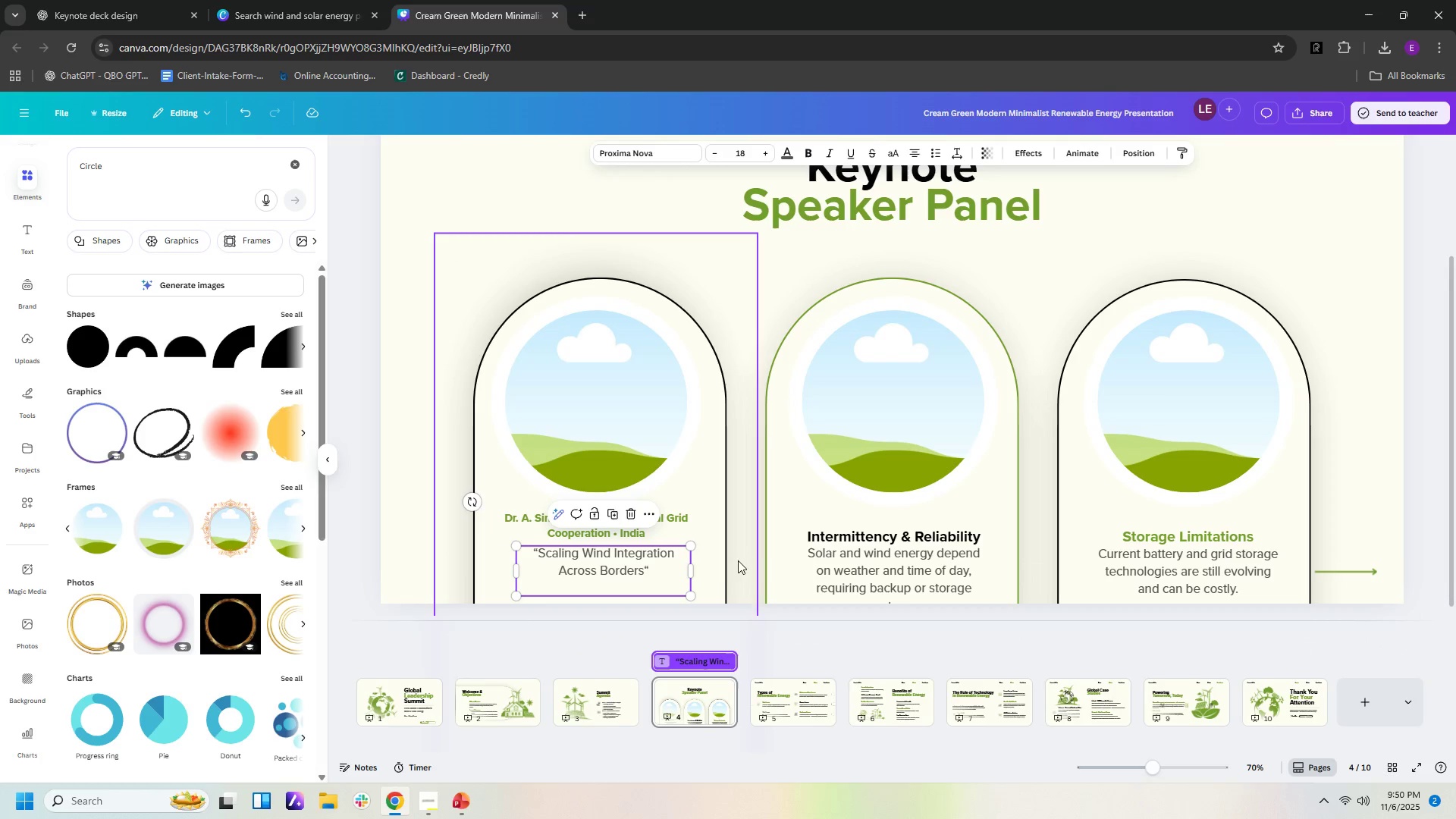 
left_click_drag(start_coordinate=[690, 597], to_coordinate=[688, 581])
 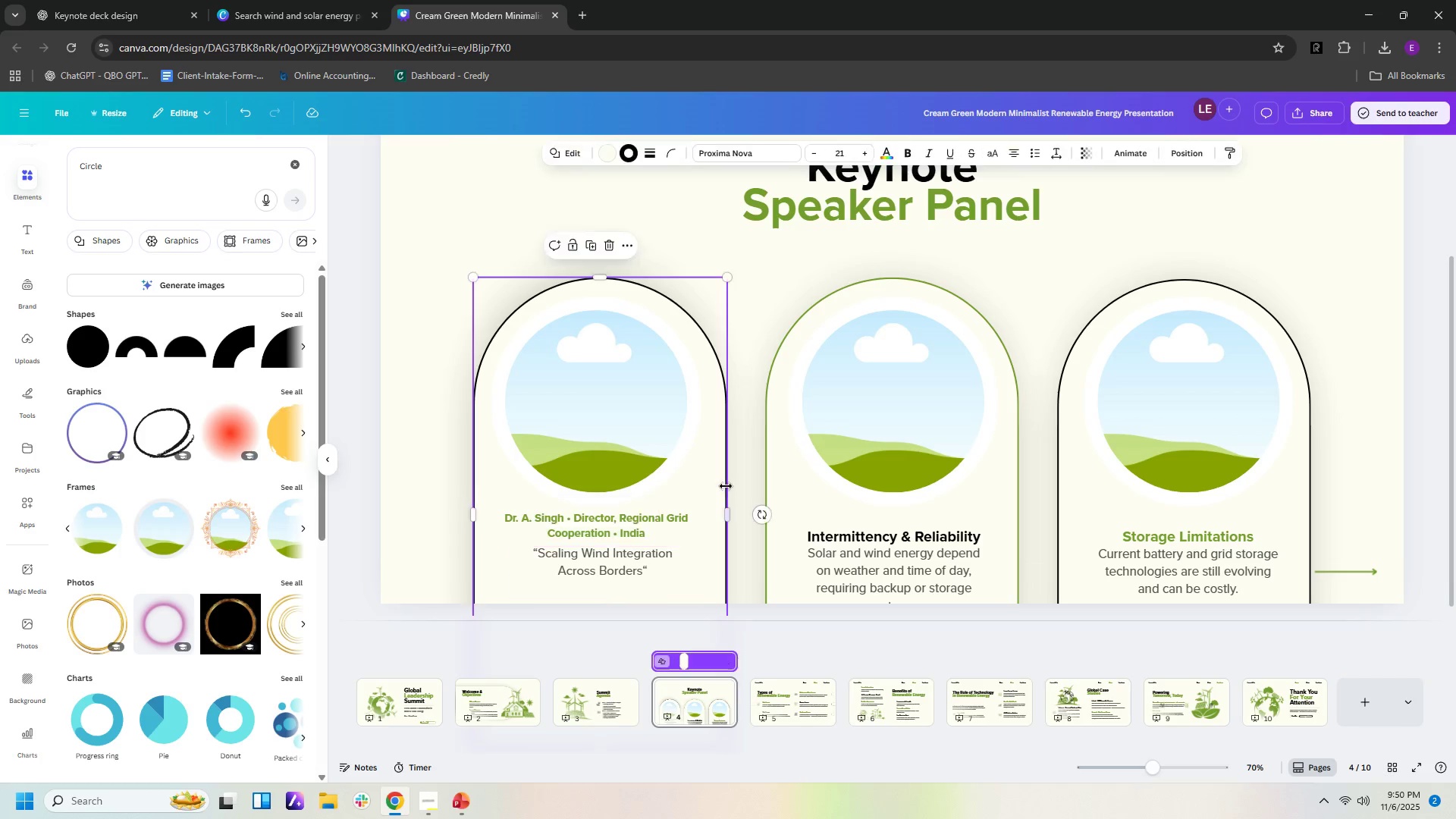 
left_click([726, 486])
 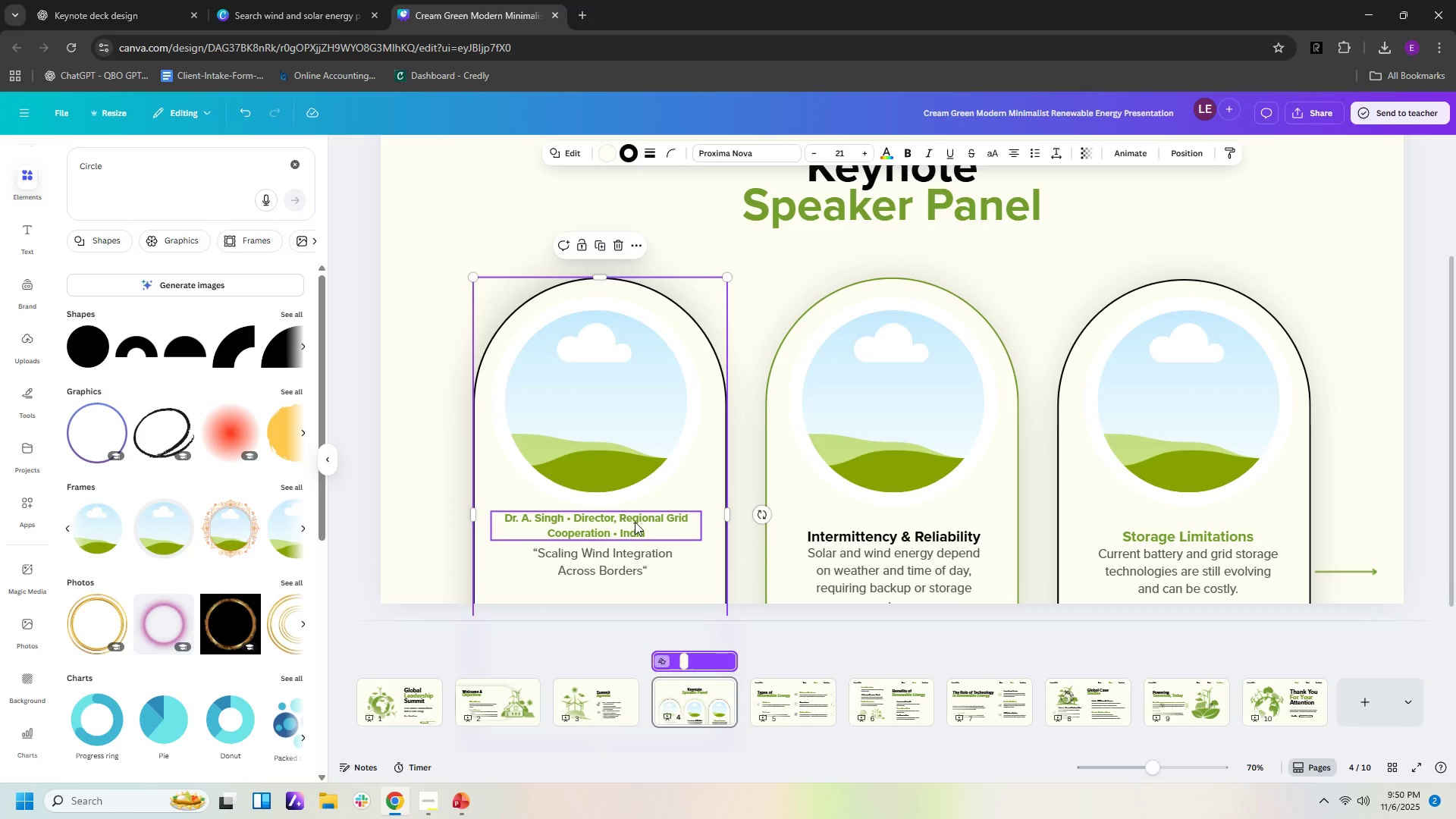 
left_click([635, 522])
 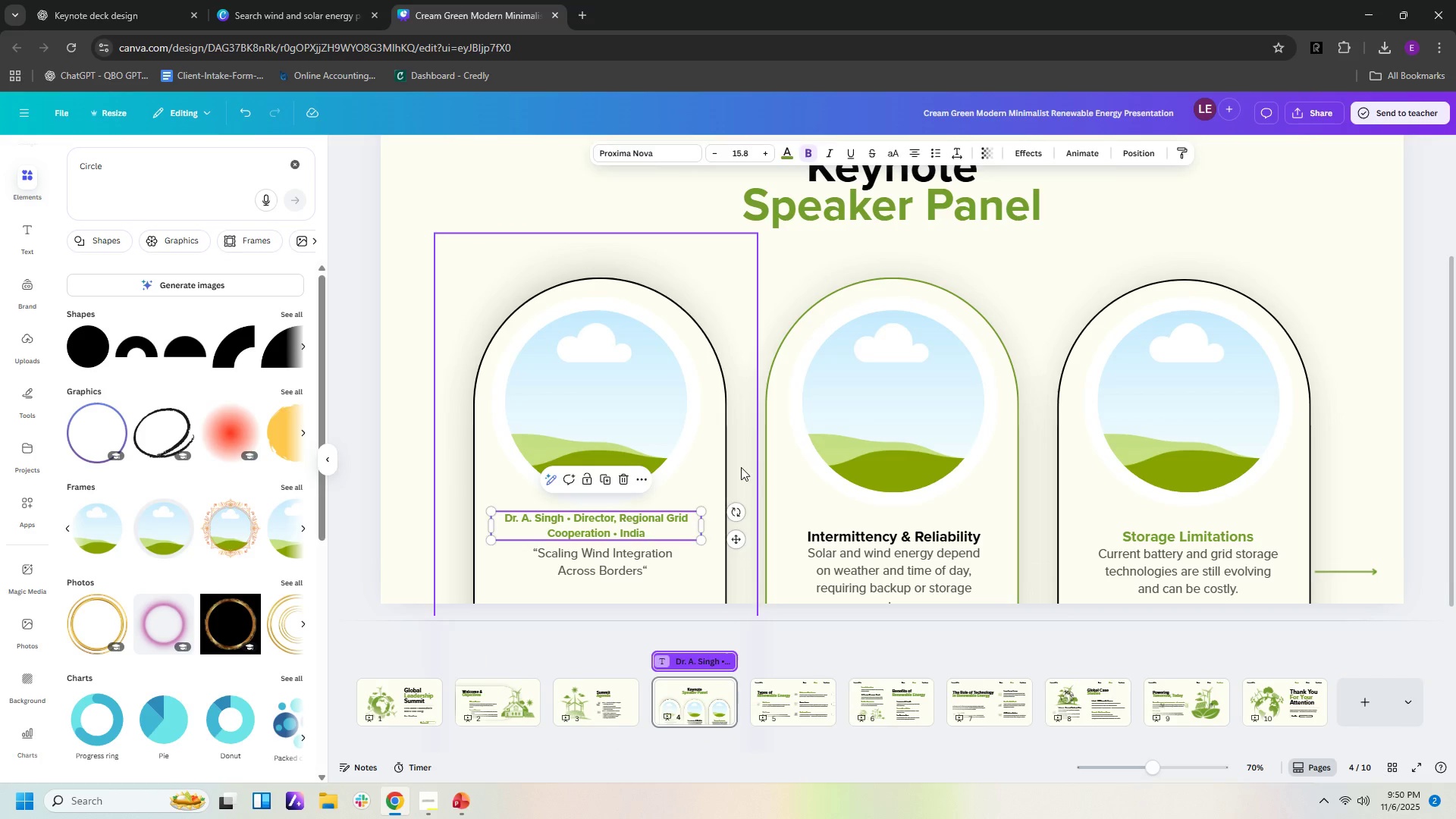 
left_click([741, 467])
 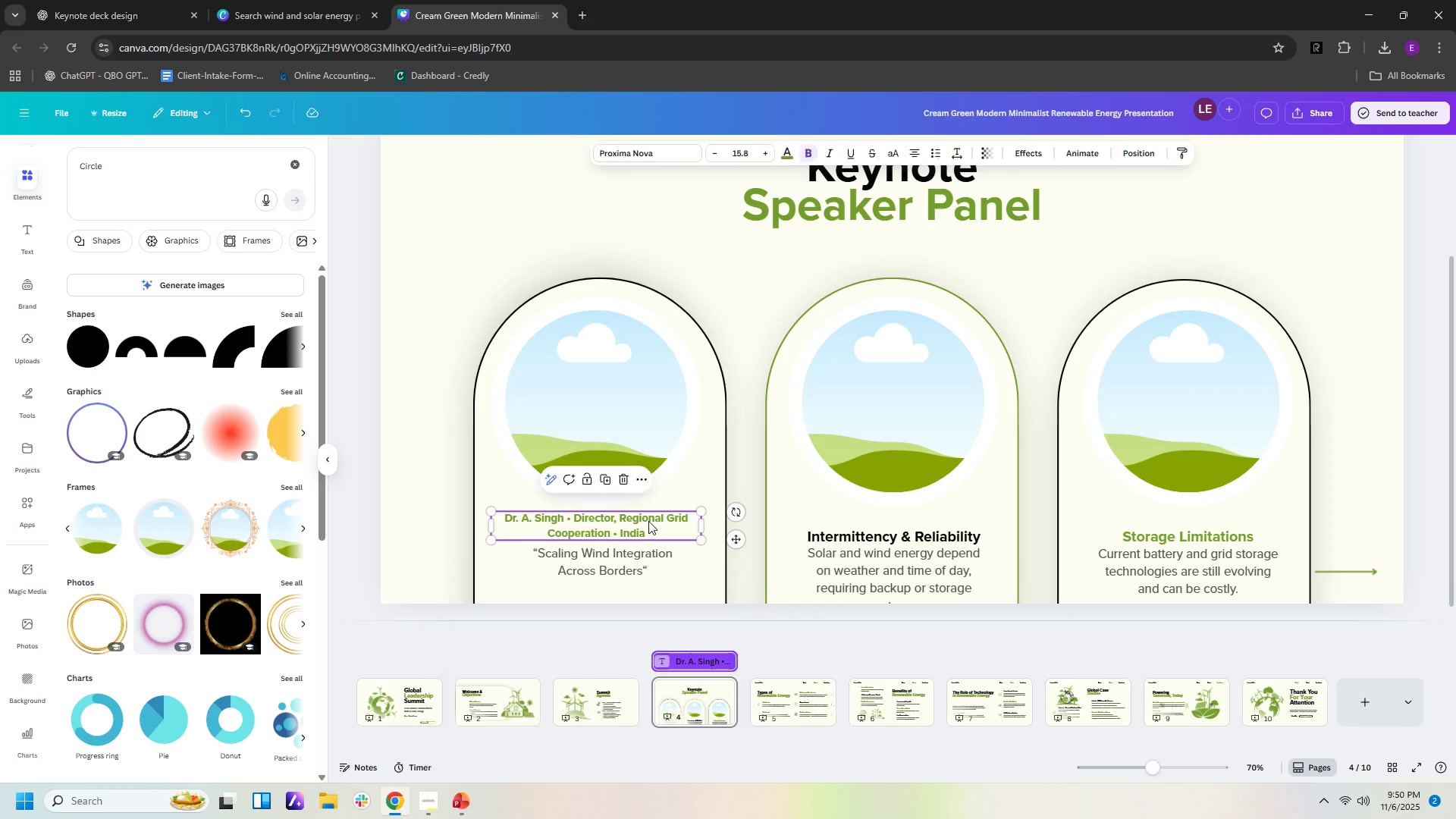 
left_click([648, 521])
 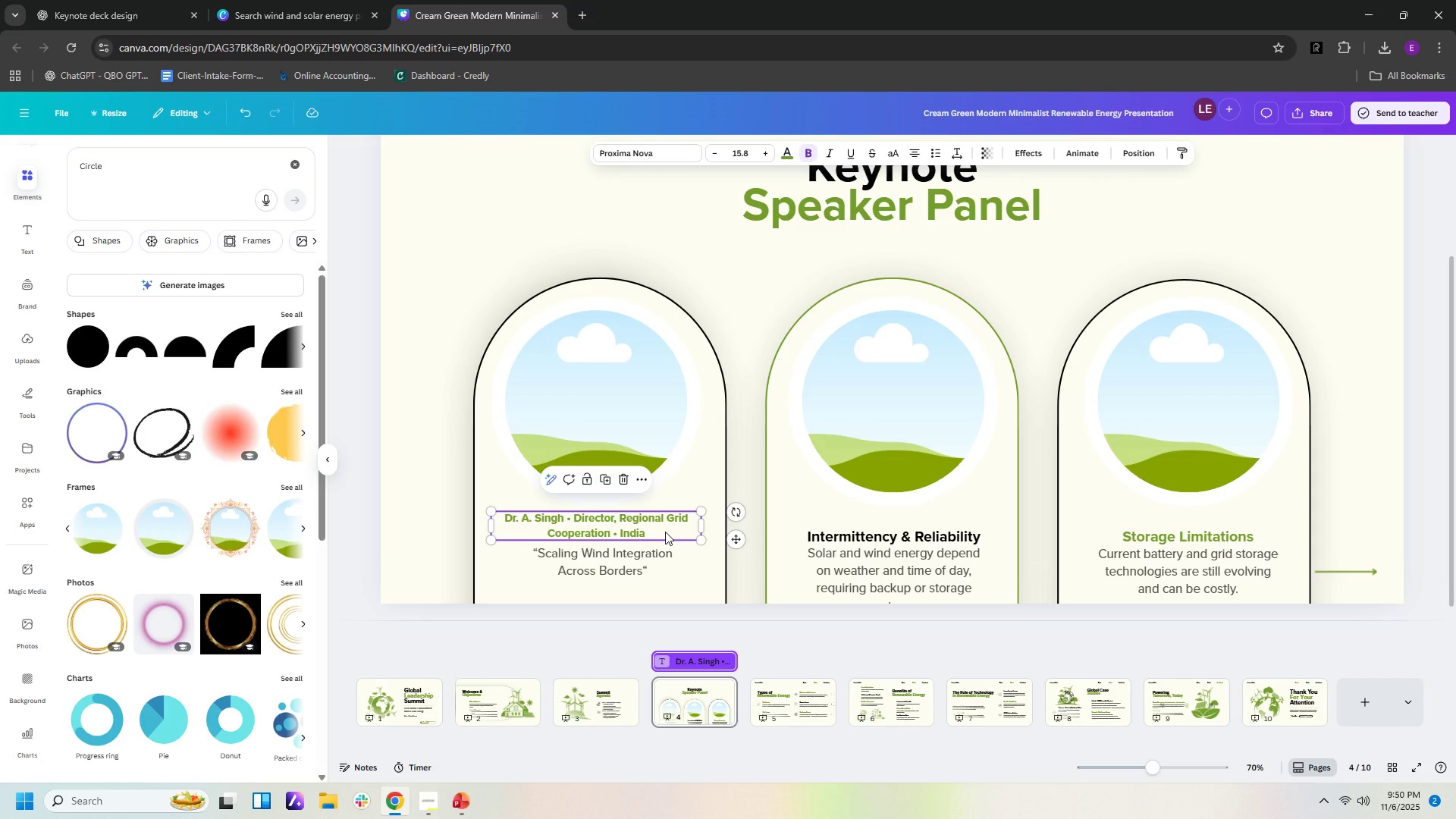 
left_click([665, 532])
 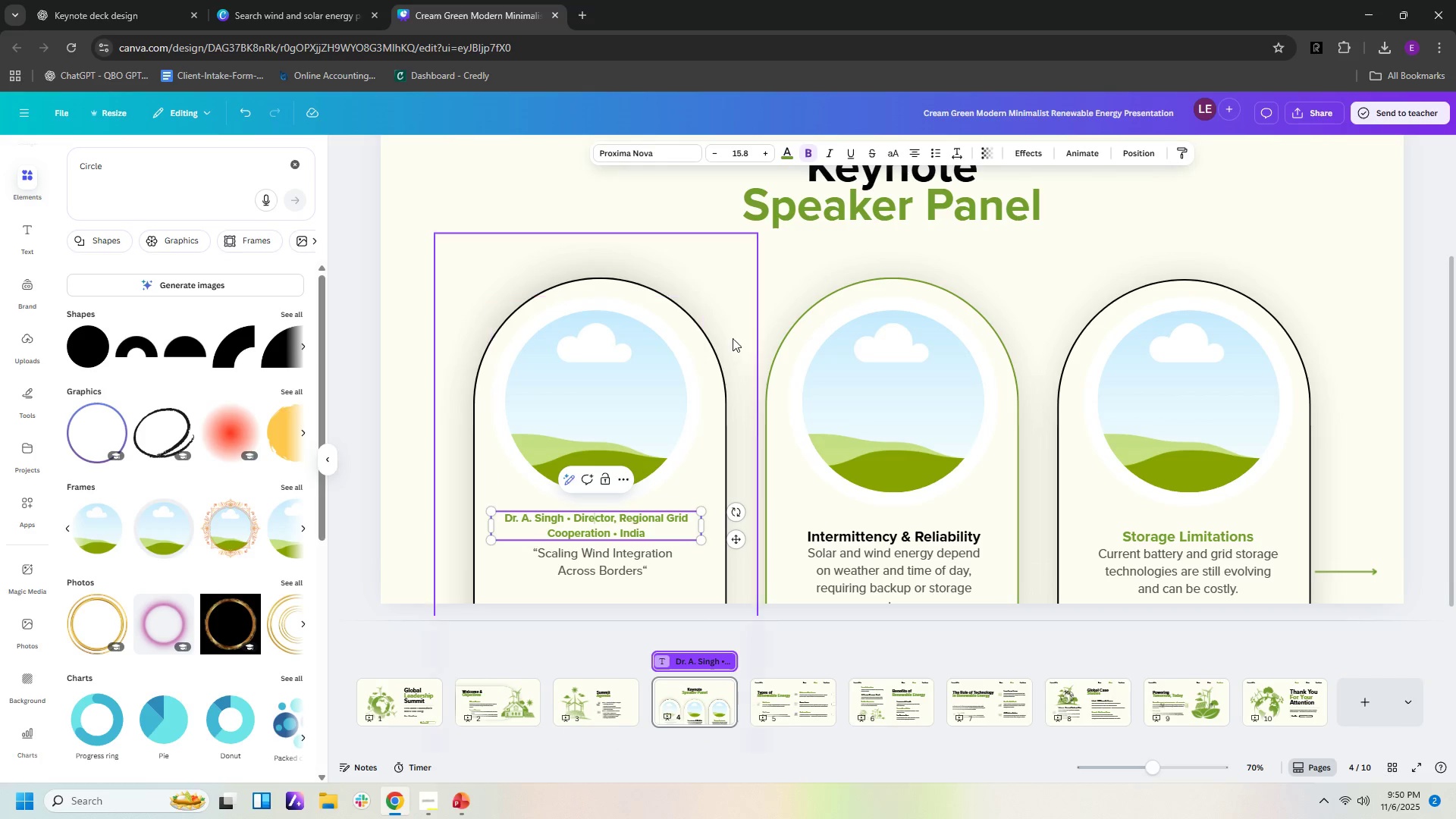 
left_click([736, 328])
 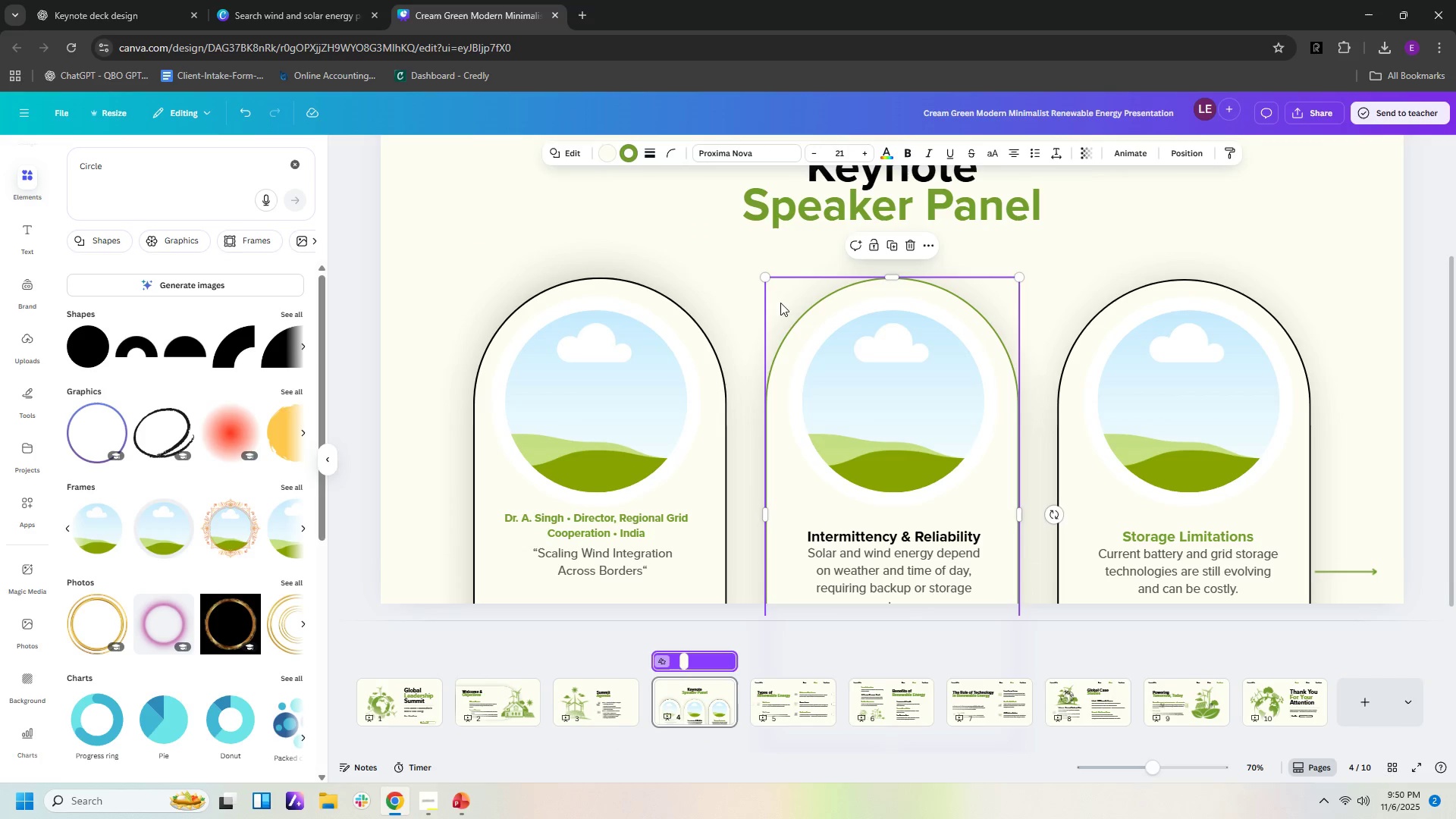 
left_click([780, 303])
 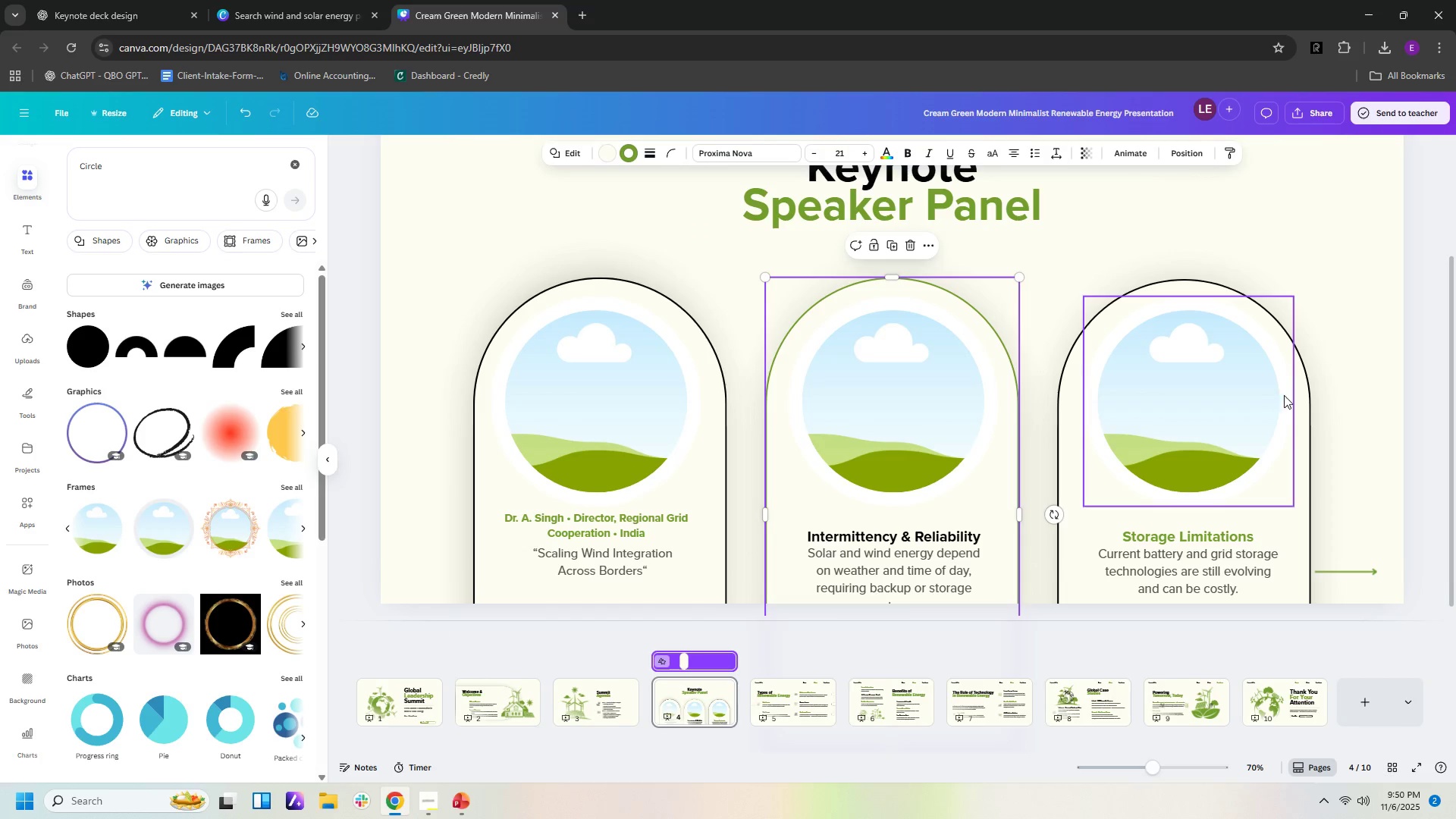 
left_click([1334, 400])
 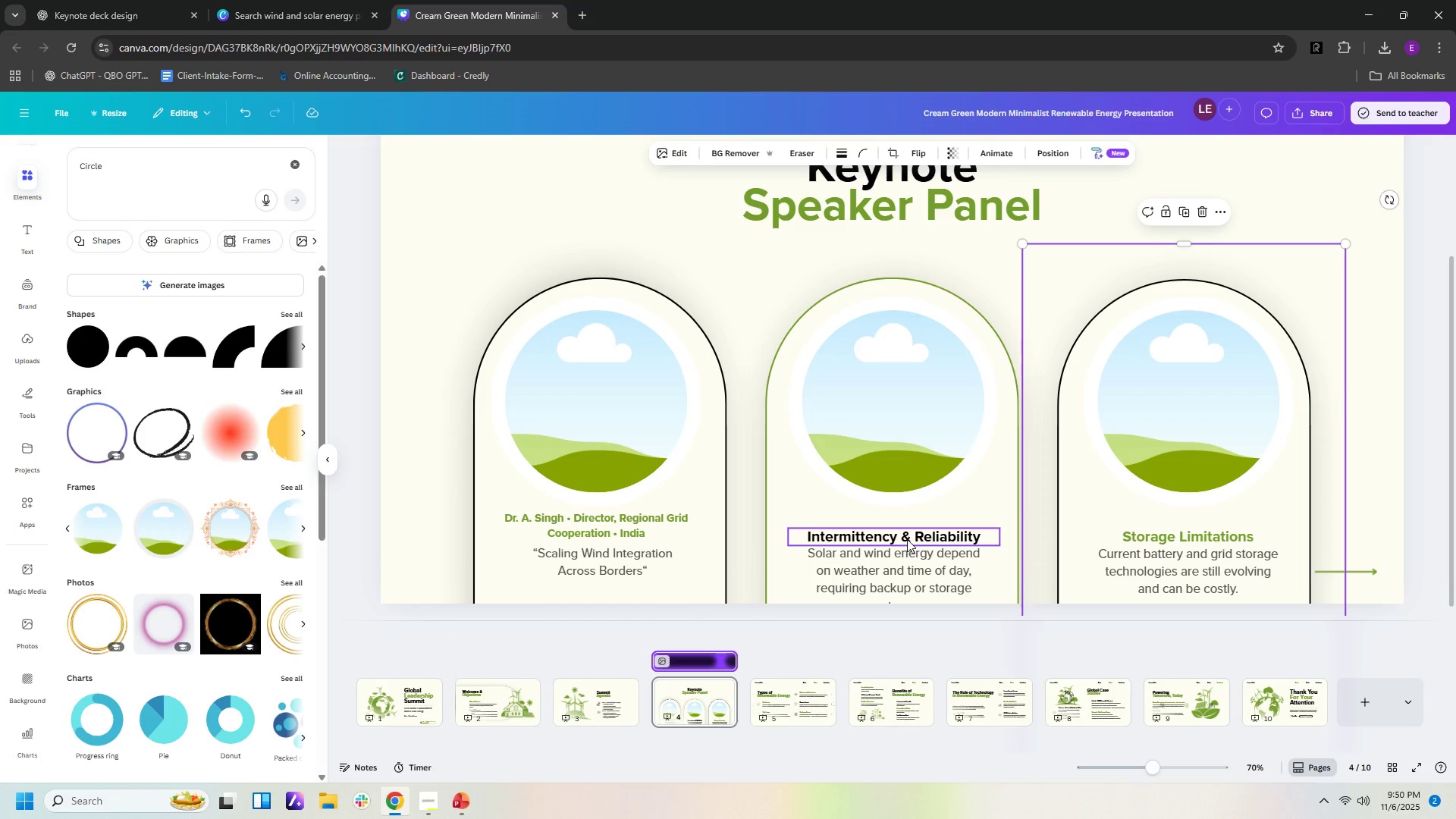 
left_click_drag(start_coordinate=[907, 538], to_coordinate=[907, 526])
 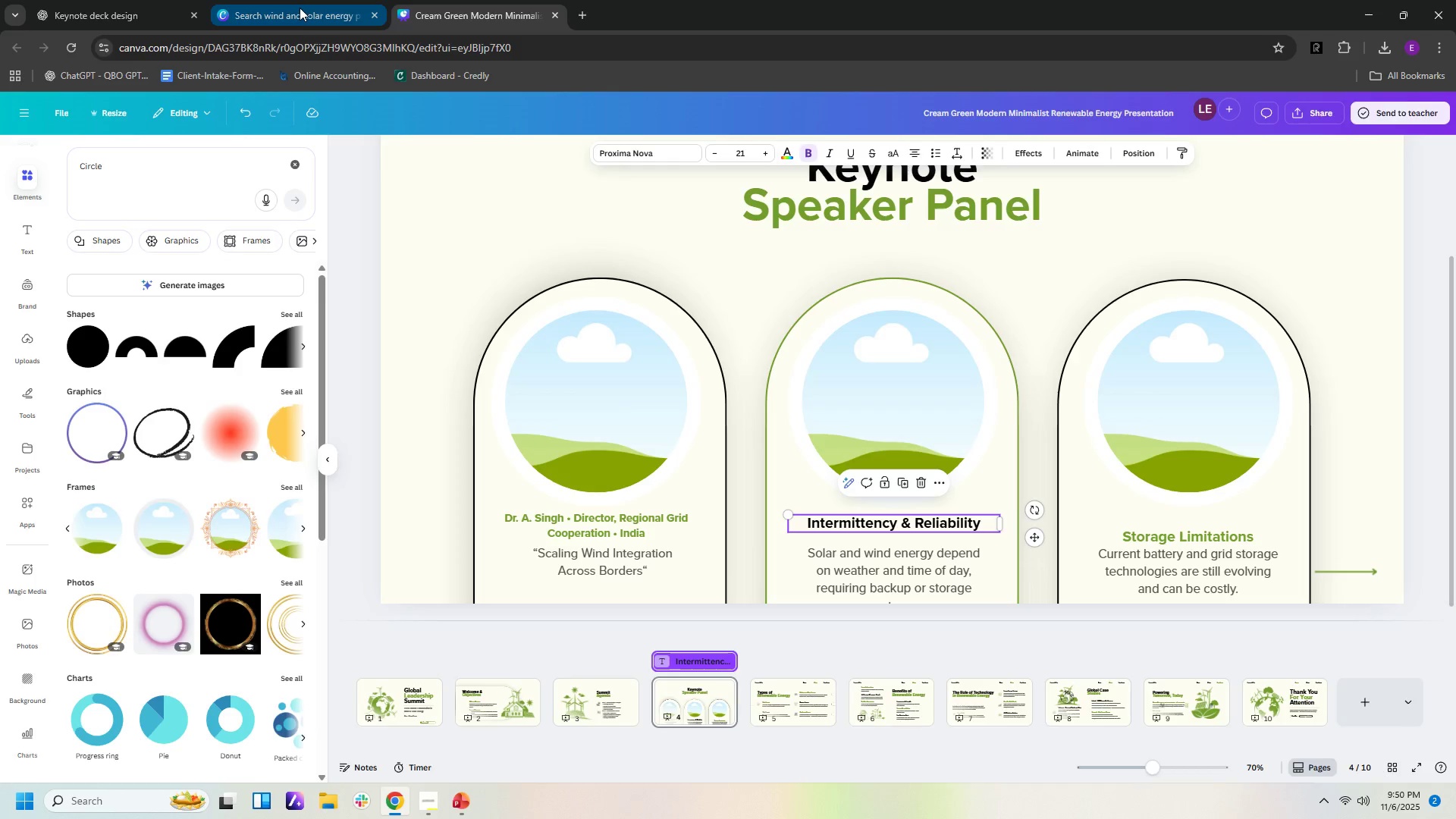 
left_click([300, 8])
 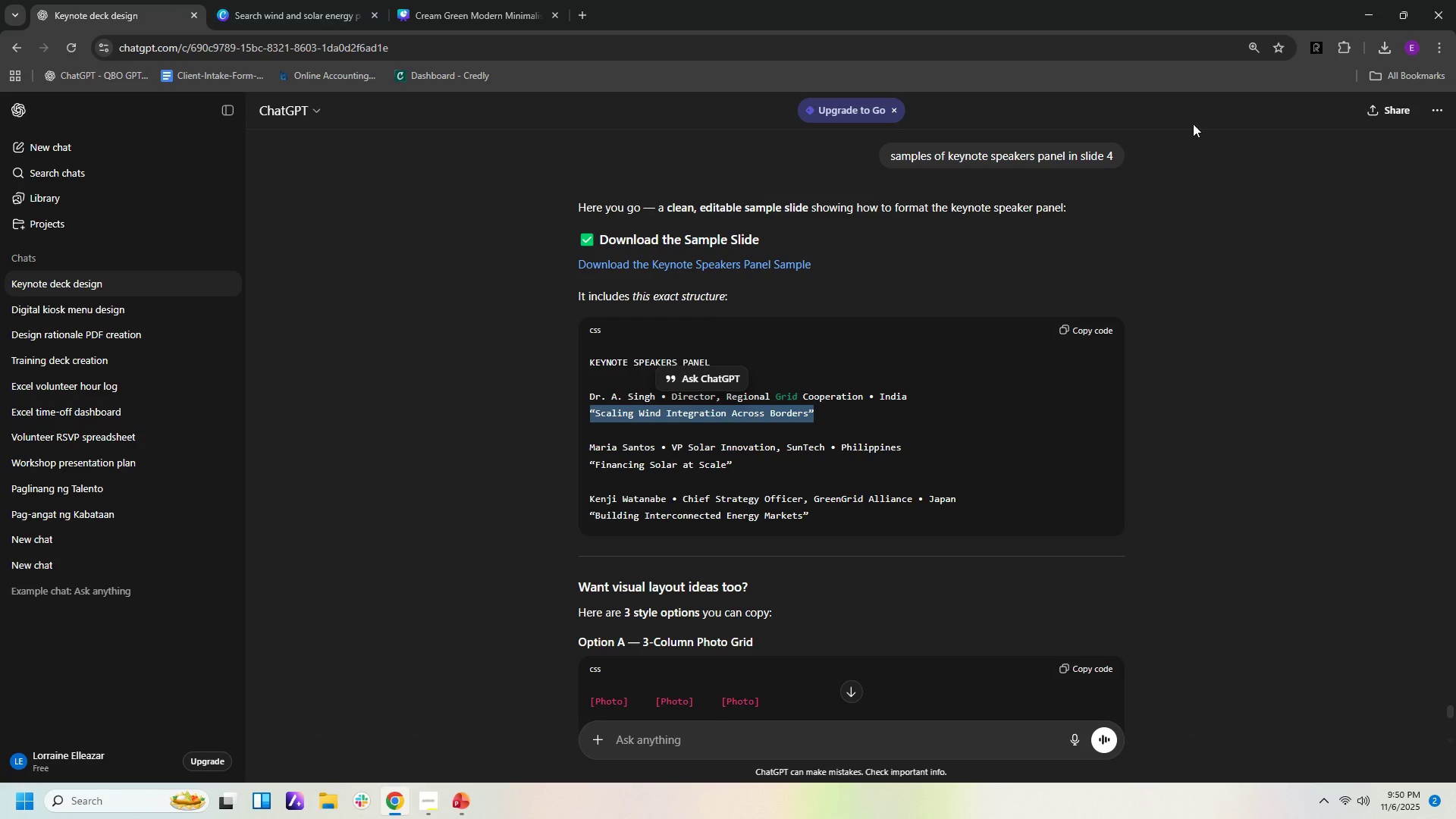 
left_click([117, 8])
 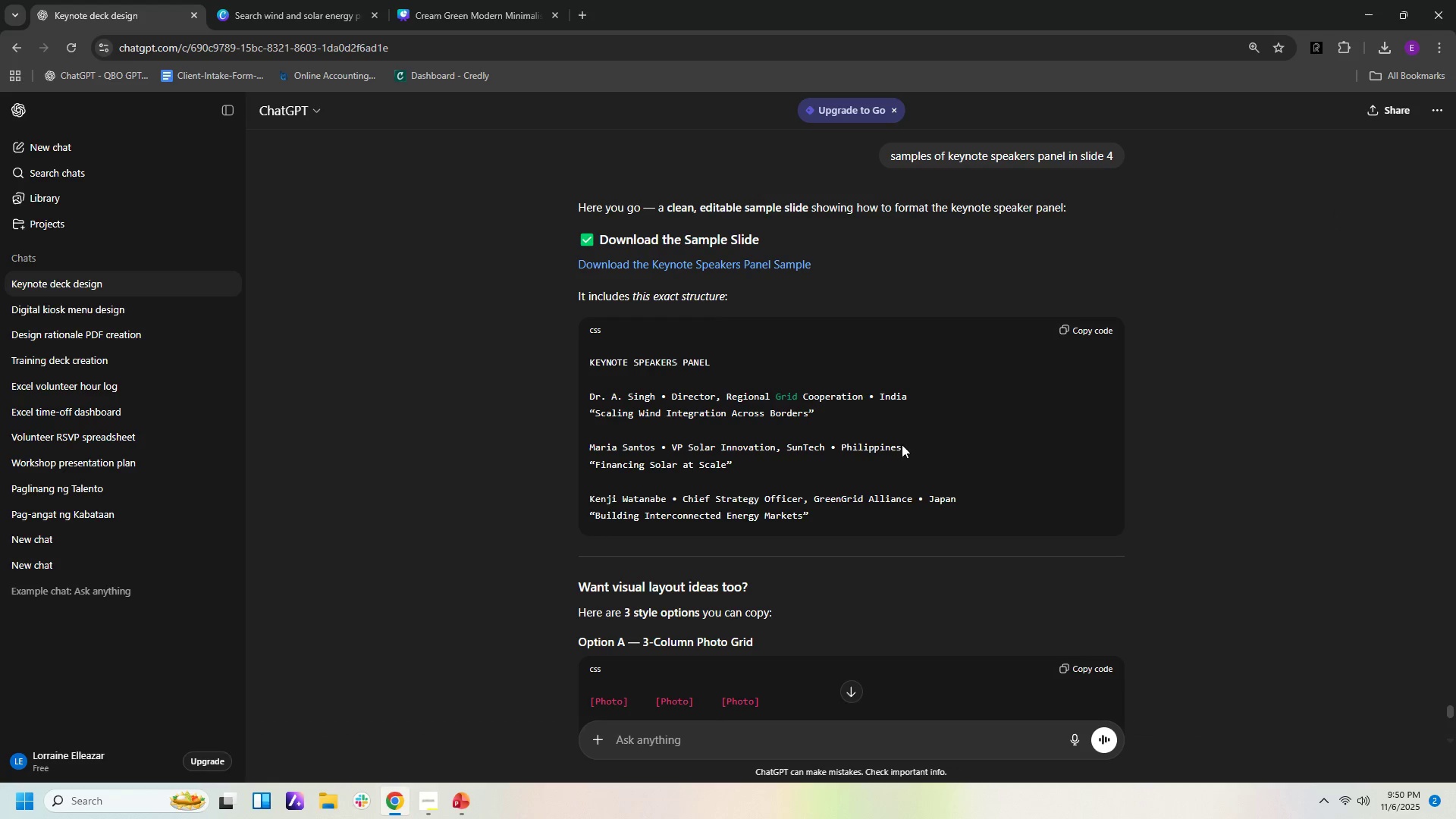 
left_click([904, 445])
 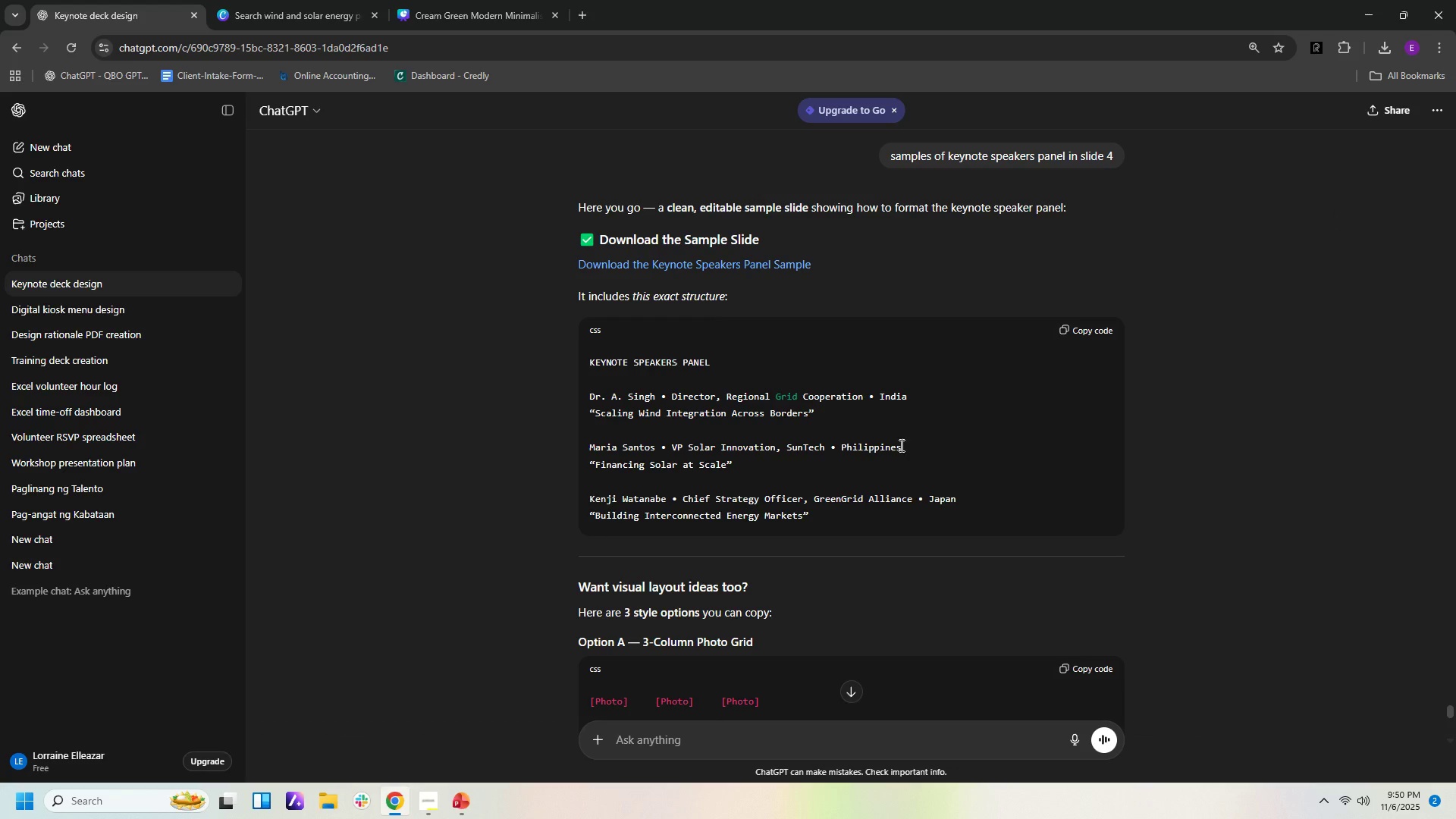 
left_click_drag(start_coordinate=[900, 445], to_coordinate=[590, 447])
 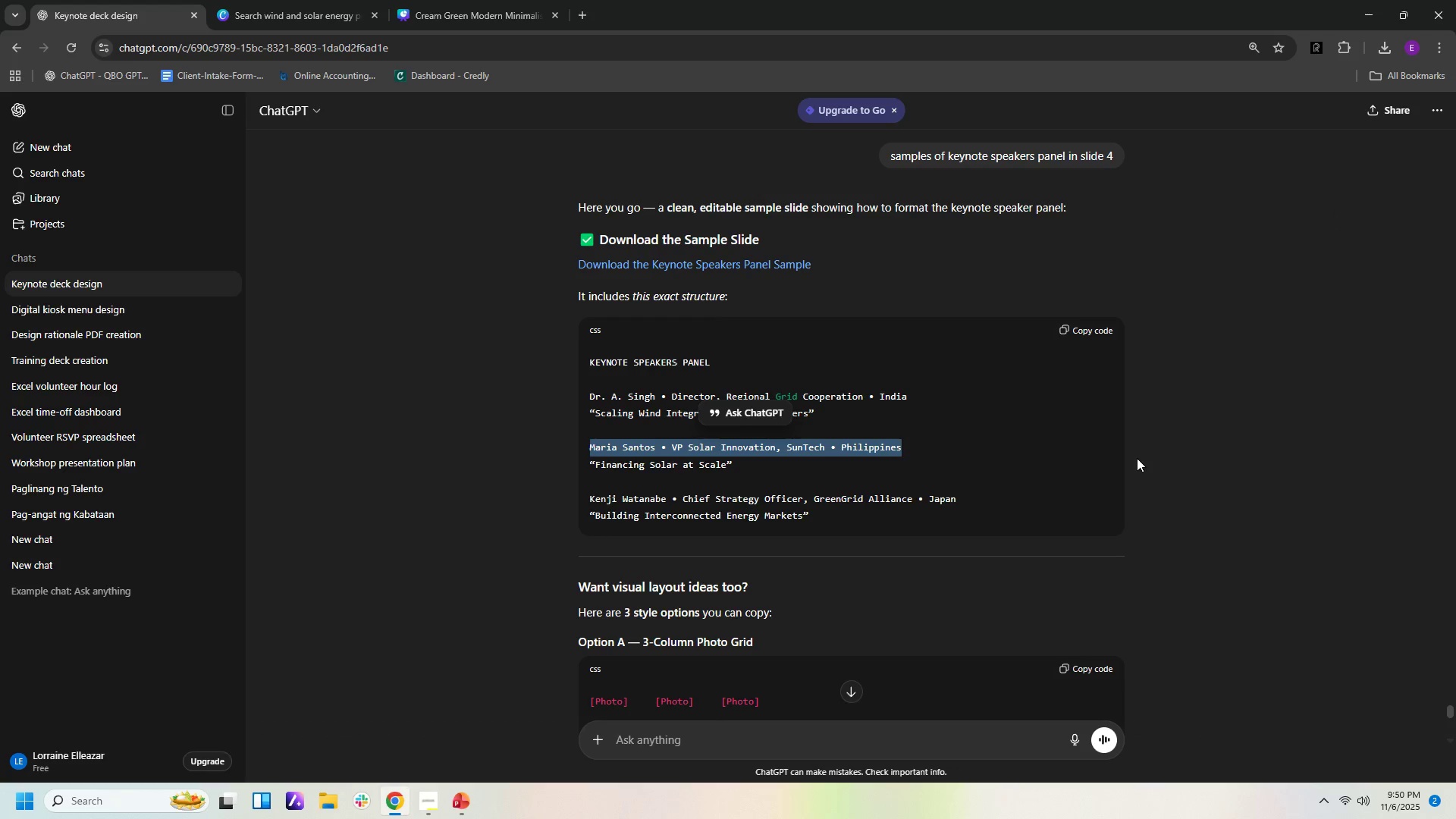 
key(Control+C)
 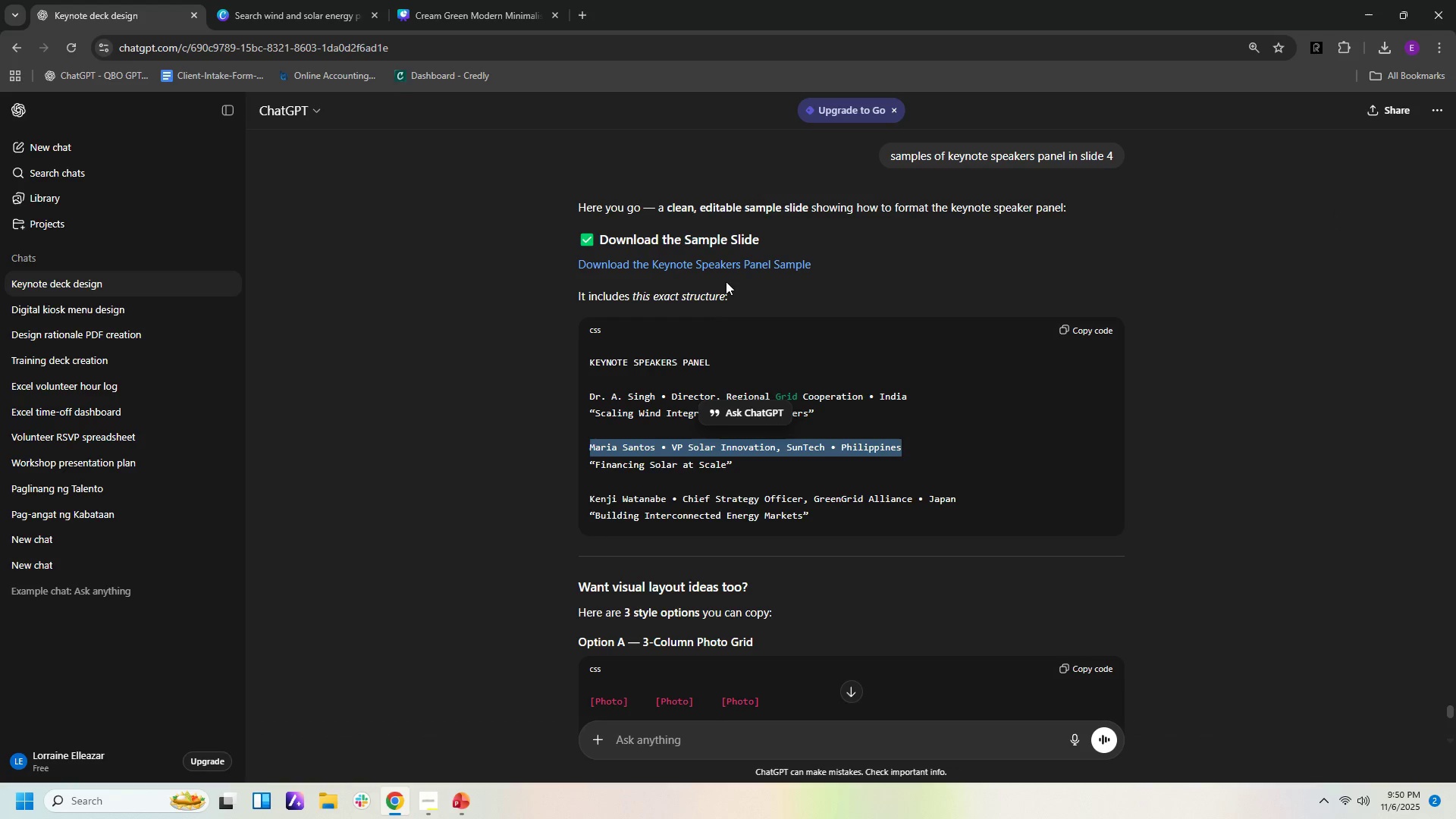 
key(Control+C)
 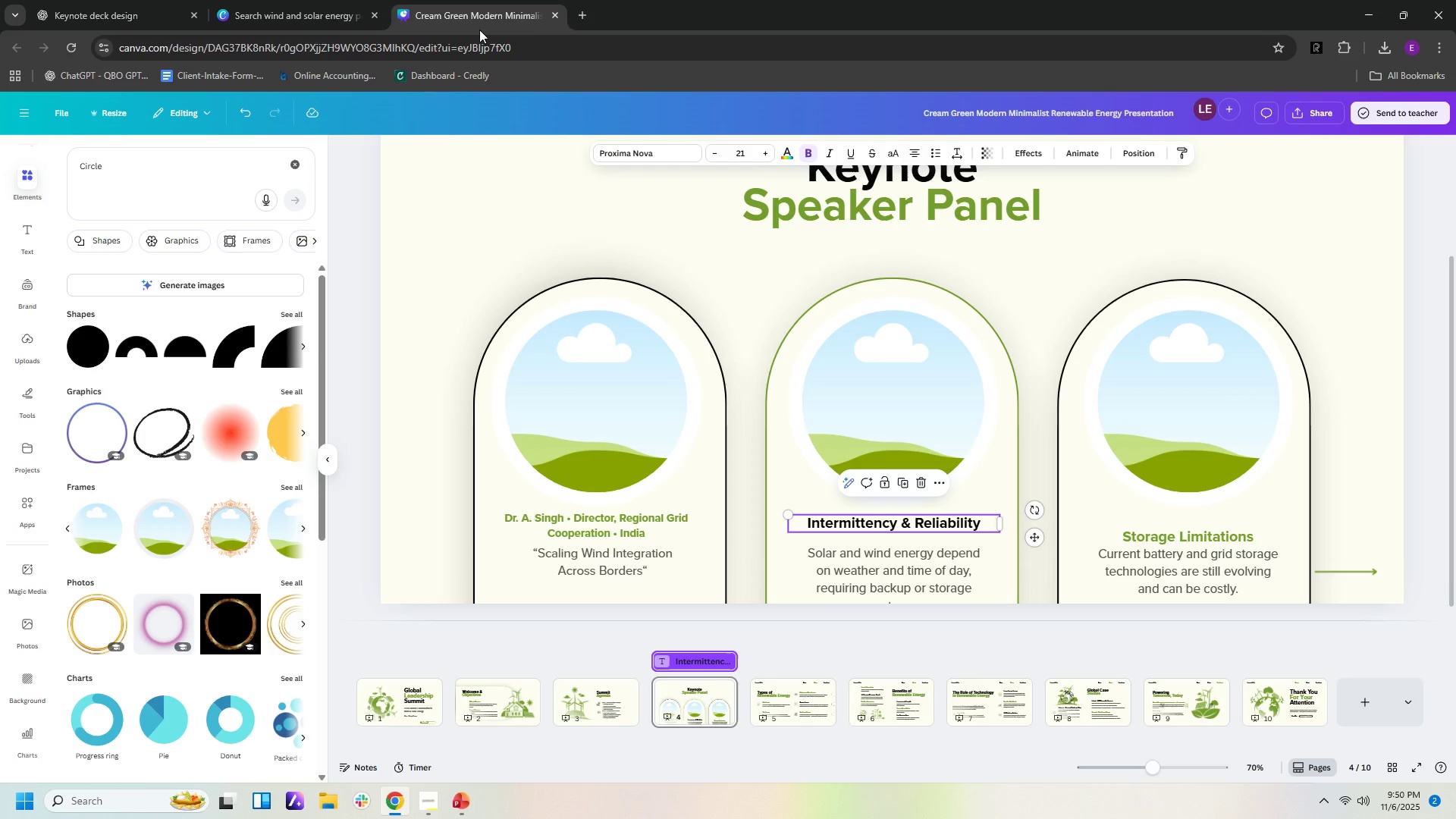 
left_click([479, 30])
 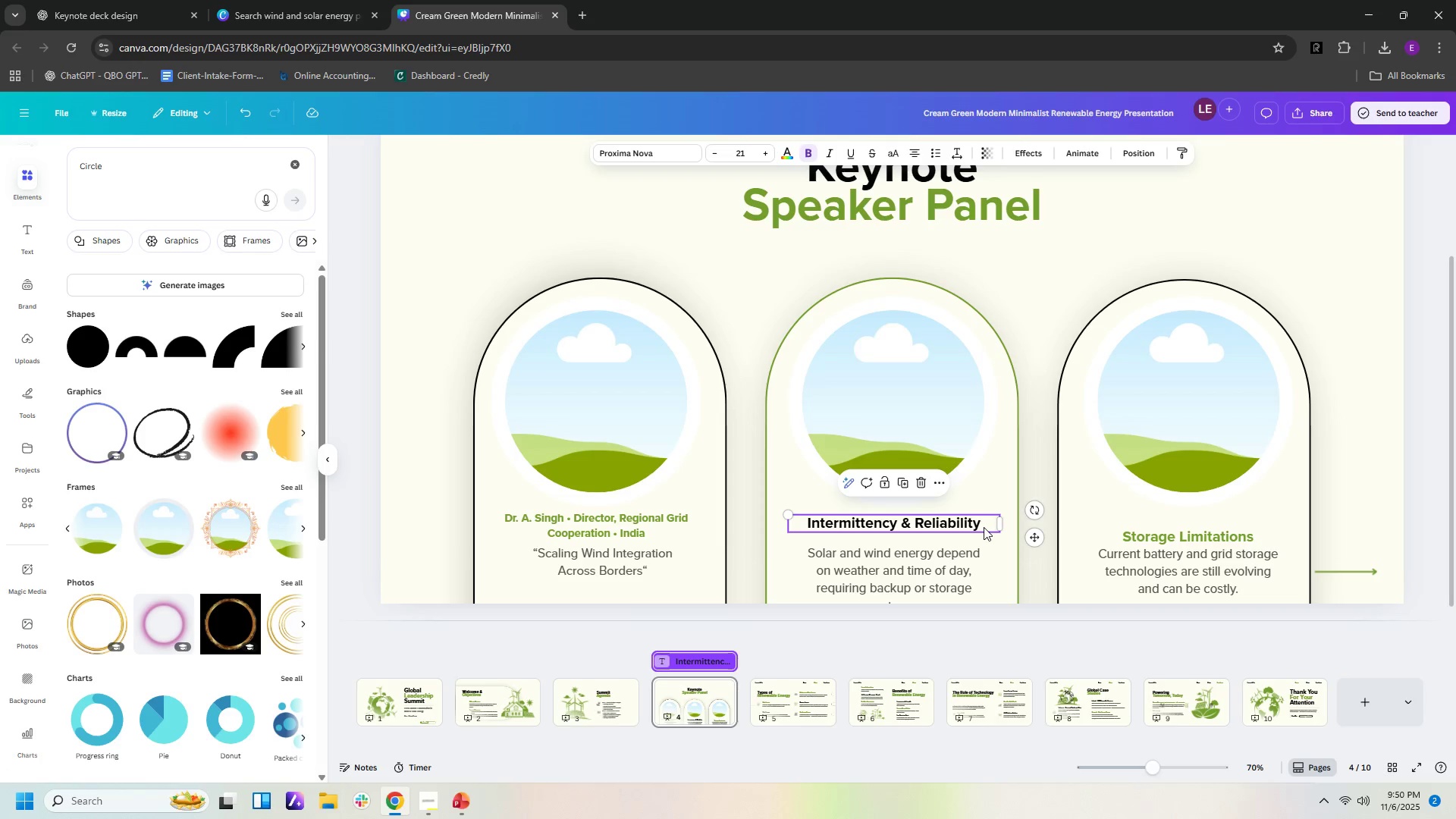 
double_click([984, 527])
 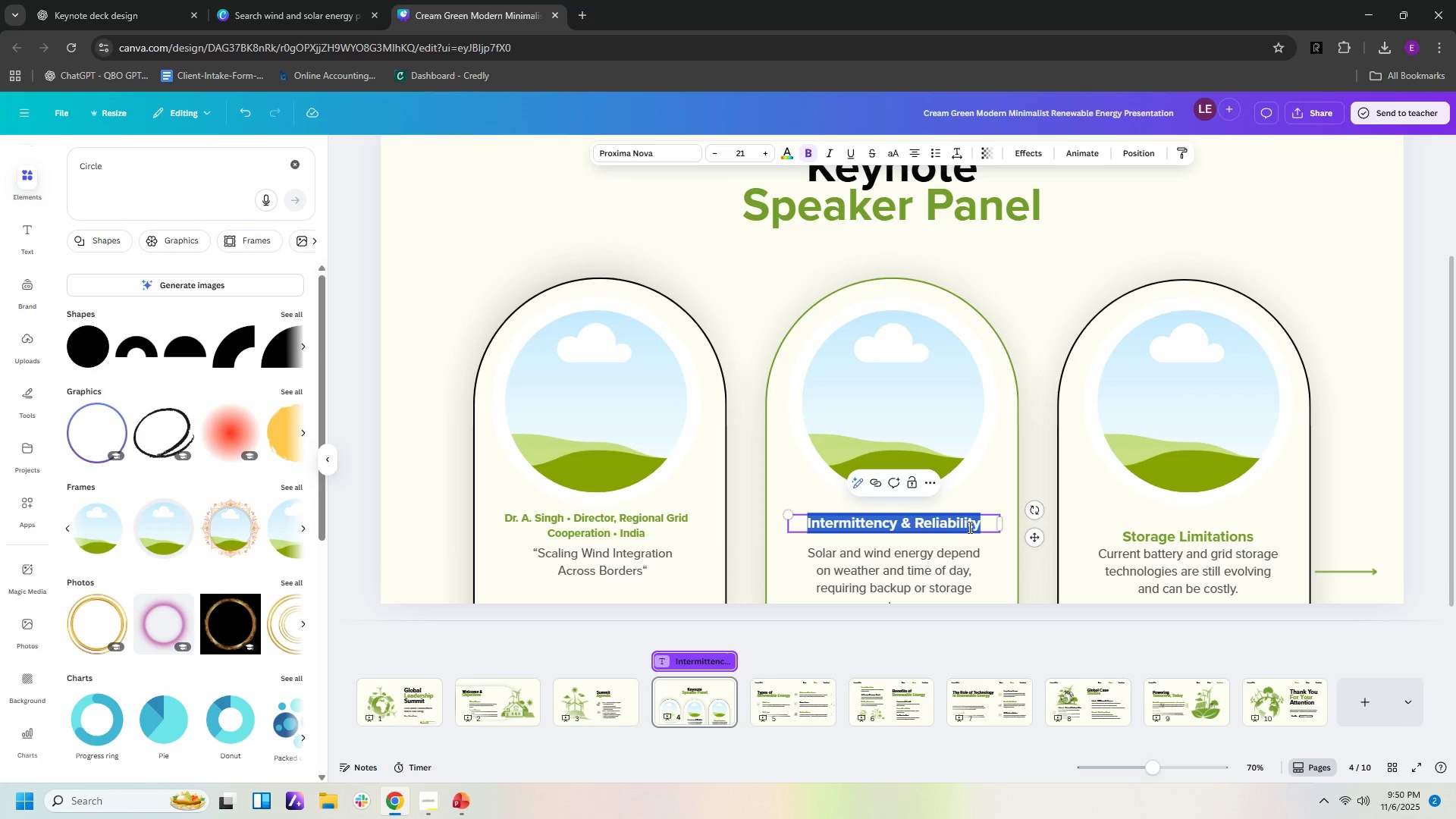 
key(Control+V)
 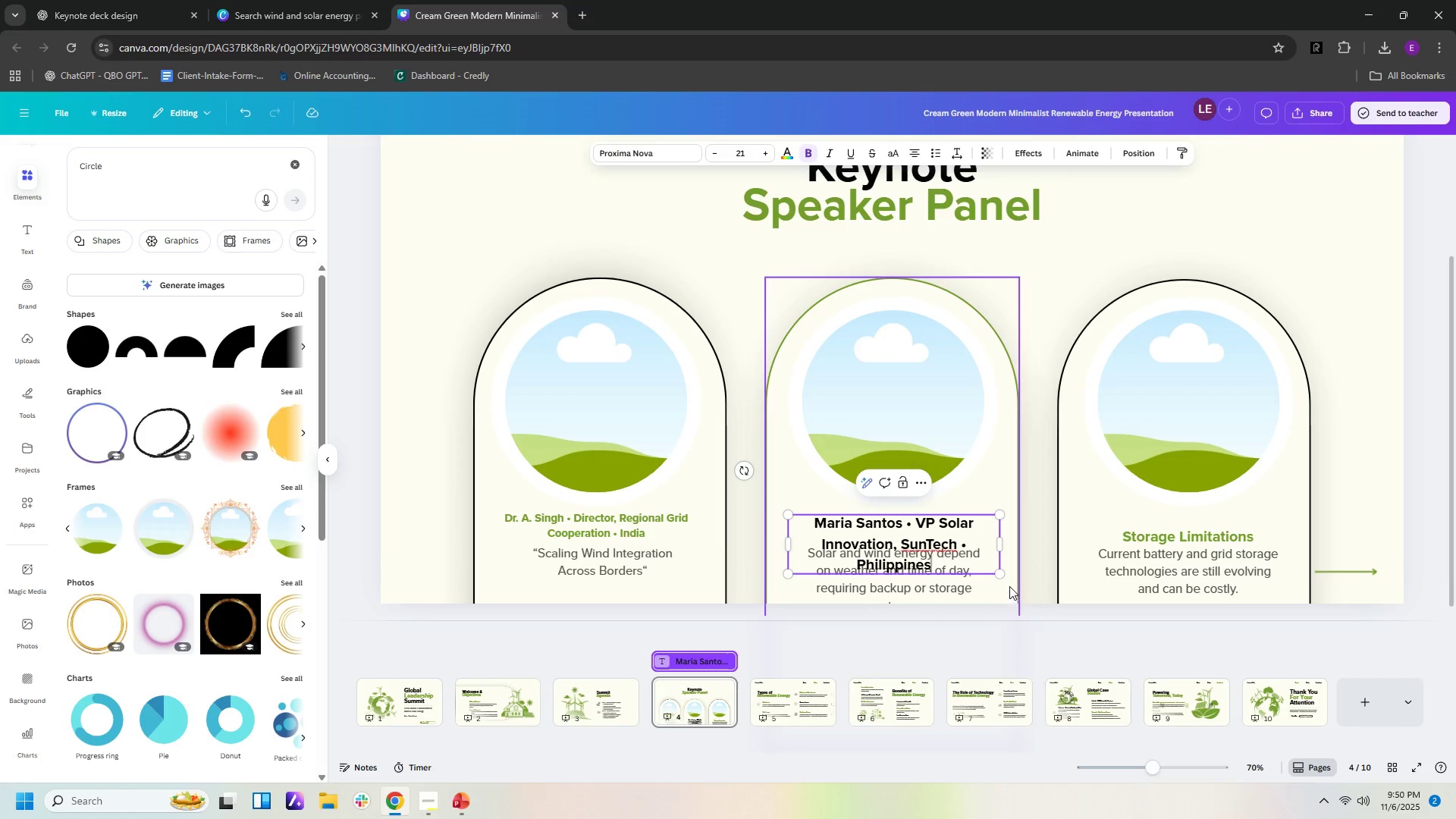 
left_click_drag(start_coordinate=[997, 573], to_coordinate=[943, 535])
 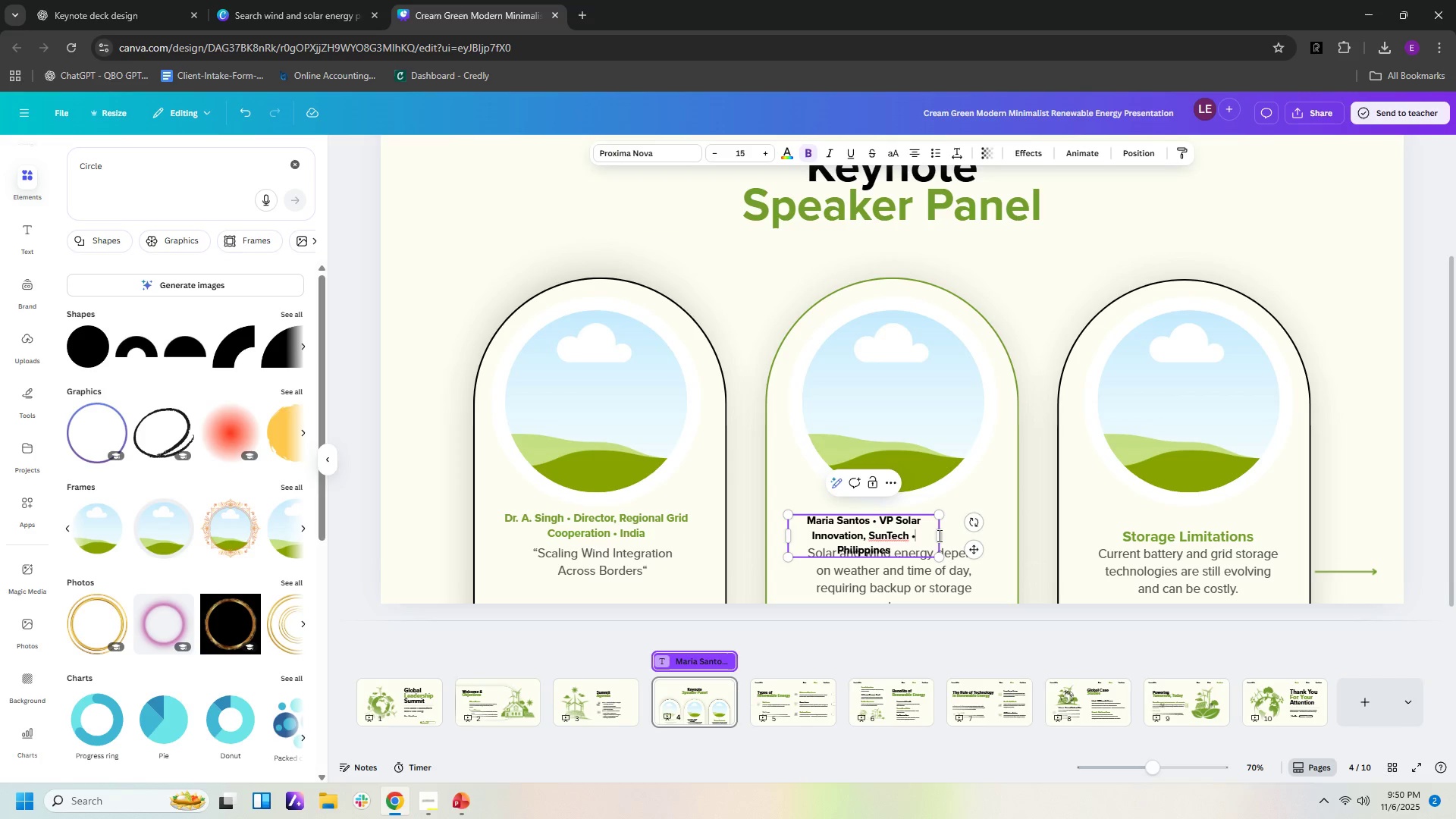 
left_click([938, 535])
 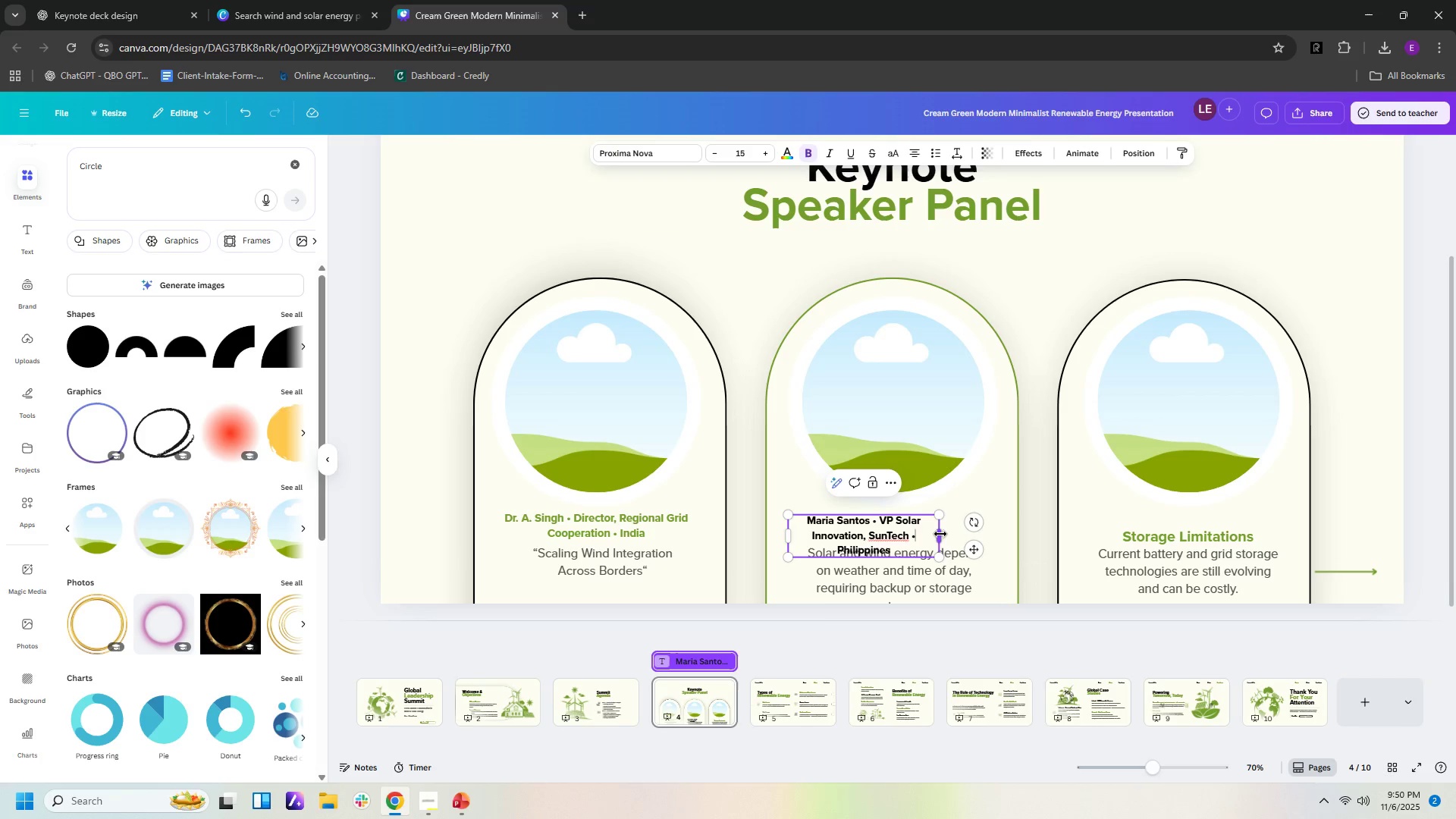 
left_click_drag(start_coordinate=[940, 534], to_coordinate=[1009, 528])
 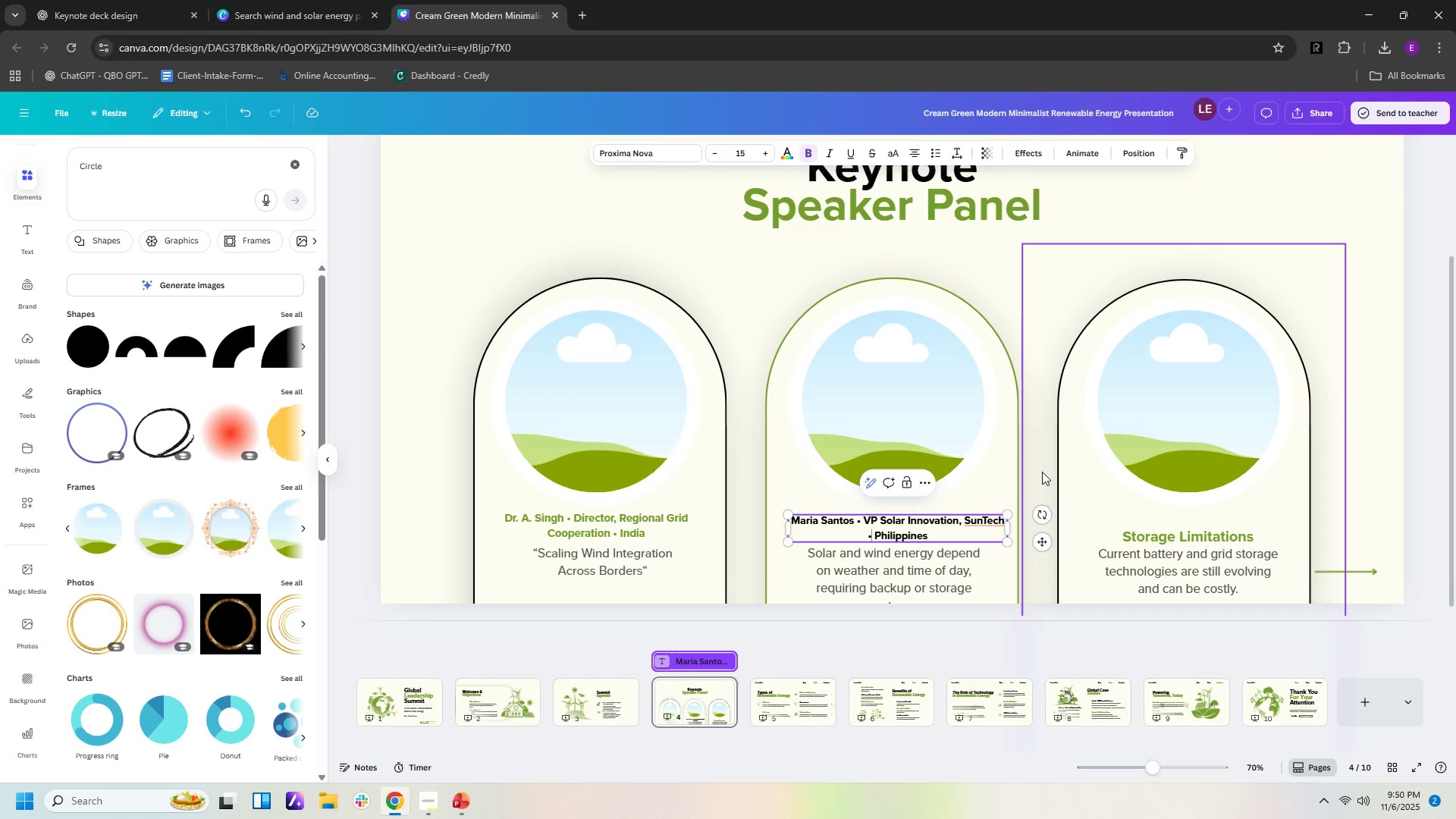 
left_click([1042, 472])
 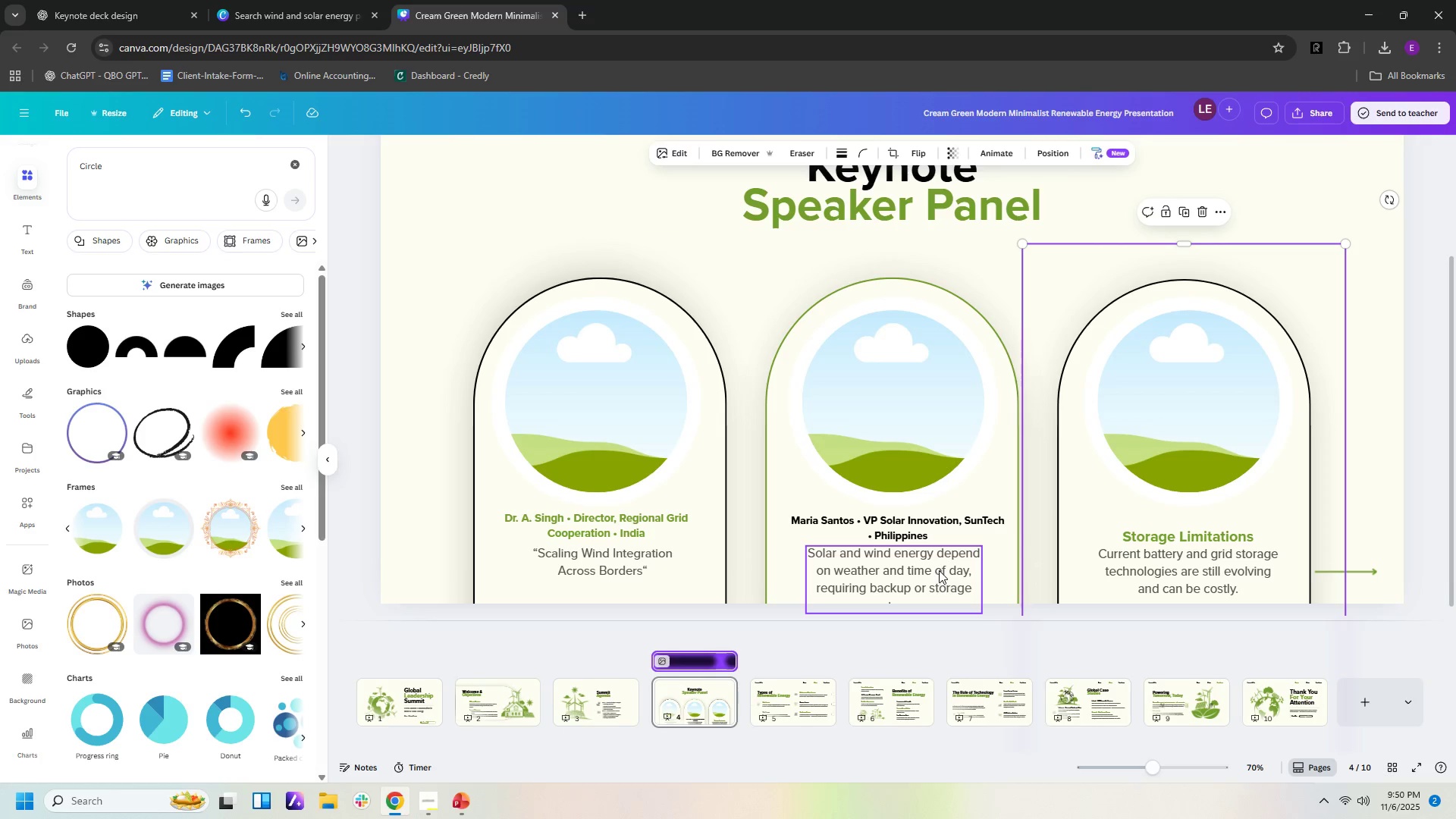 
left_click([934, 570])
 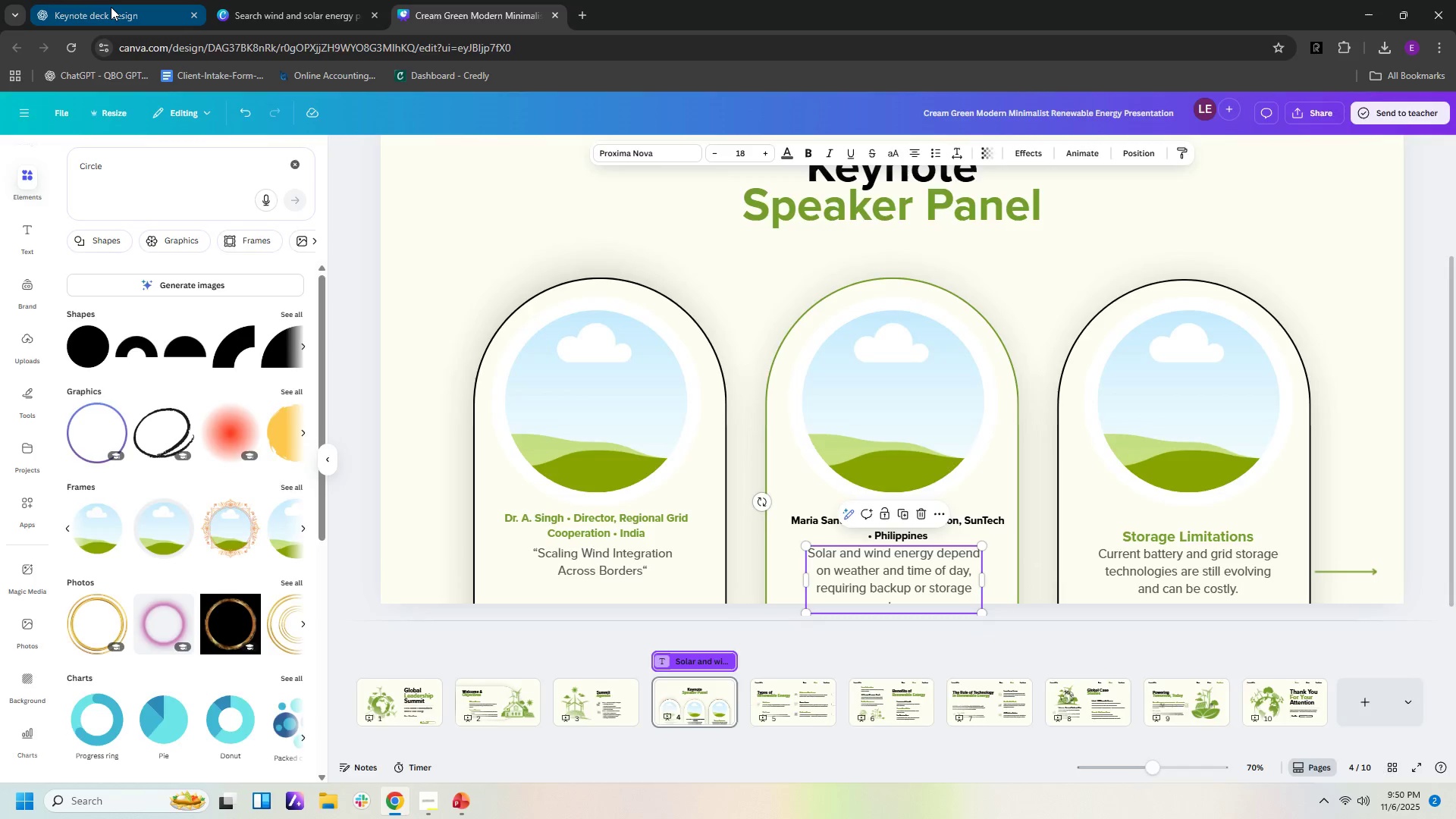 
left_click([111, 7])
 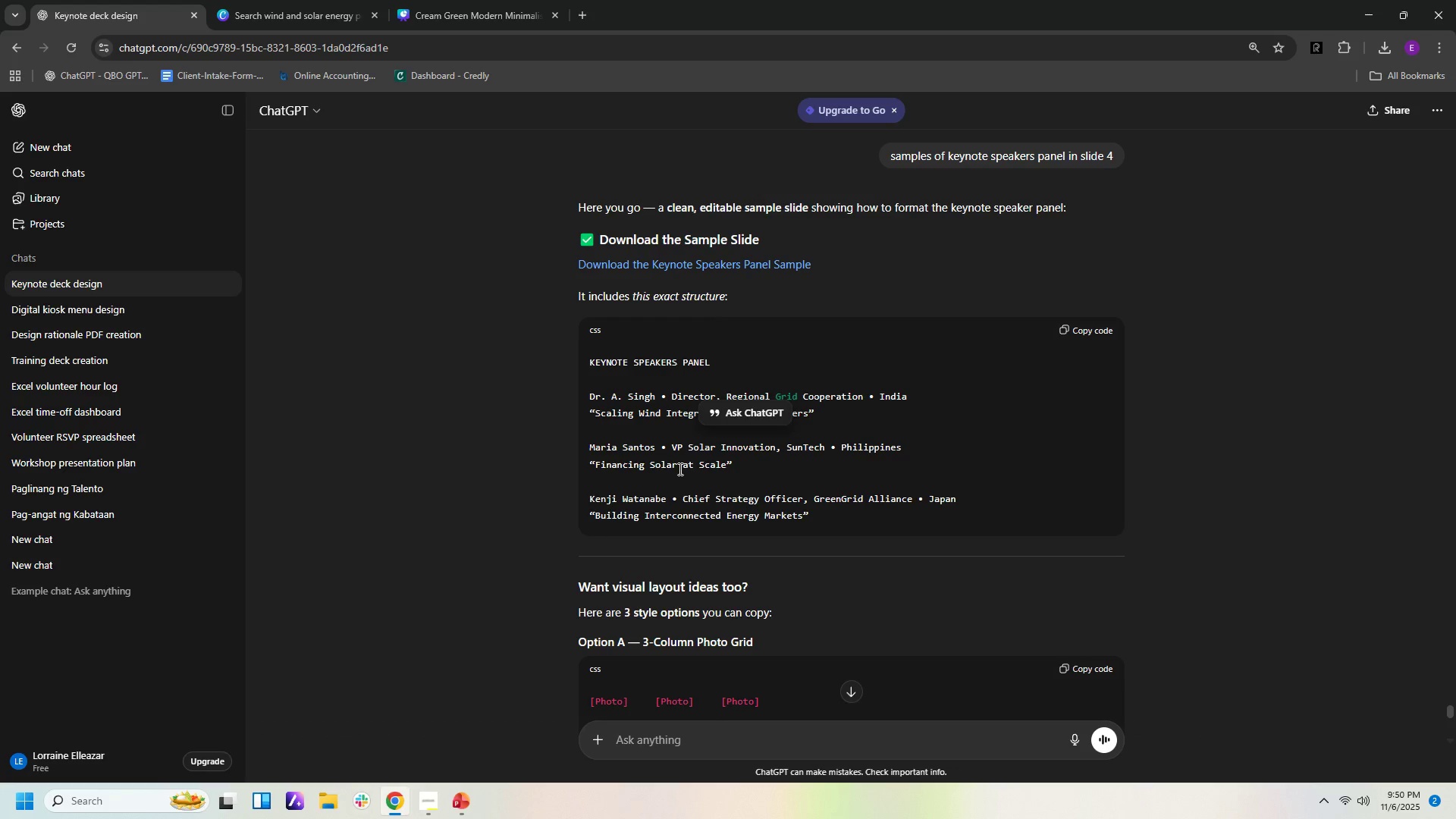 
left_click([679, 469])
 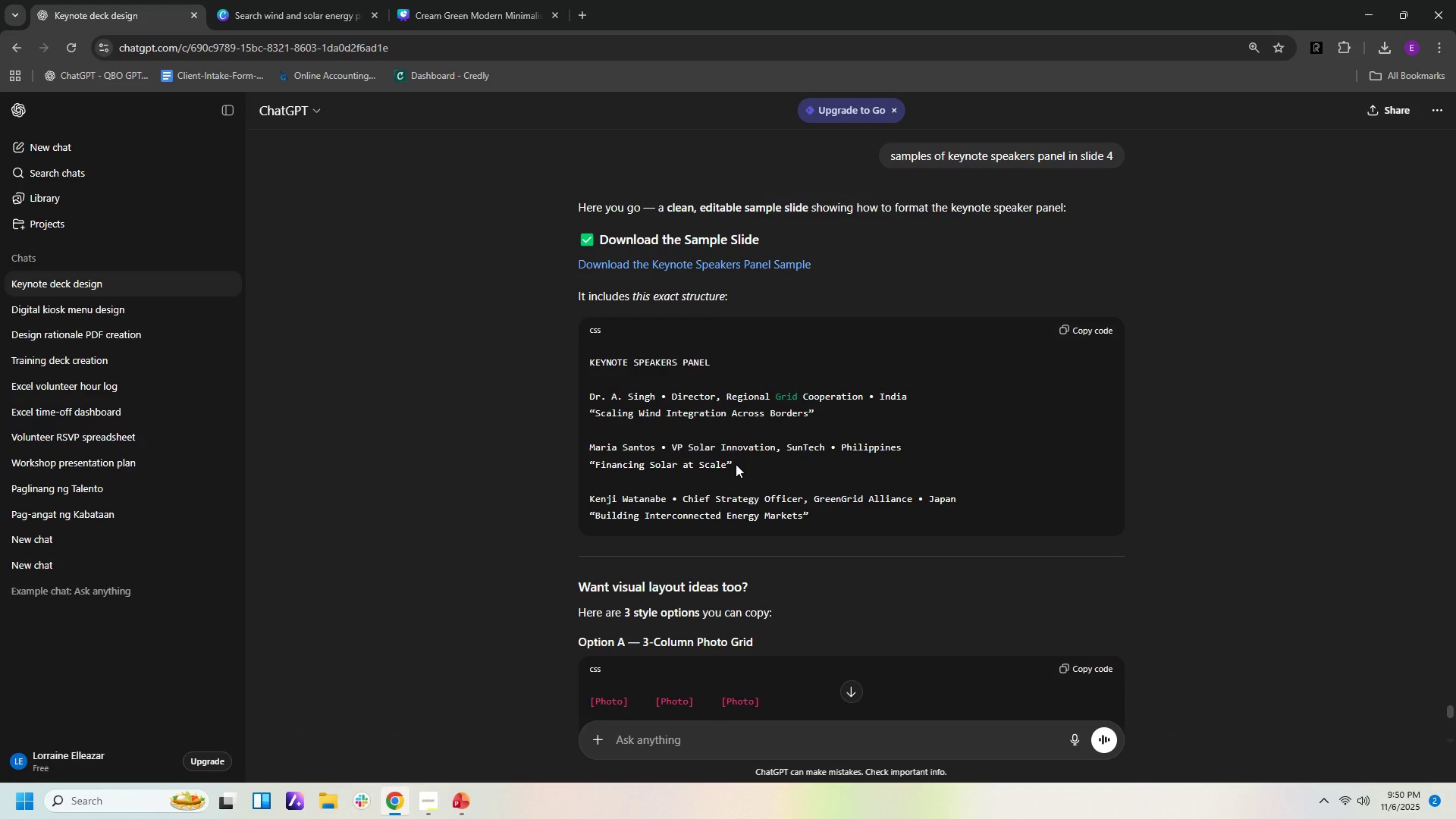 
left_click_drag(start_coordinate=[736, 464], to_coordinate=[592, 469])
 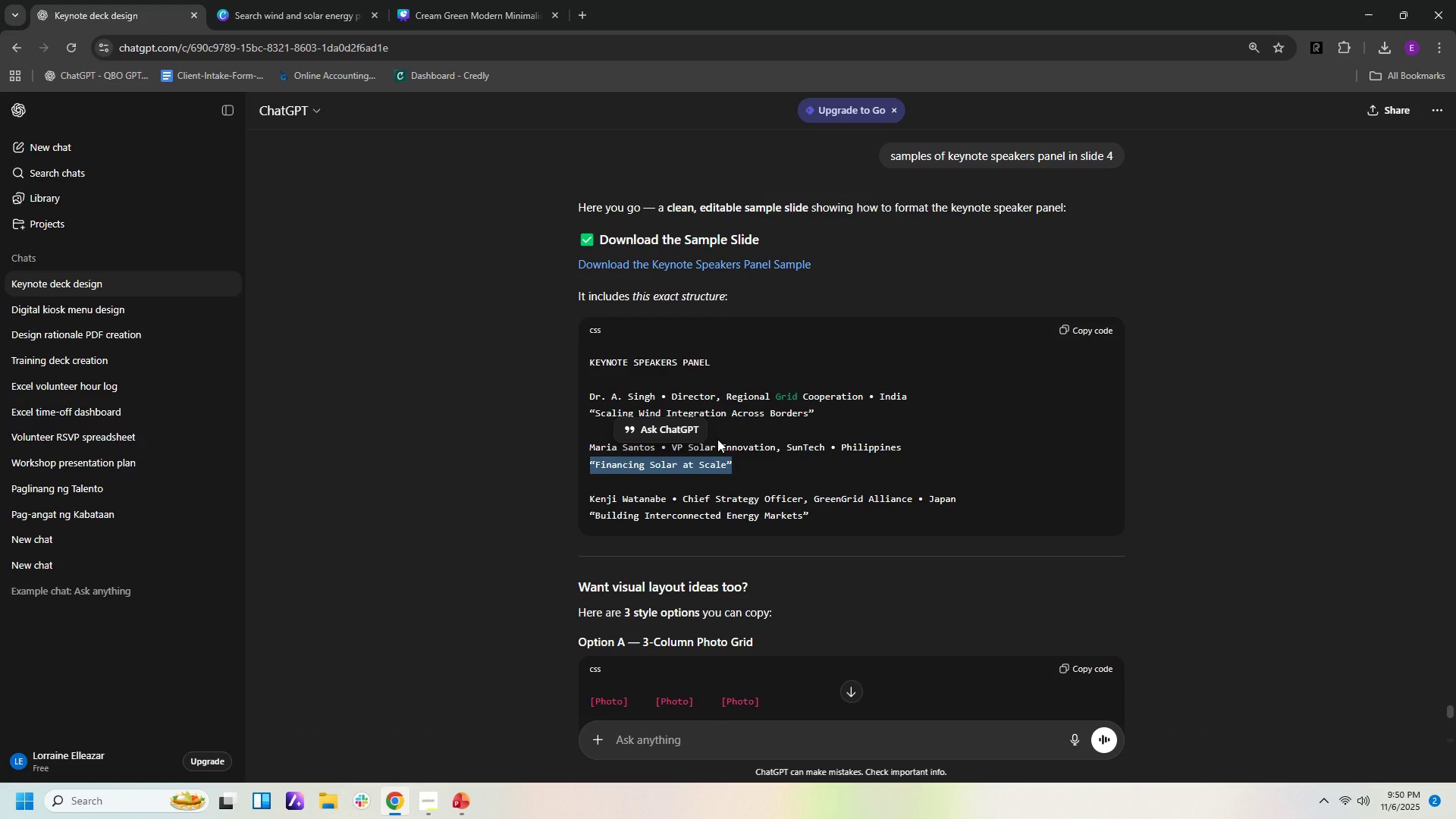 
key(Control+C)
 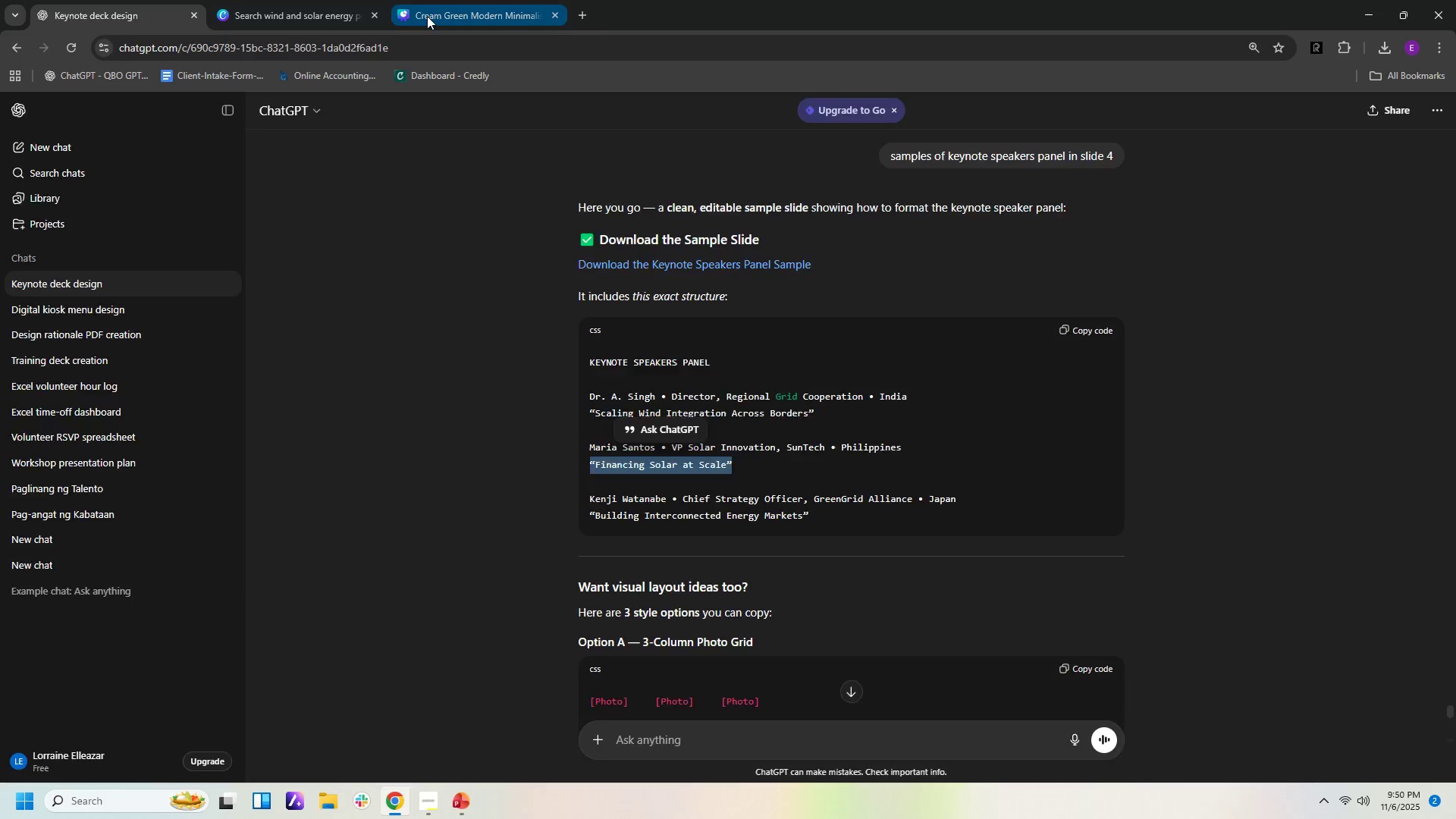 
key(Control+V)
 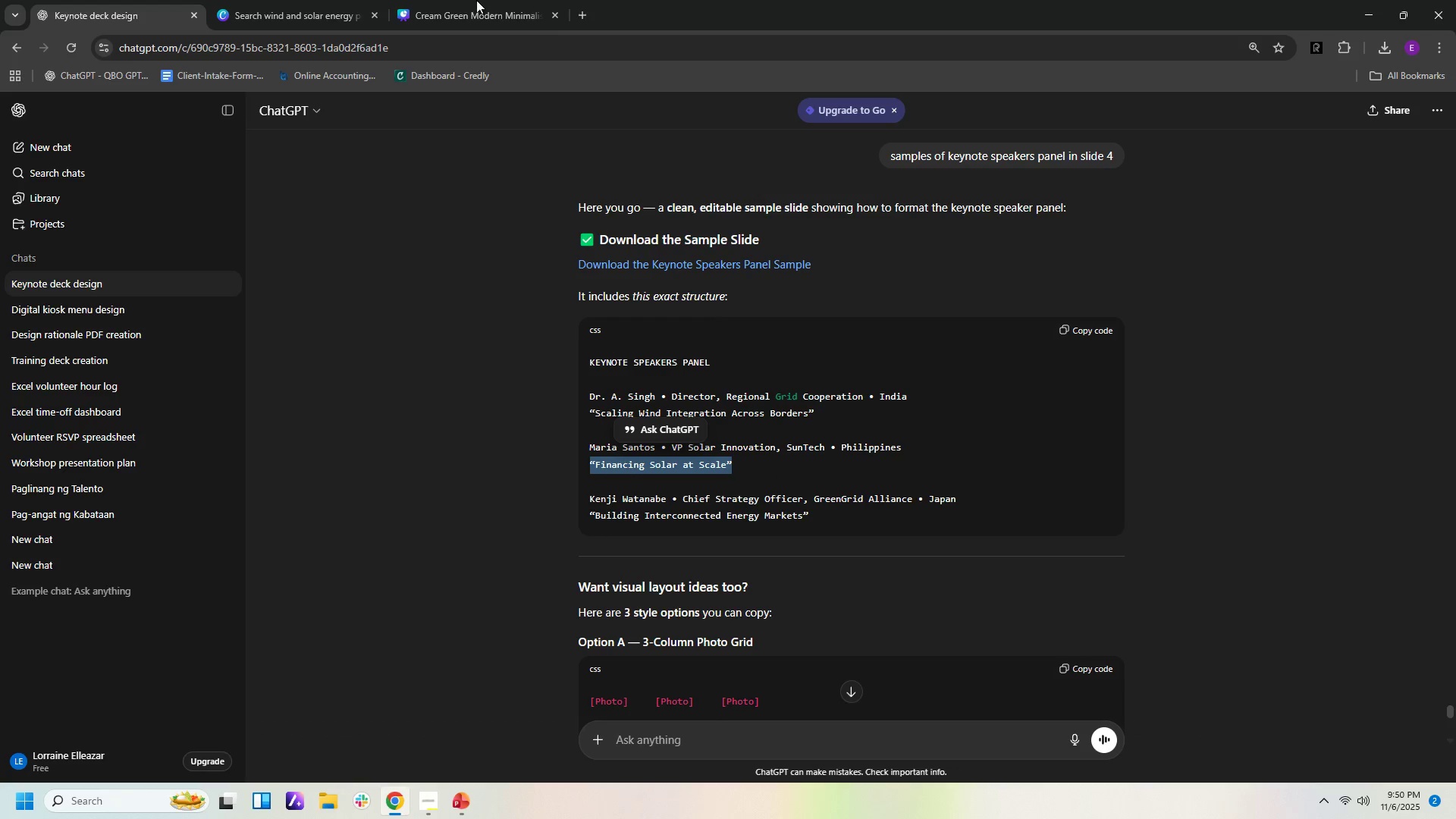 
left_click([427, 16])
 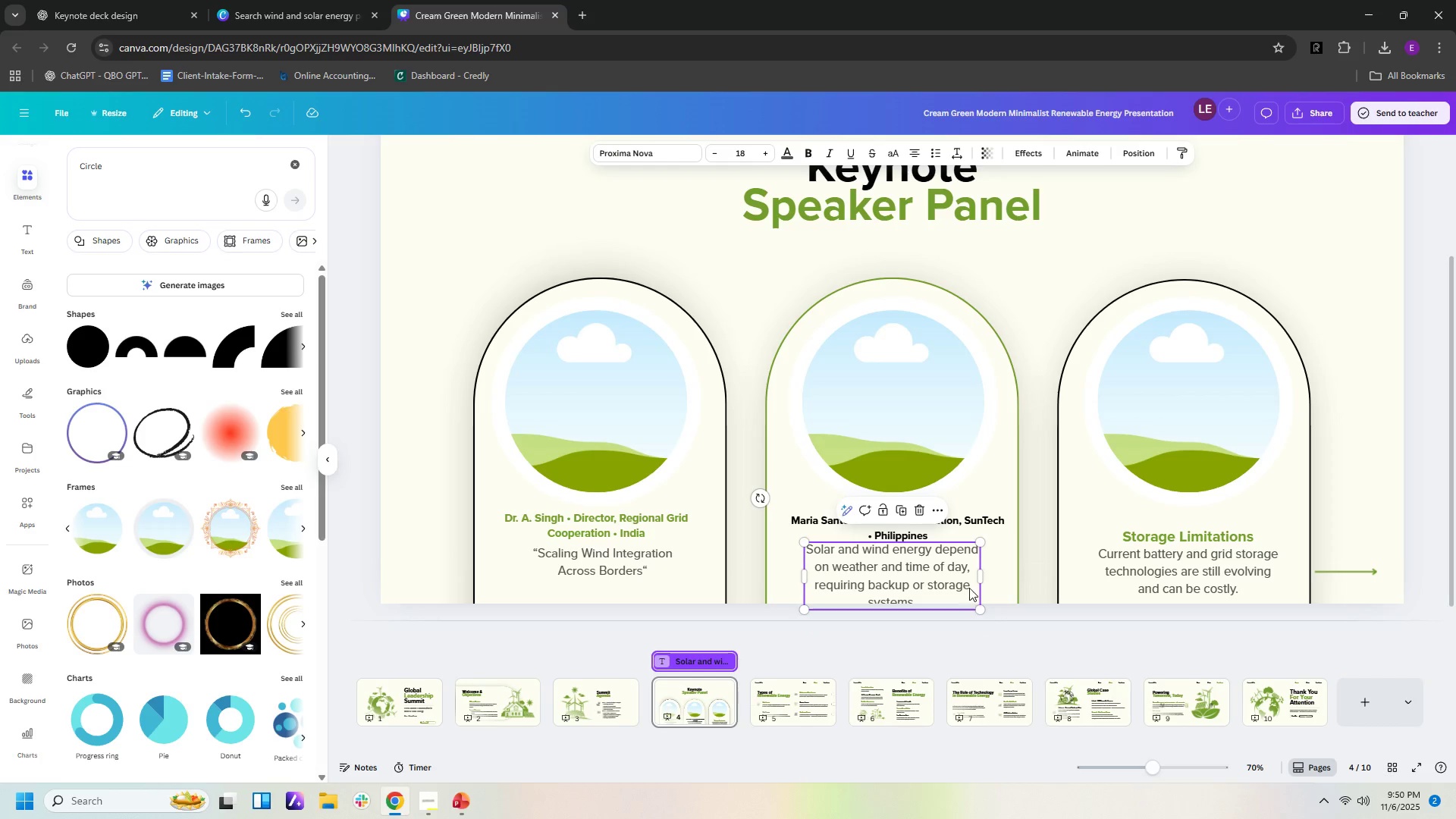 
double_click([968, 586])
 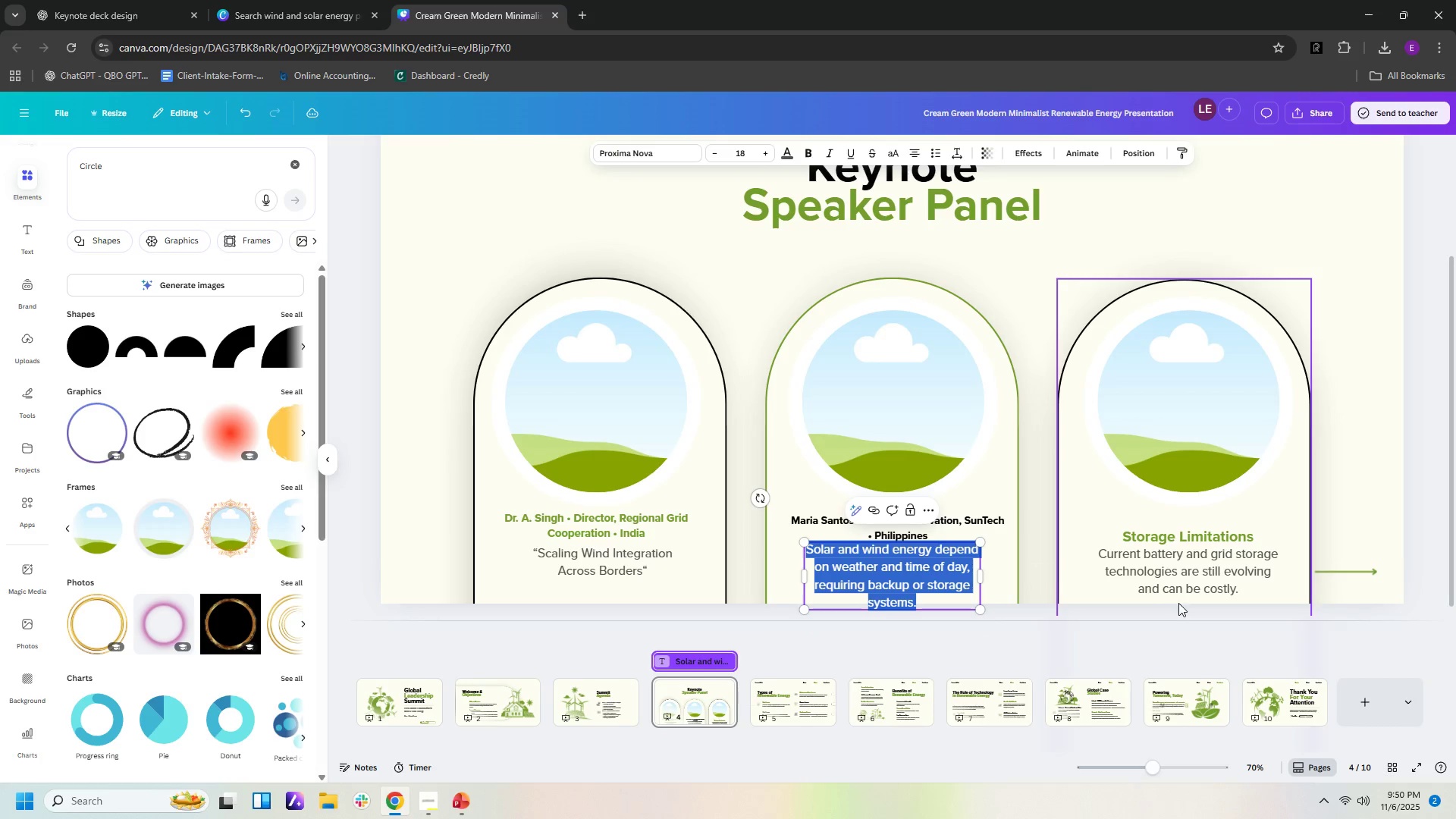 
hold_key(key=ControlLeft, duration=1.31)
 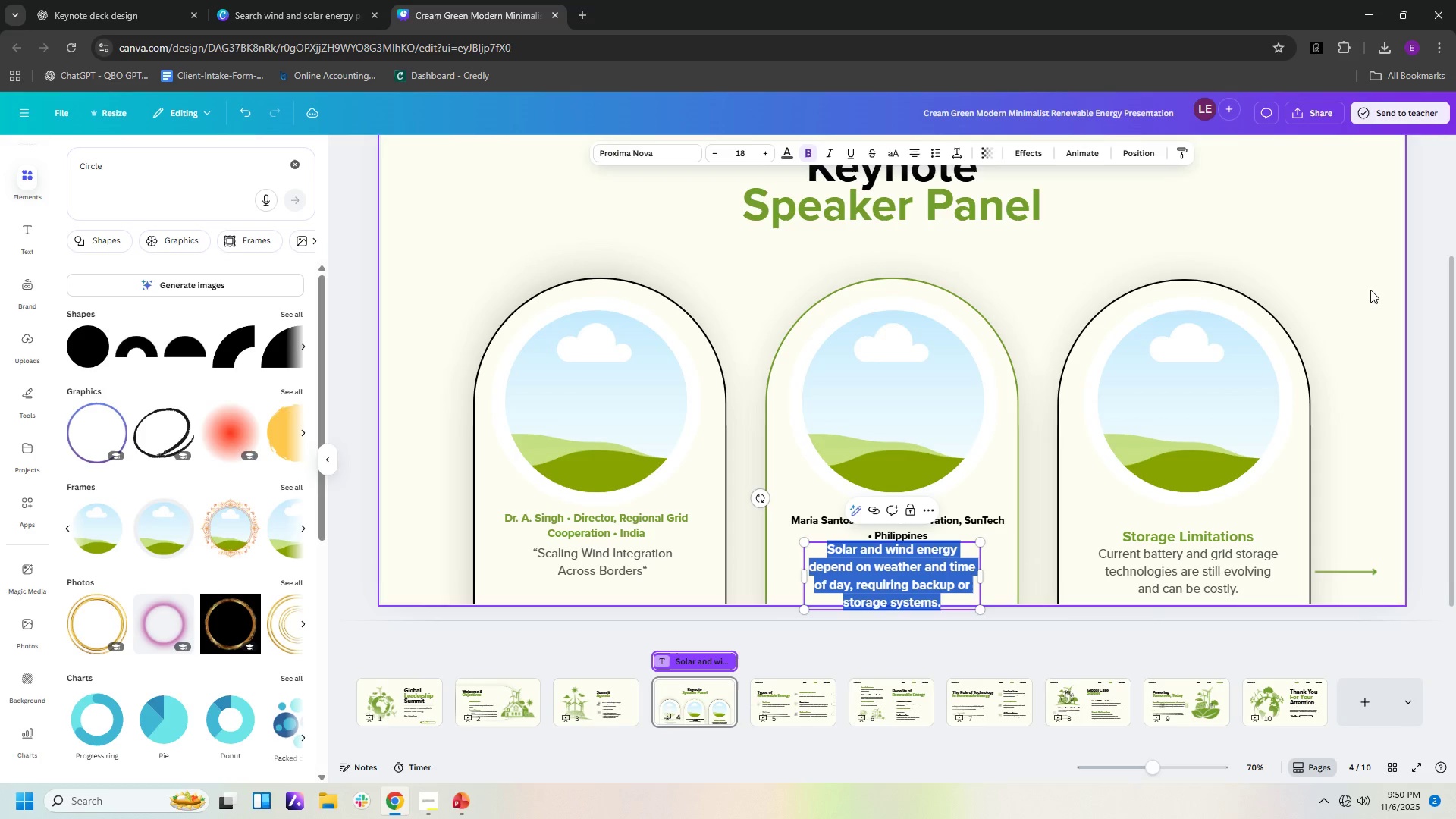 
hold_key(key=B, duration=0.4)
 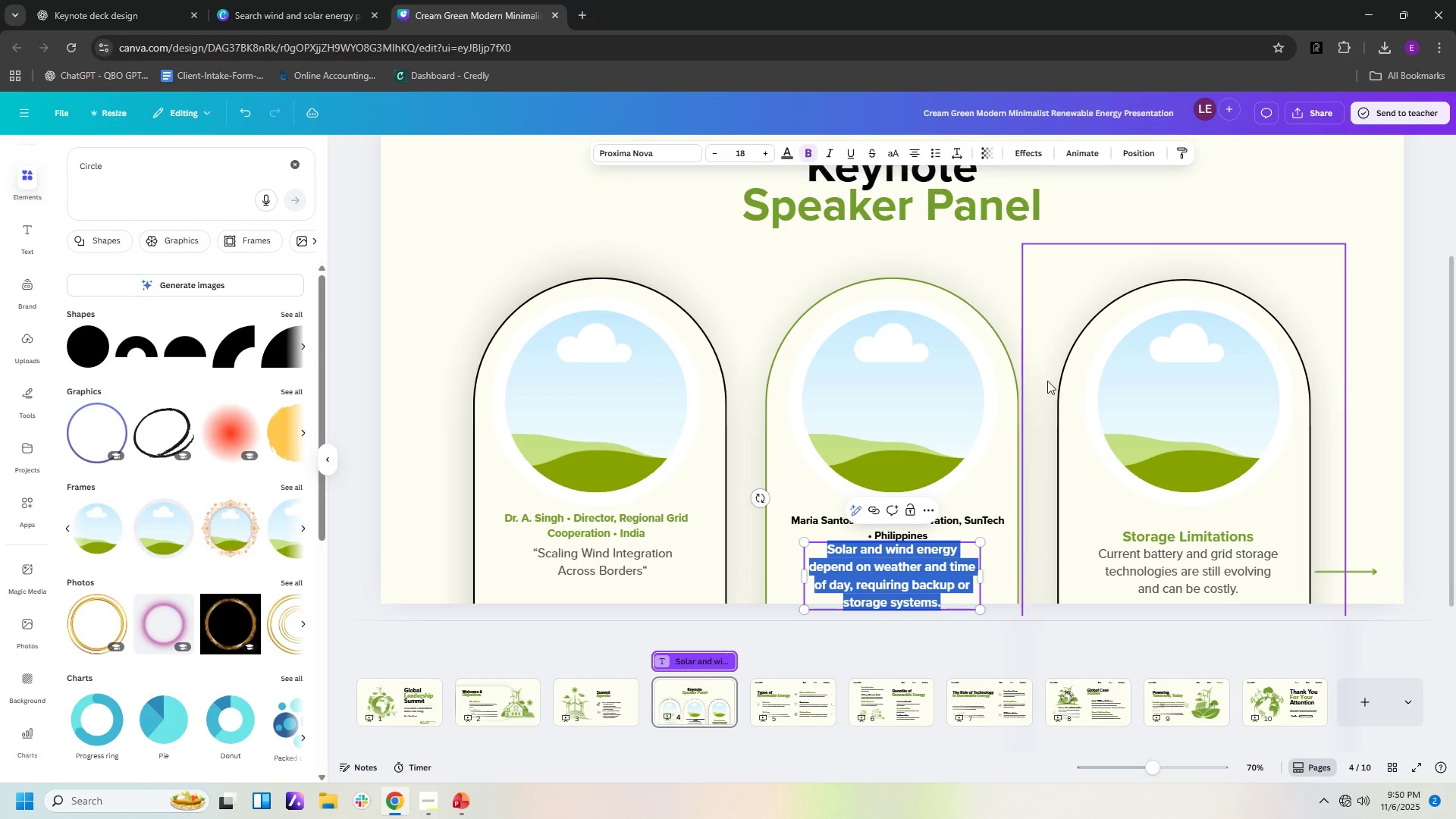 
left_click_drag(start_coordinate=[971, 256], to_coordinate=[971, 261])
 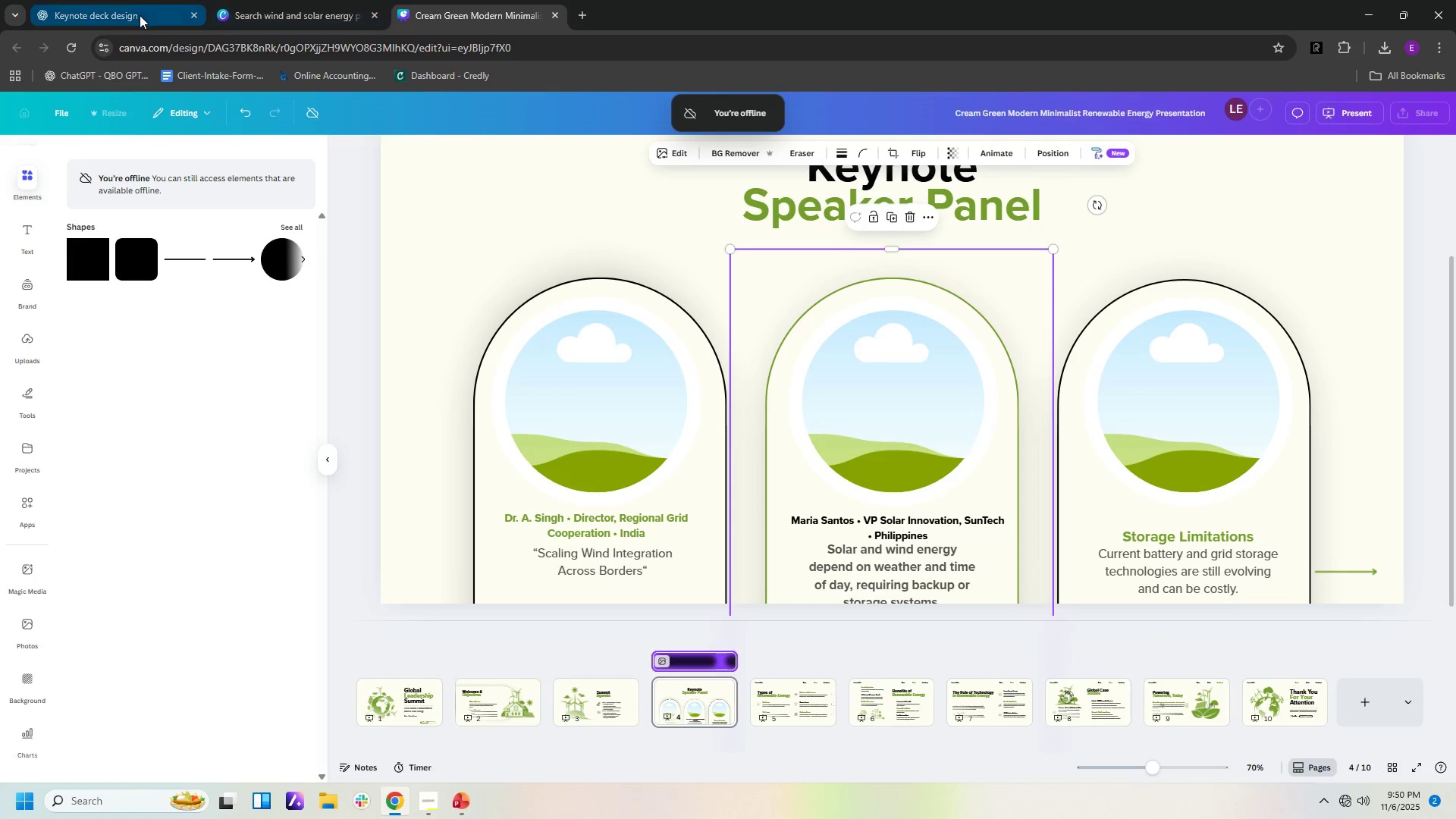 
left_click([140, 15])
 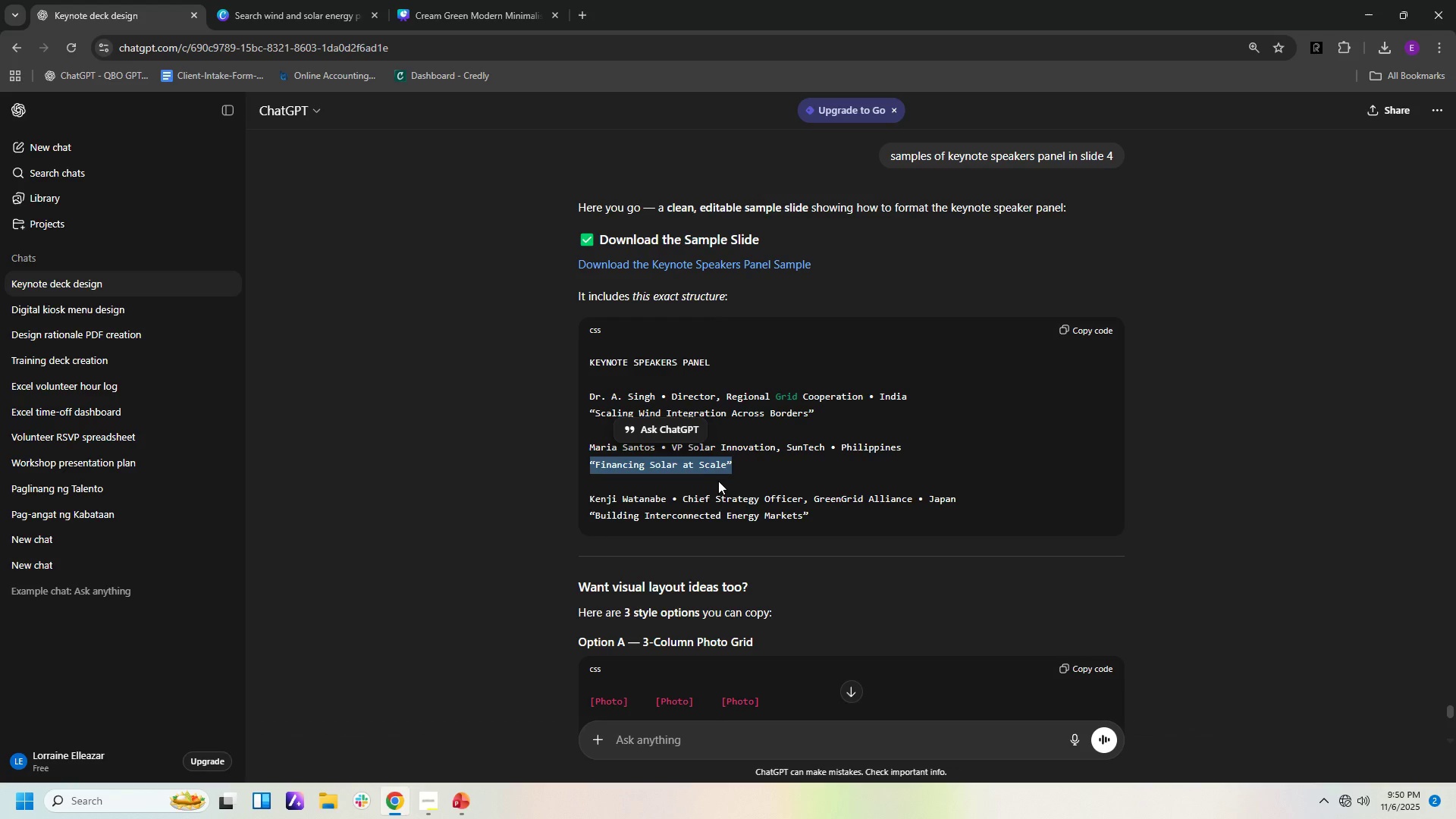 
left_click([718, 481])
 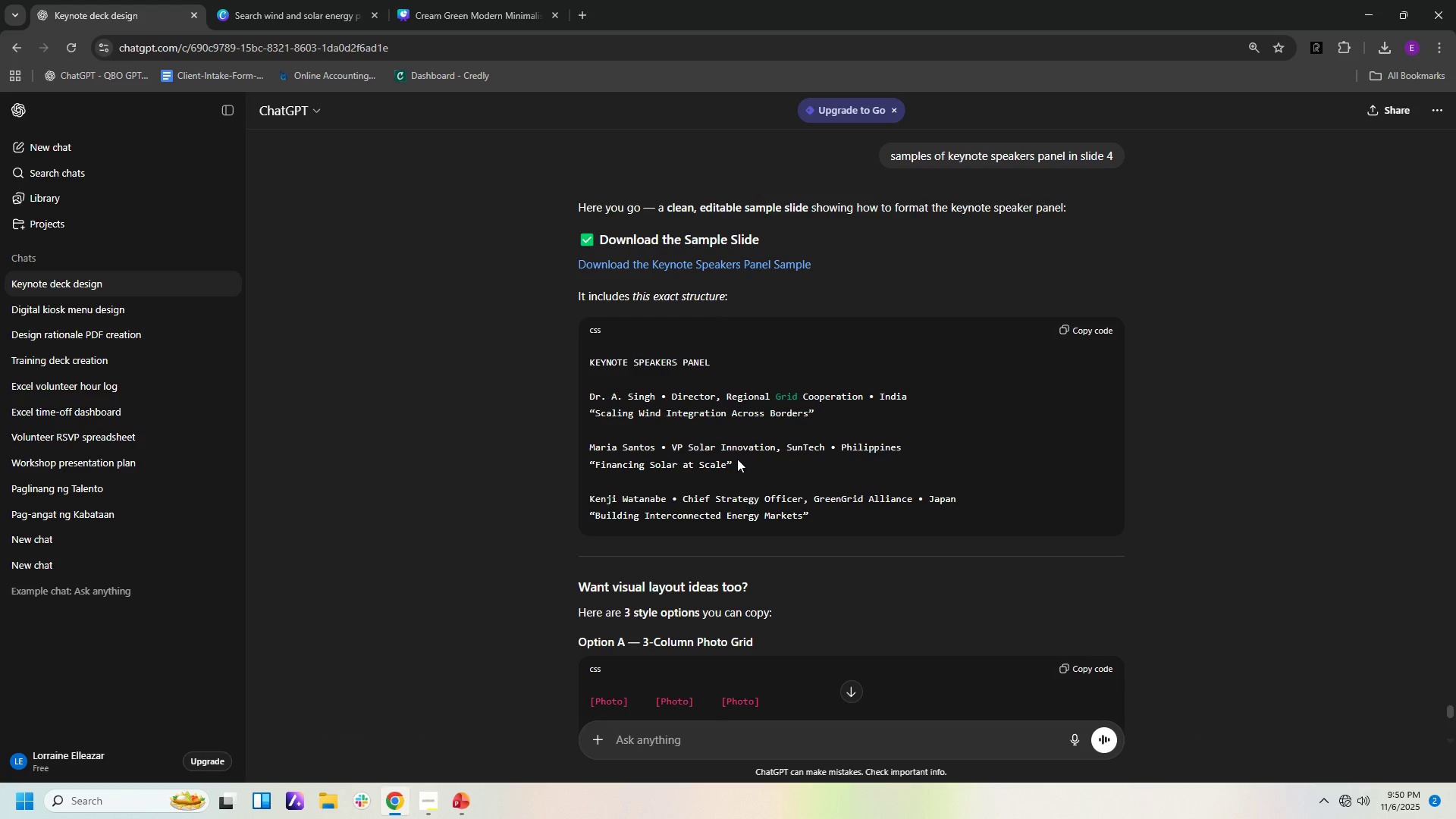 
left_click([737, 460])
 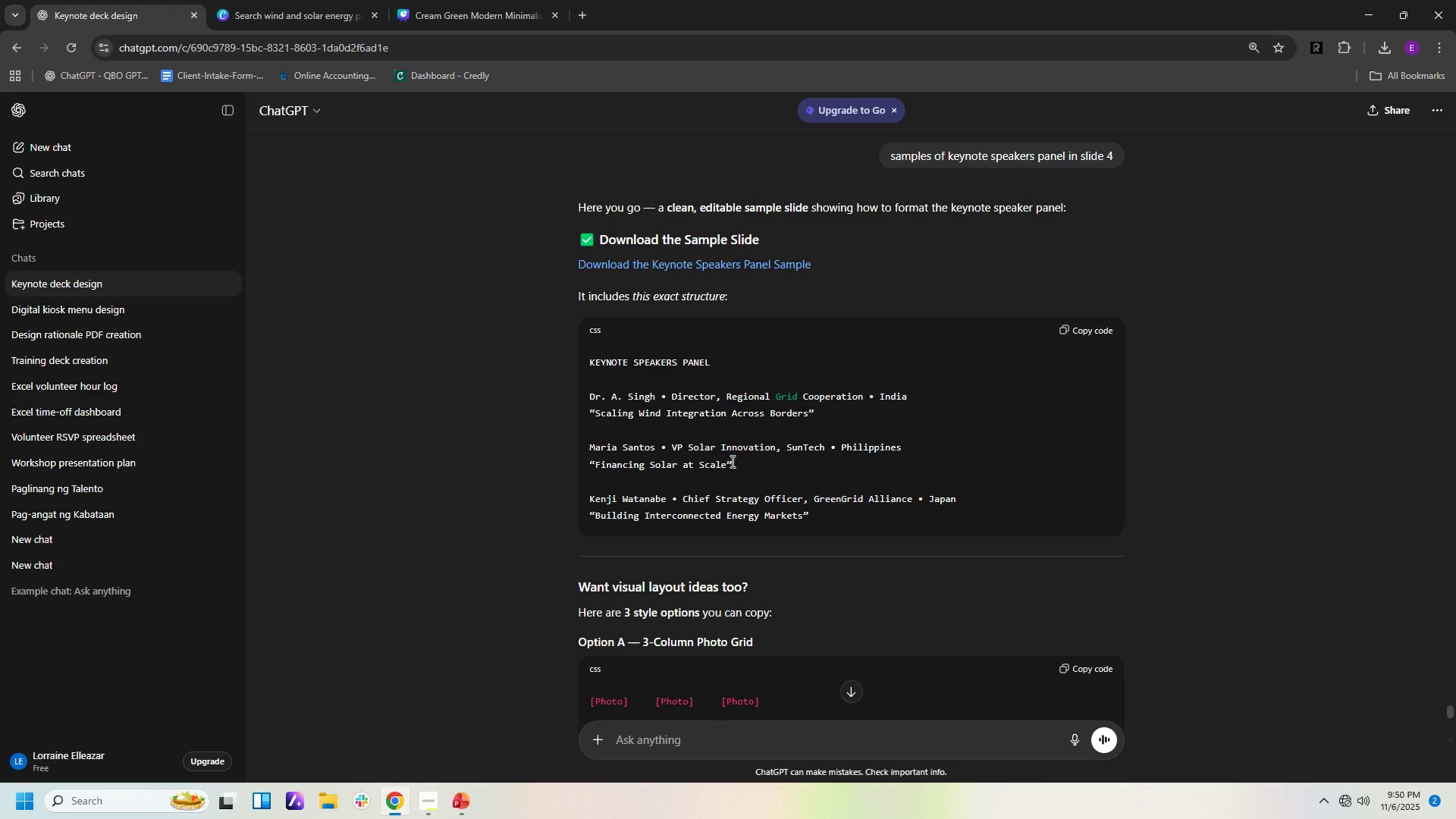 
left_click([731, 461])
 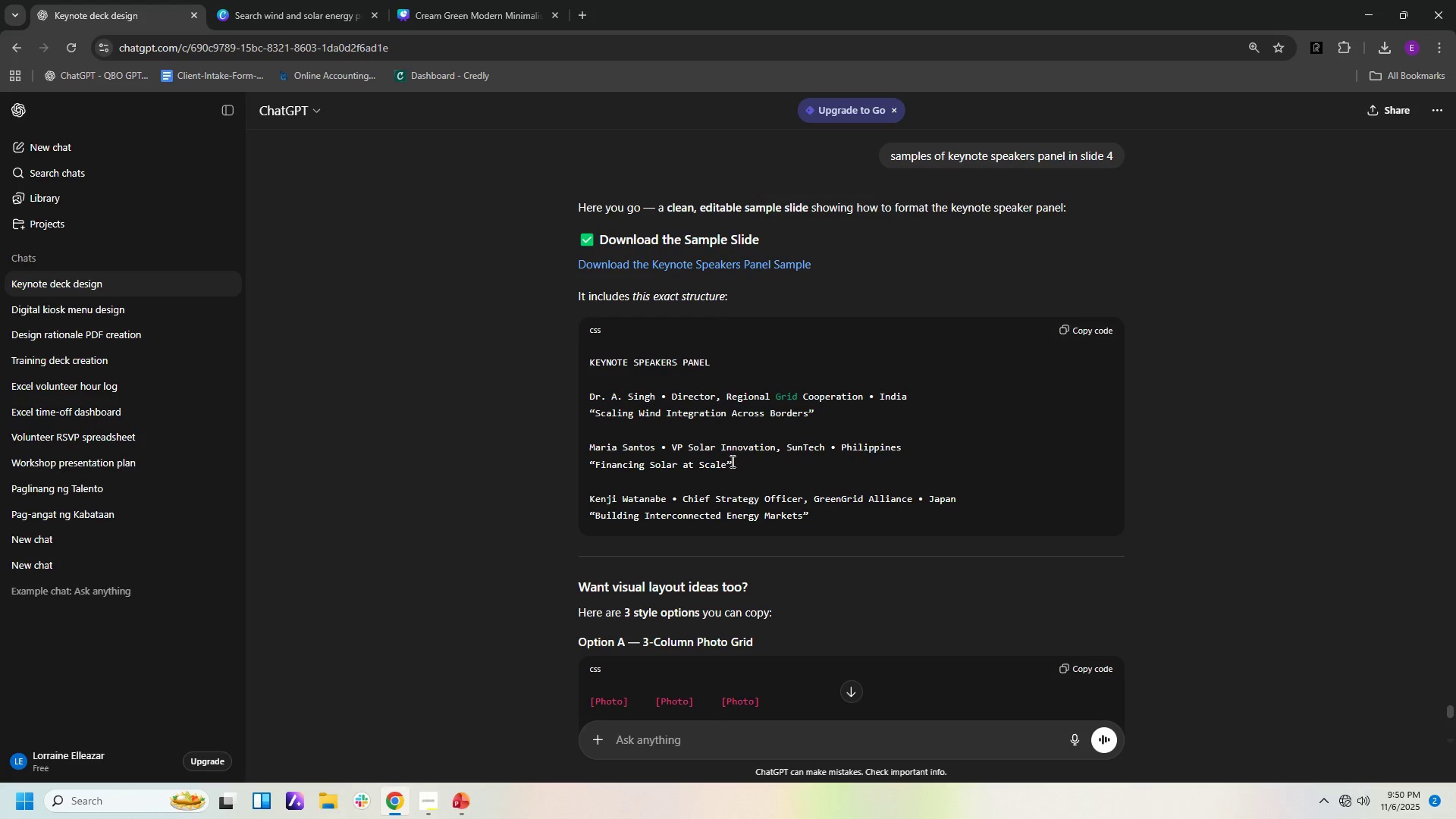 
left_click_drag(start_coordinate=[731, 461], to_coordinate=[588, 465])
 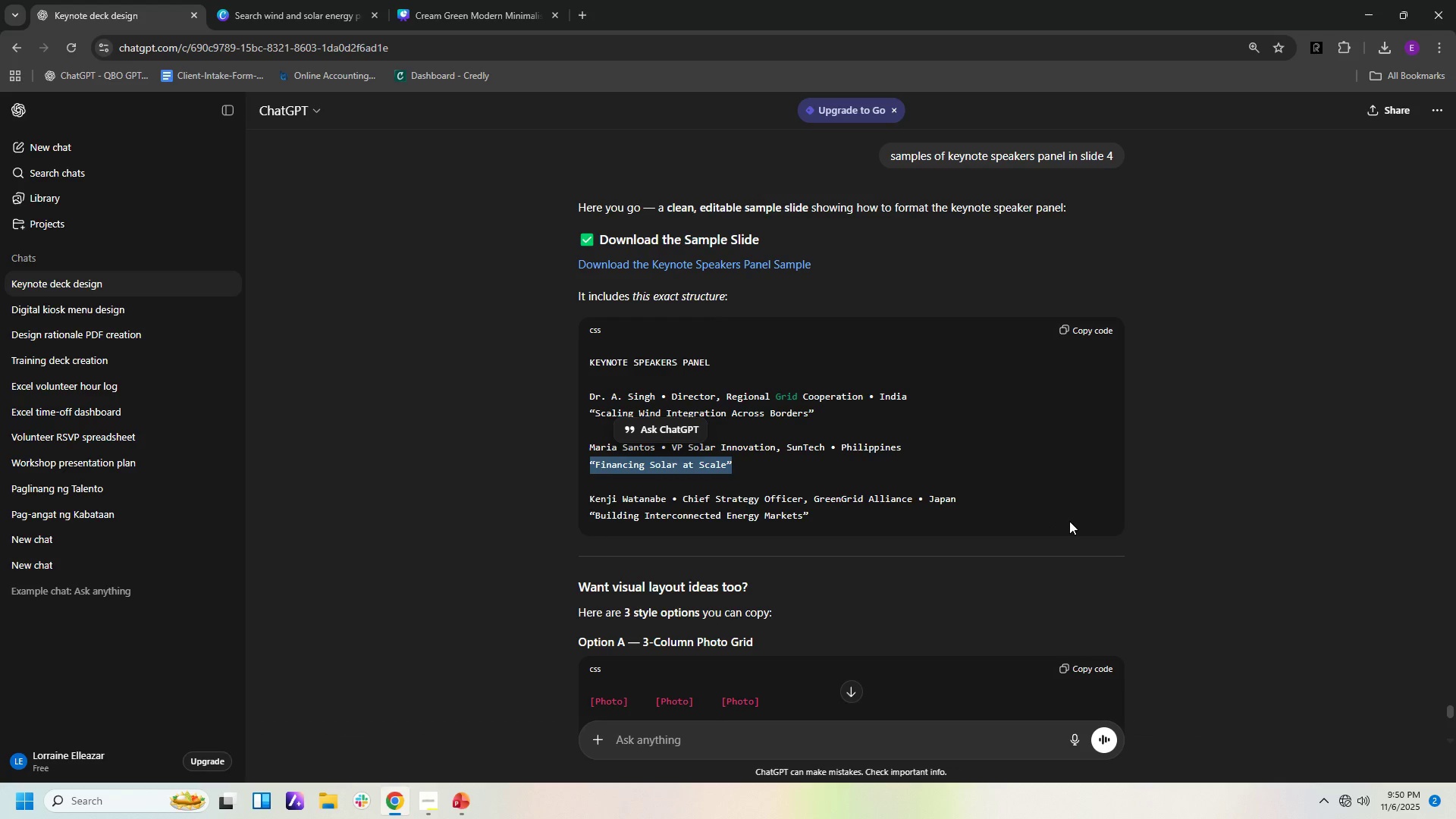 
hold_key(key=ControlLeft, duration=0.93)
 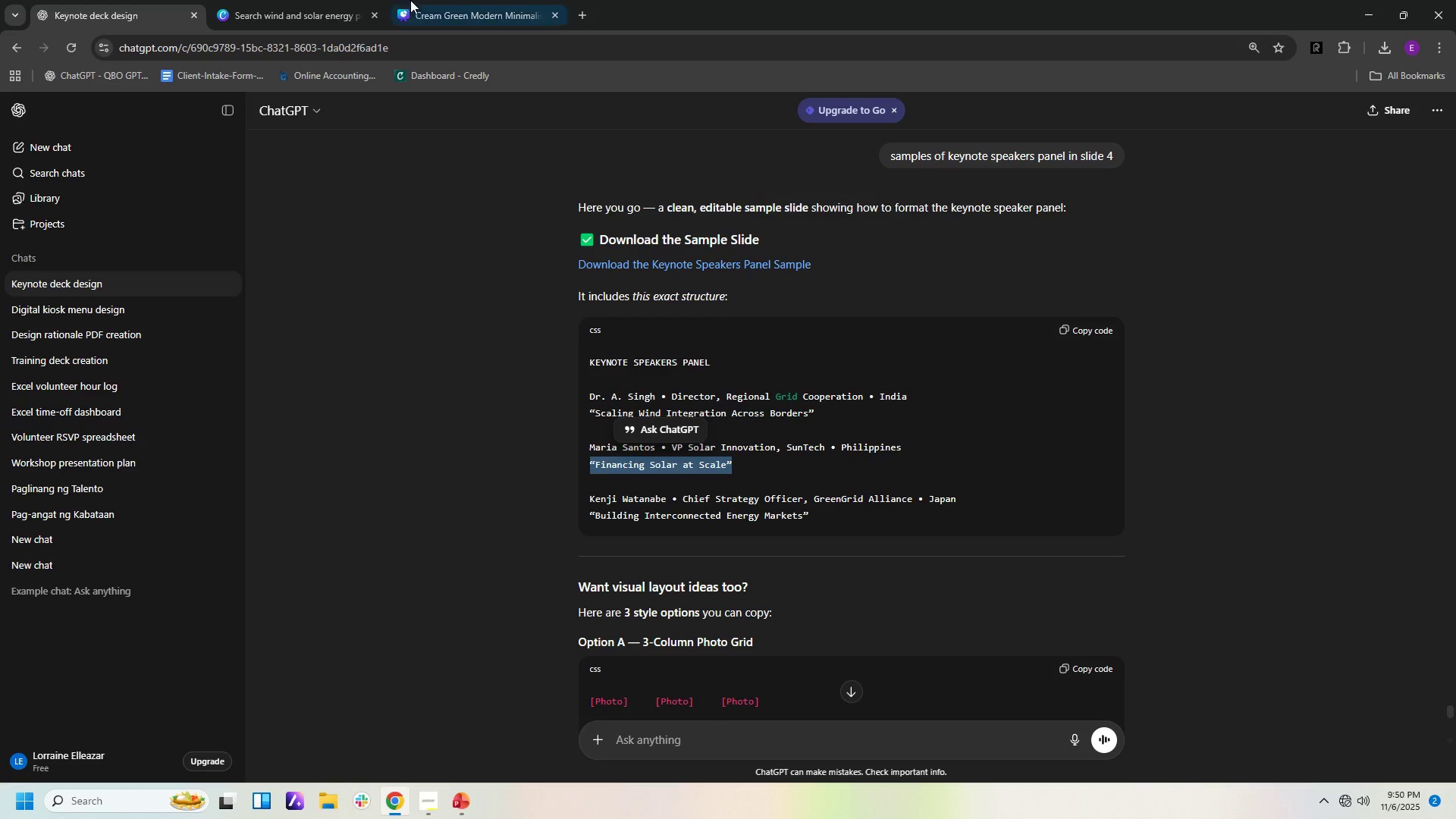 
hold_key(key=C, duration=0.3)
 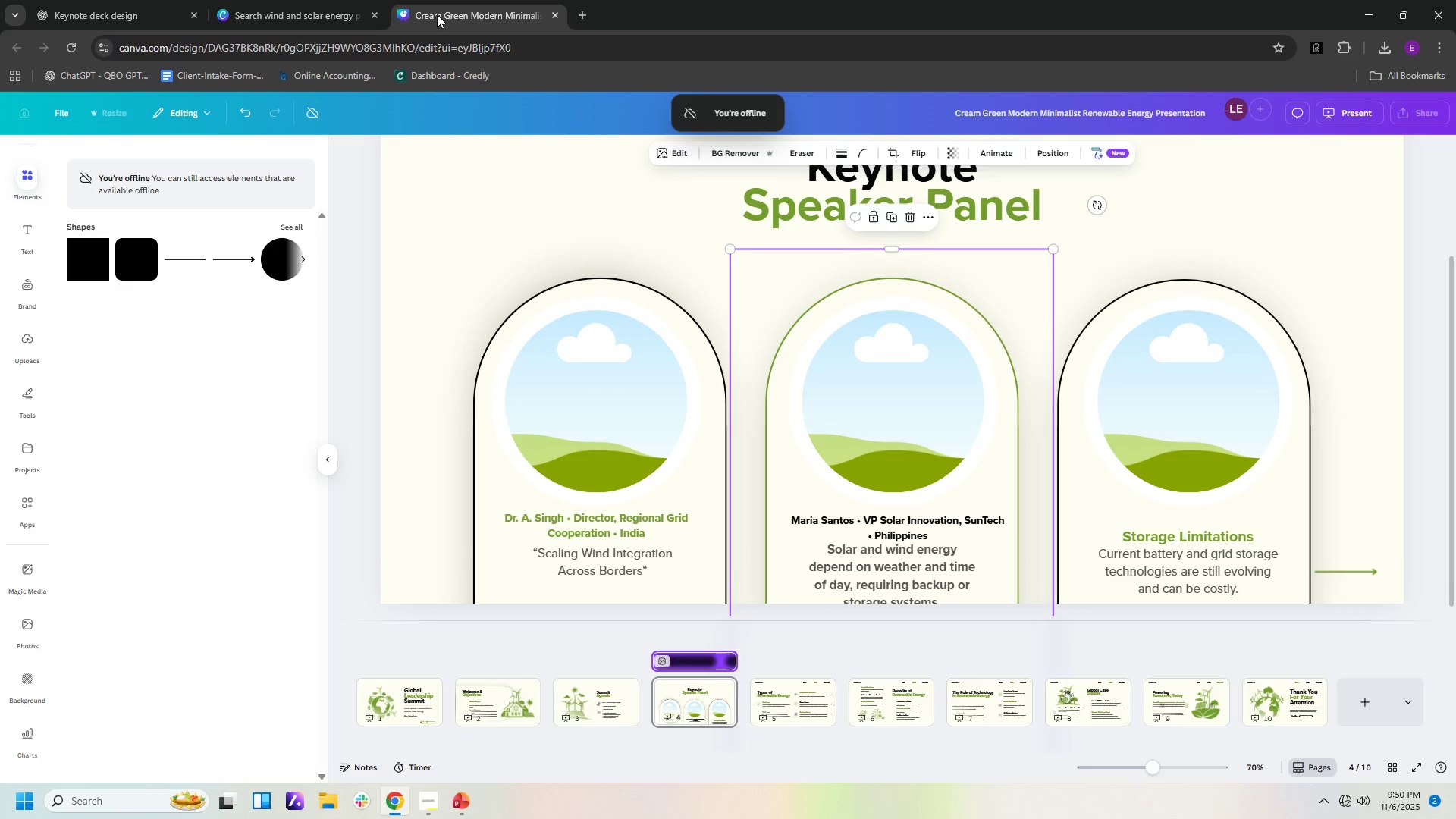 
left_click([437, 14])
 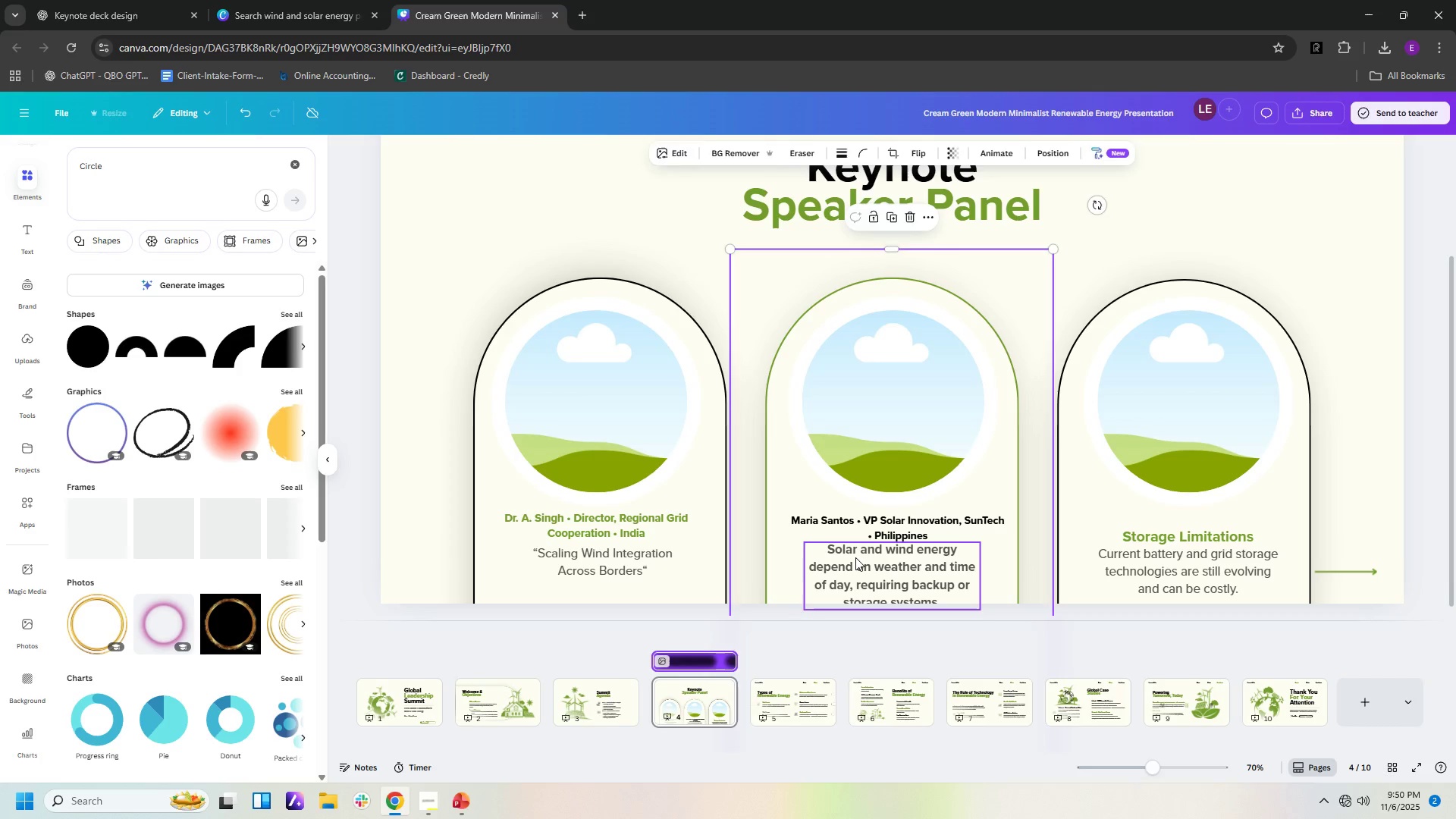 
left_click([857, 557])
 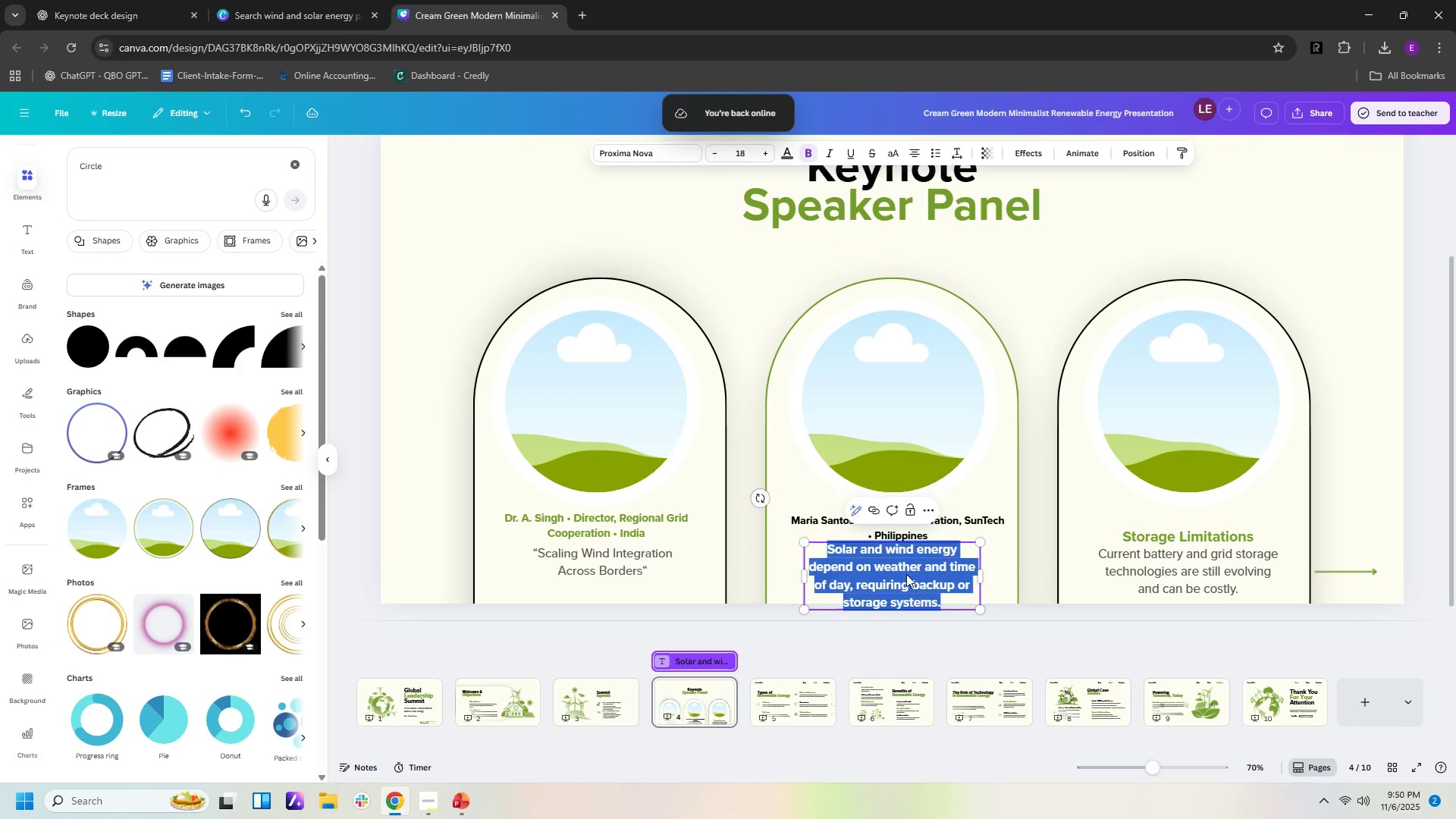 
double_click([906, 574])
 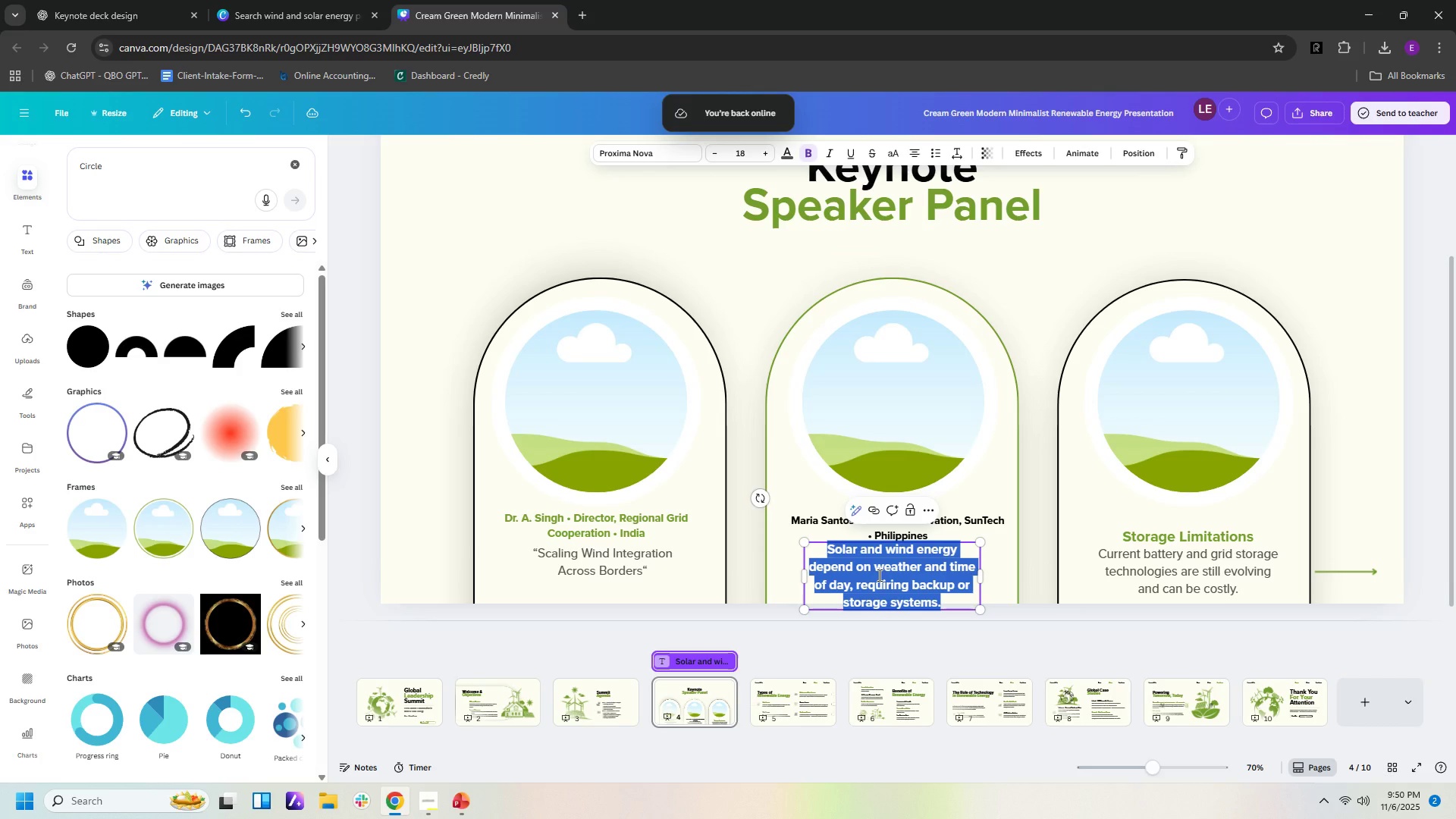 
hold_key(key=ControlLeft, duration=0.5)
 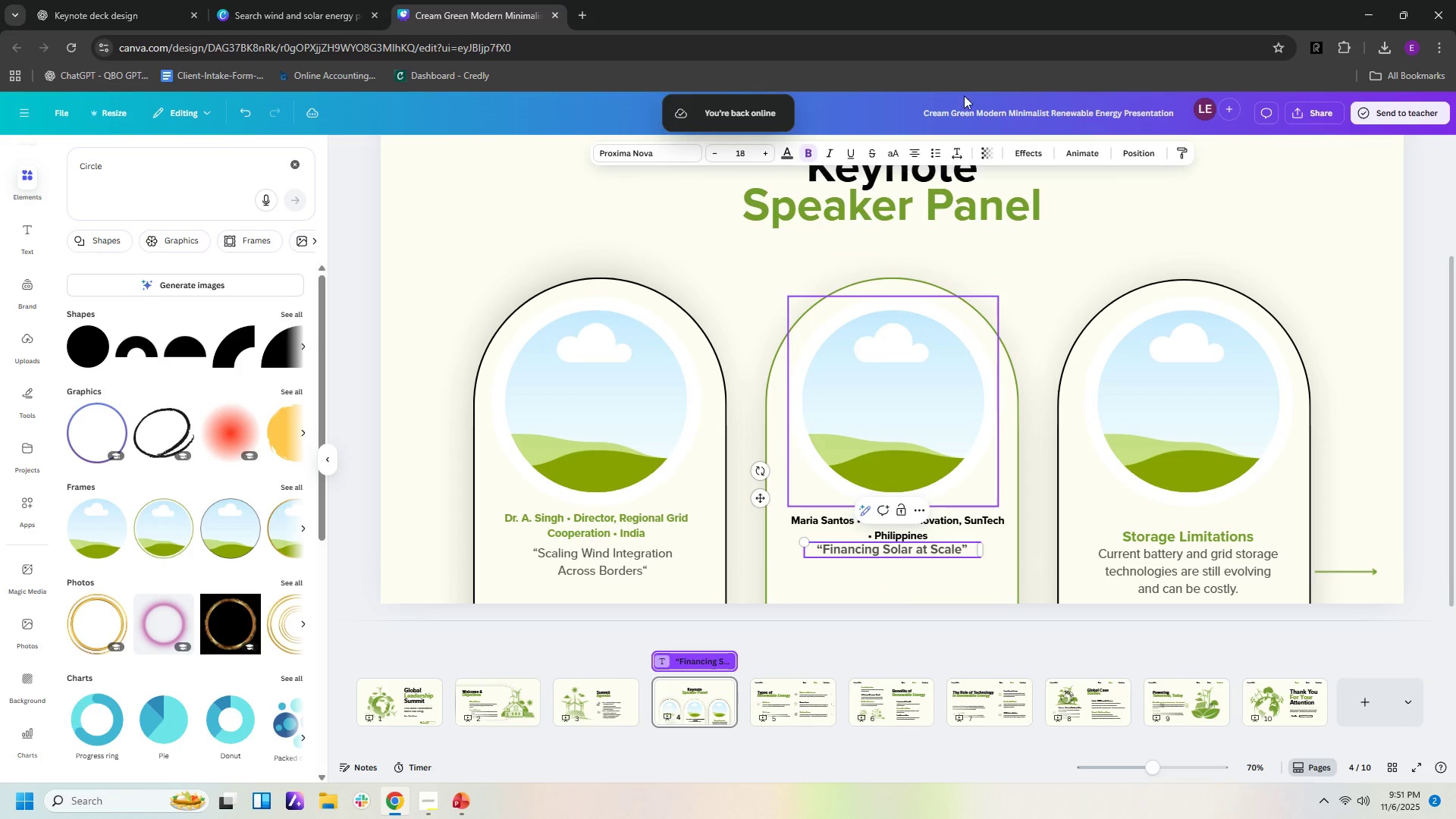 
hold_key(key=V, duration=20.37)
 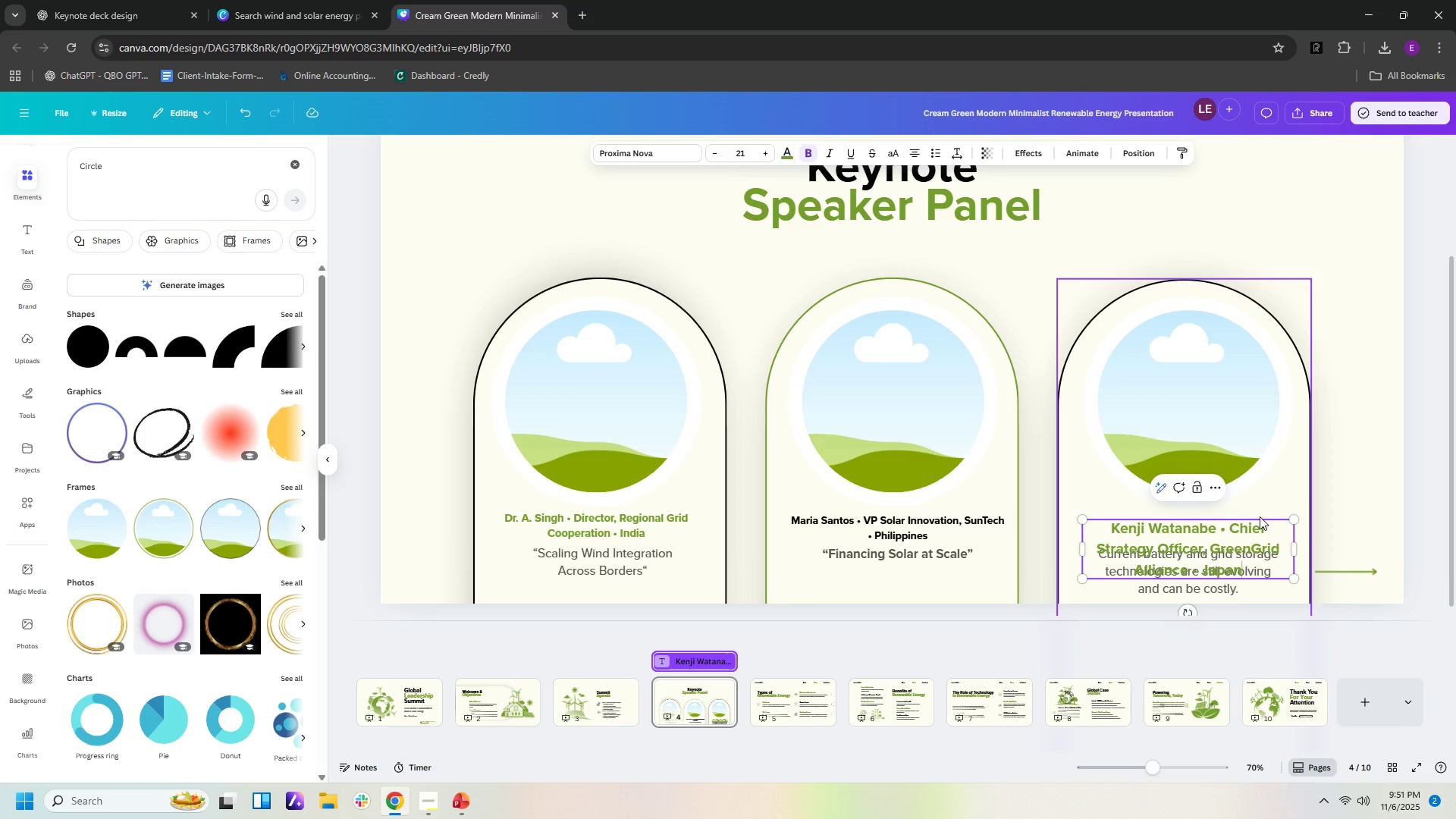 
left_click([1025, 504])
 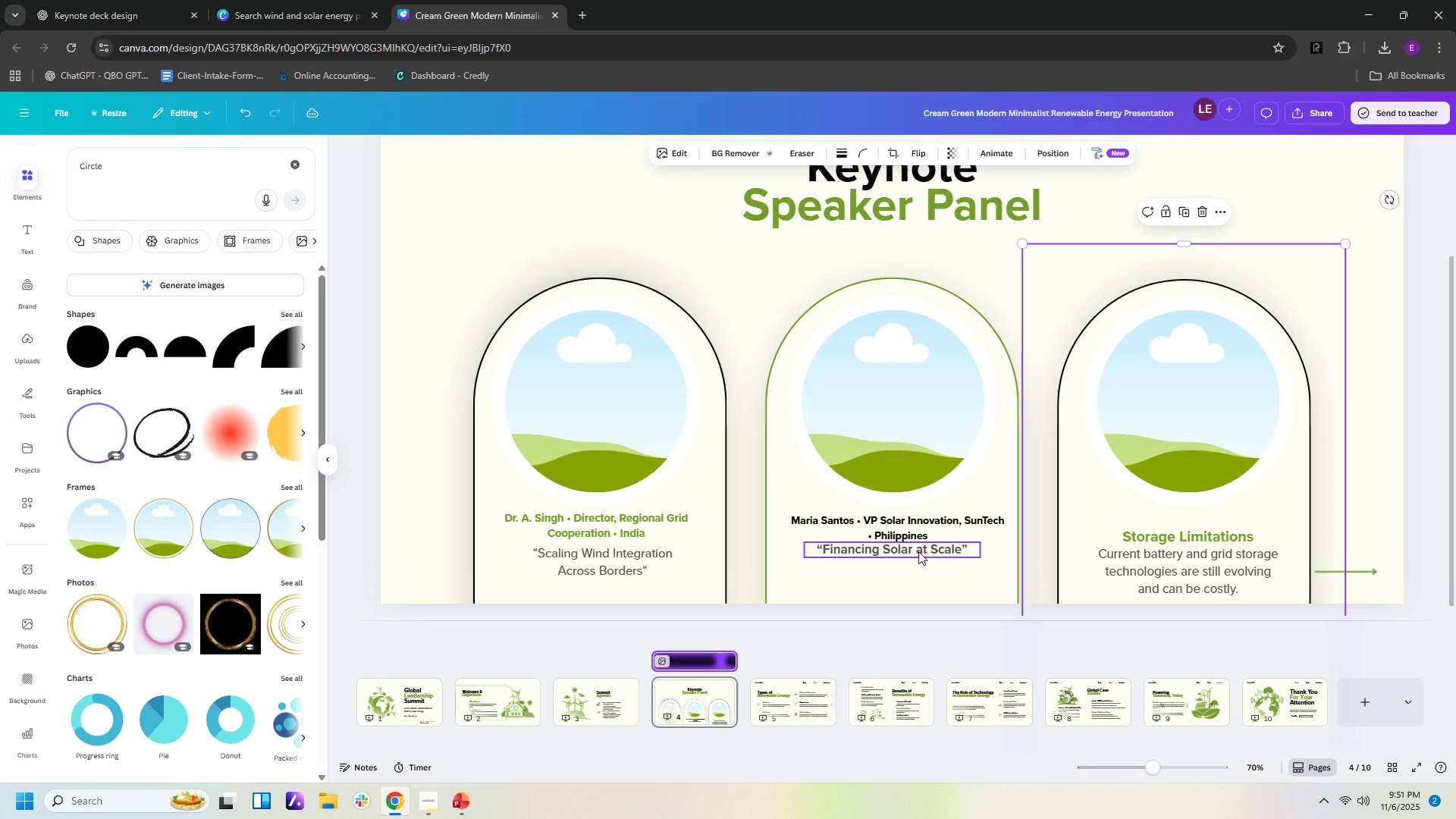 
left_click_drag(start_coordinate=[918, 551], to_coordinate=[927, 557])
 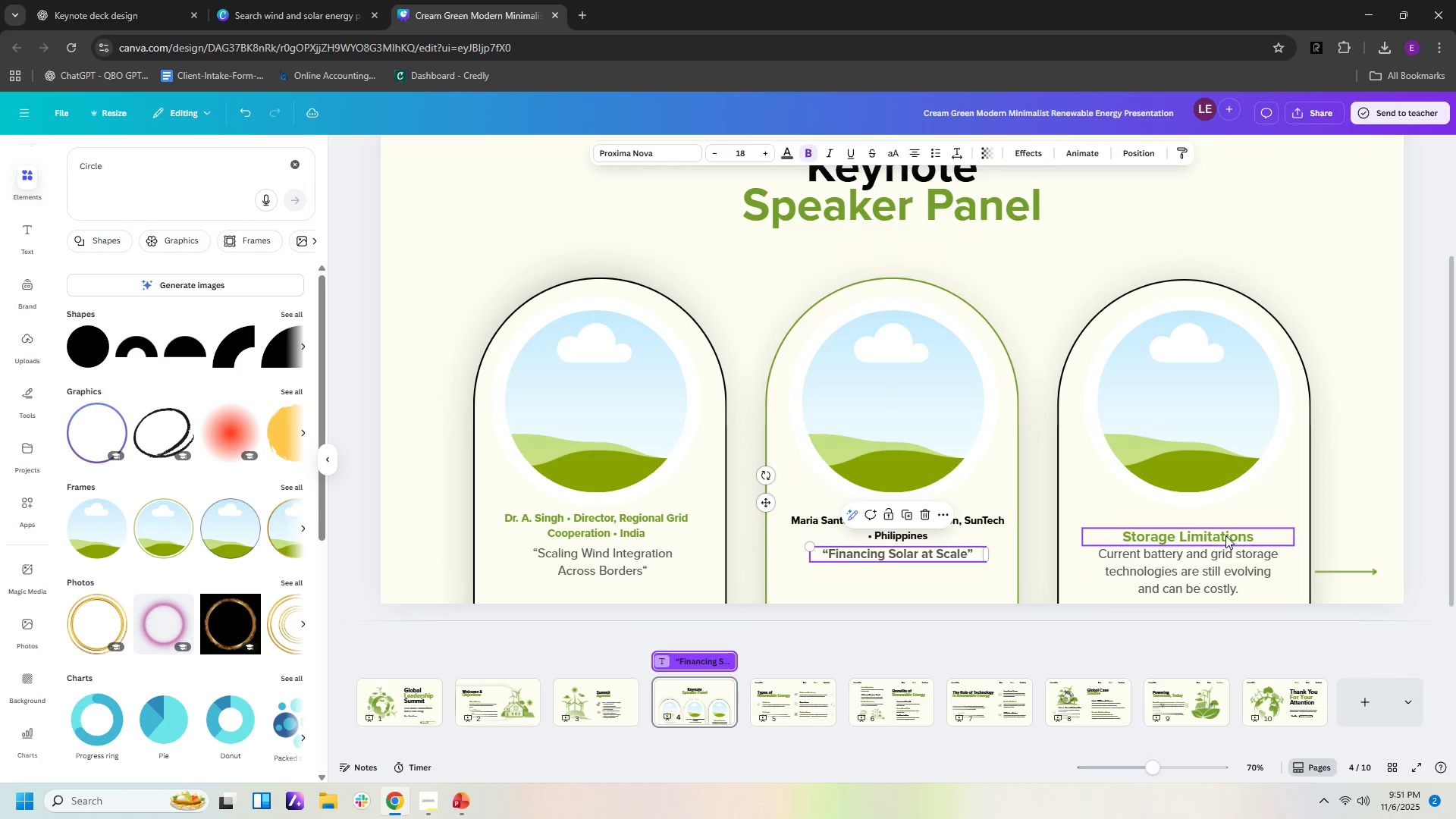 
left_click_drag(start_coordinate=[1222, 531], to_coordinate=[1222, 522])
 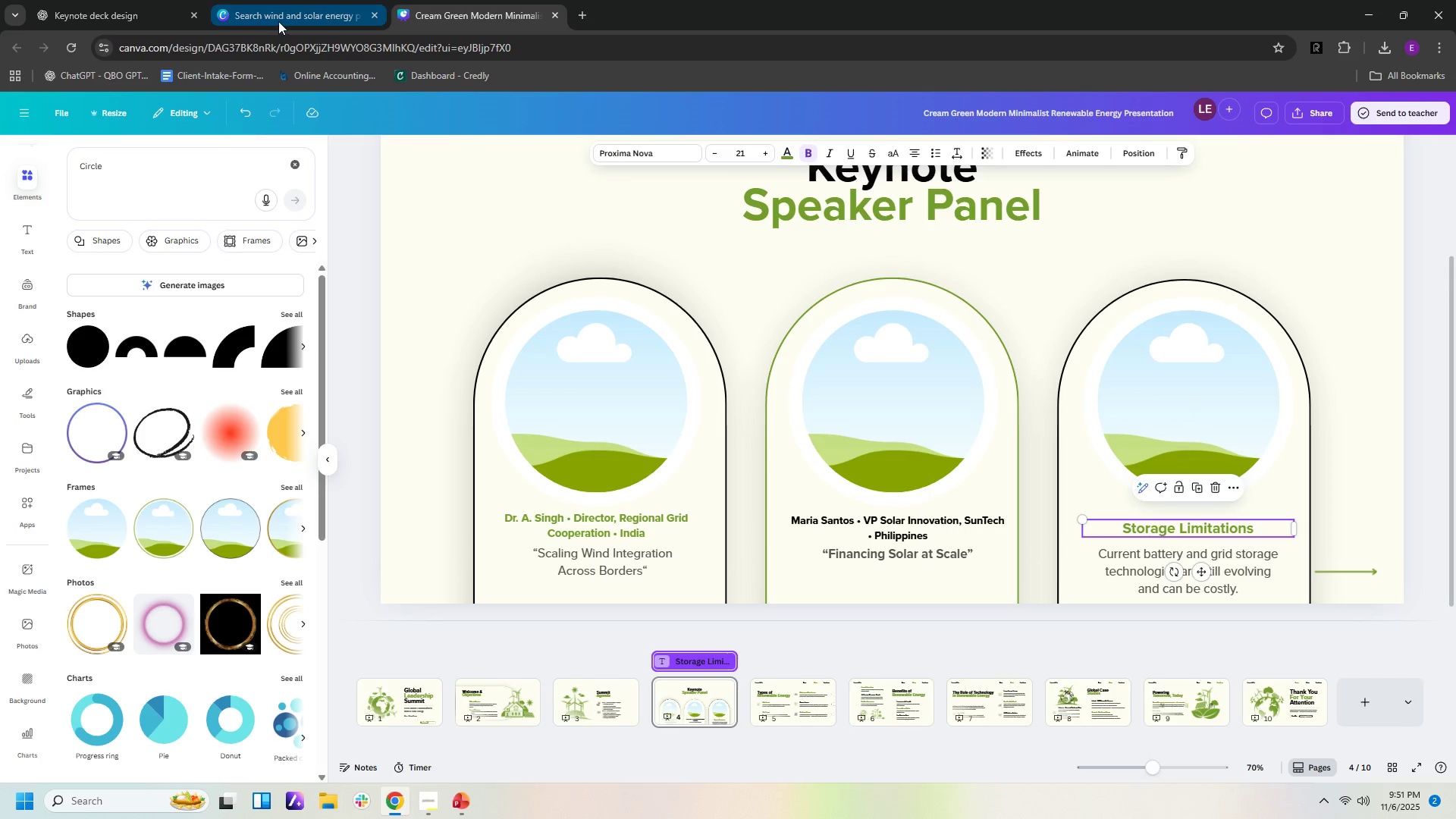 
left_click_drag(start_coordinate=[275, 15], to_coordinate=[154, 7])
 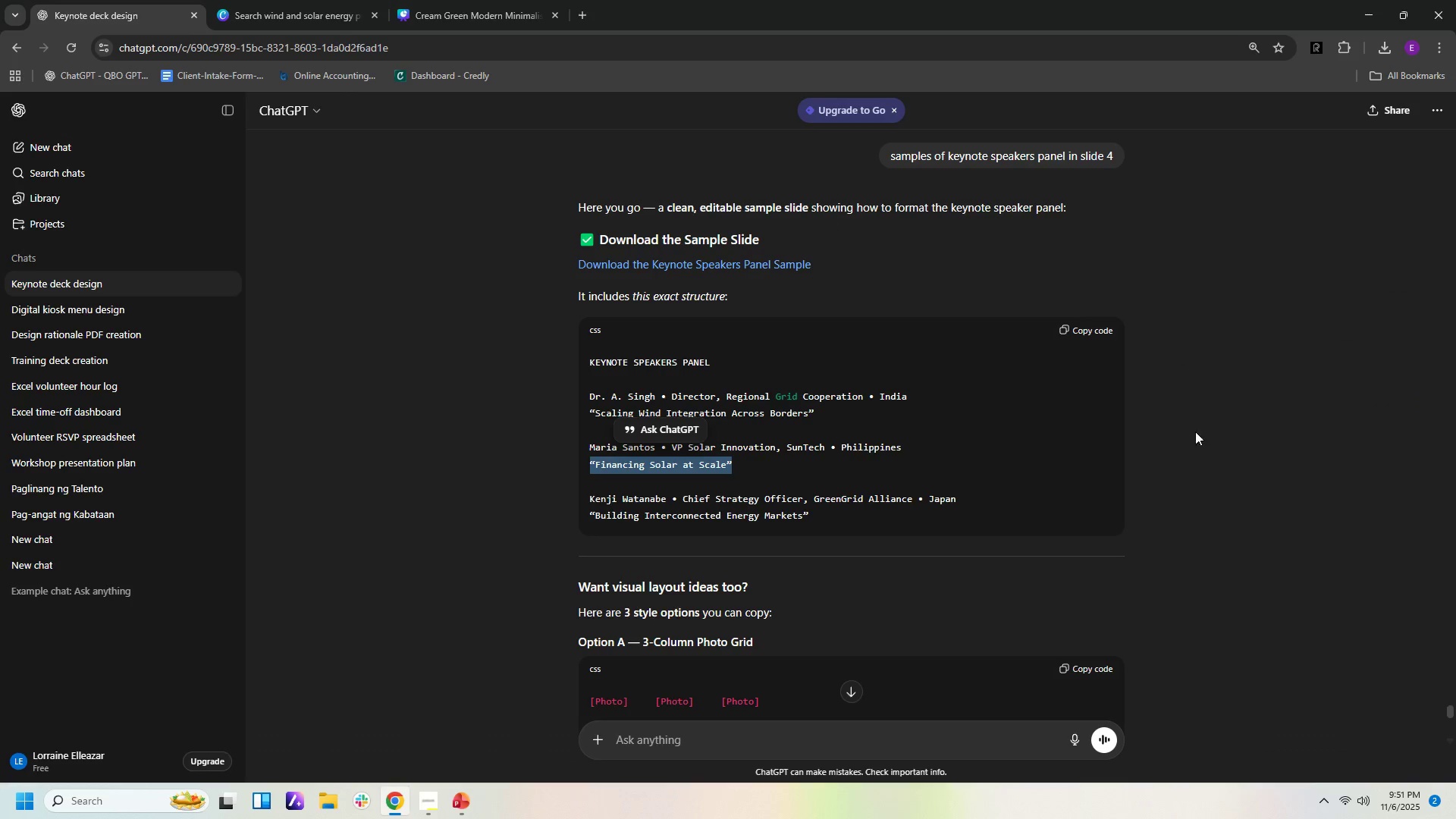 
double_click([154, 7])
 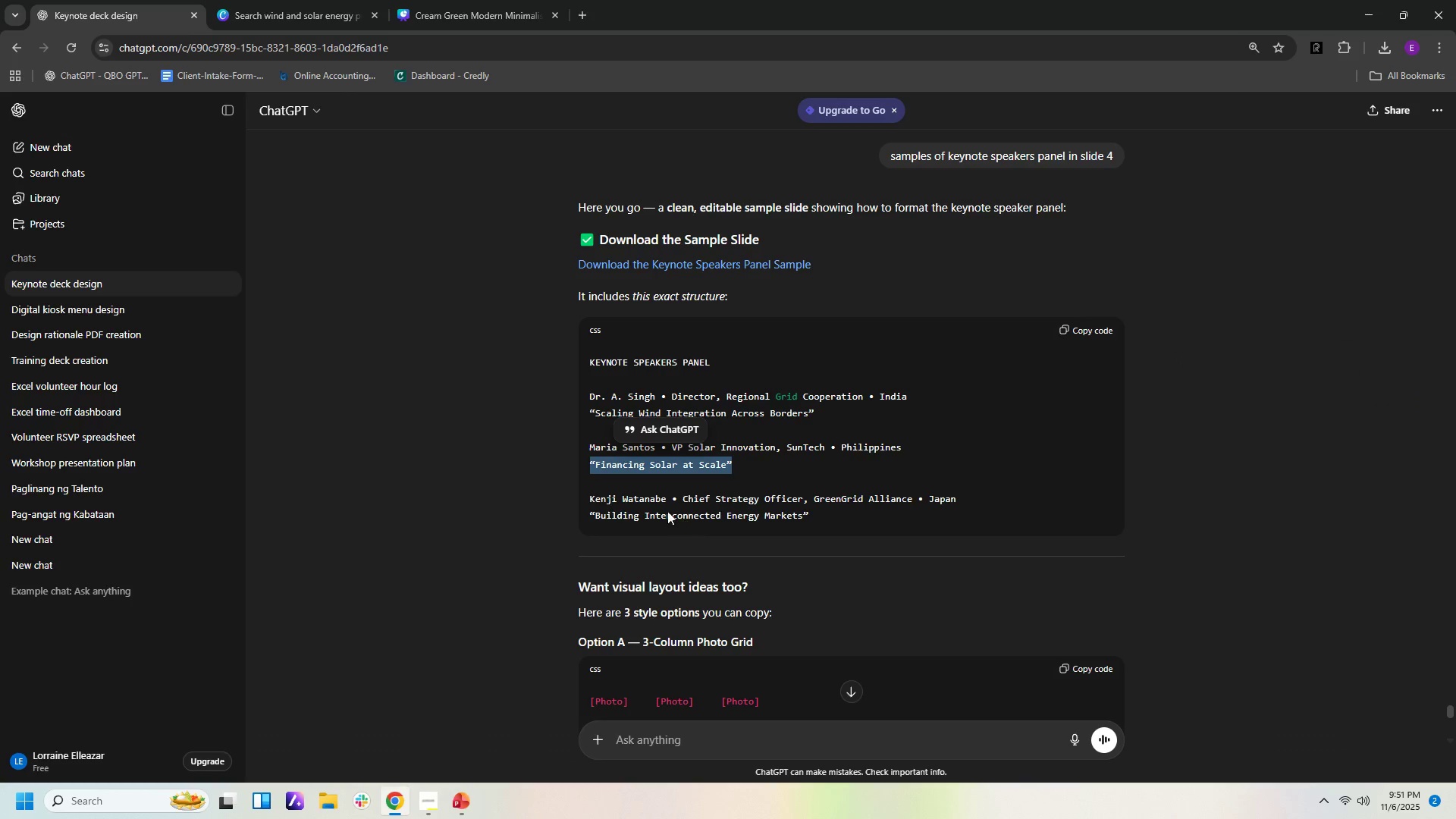 
left_click([275, 15])
 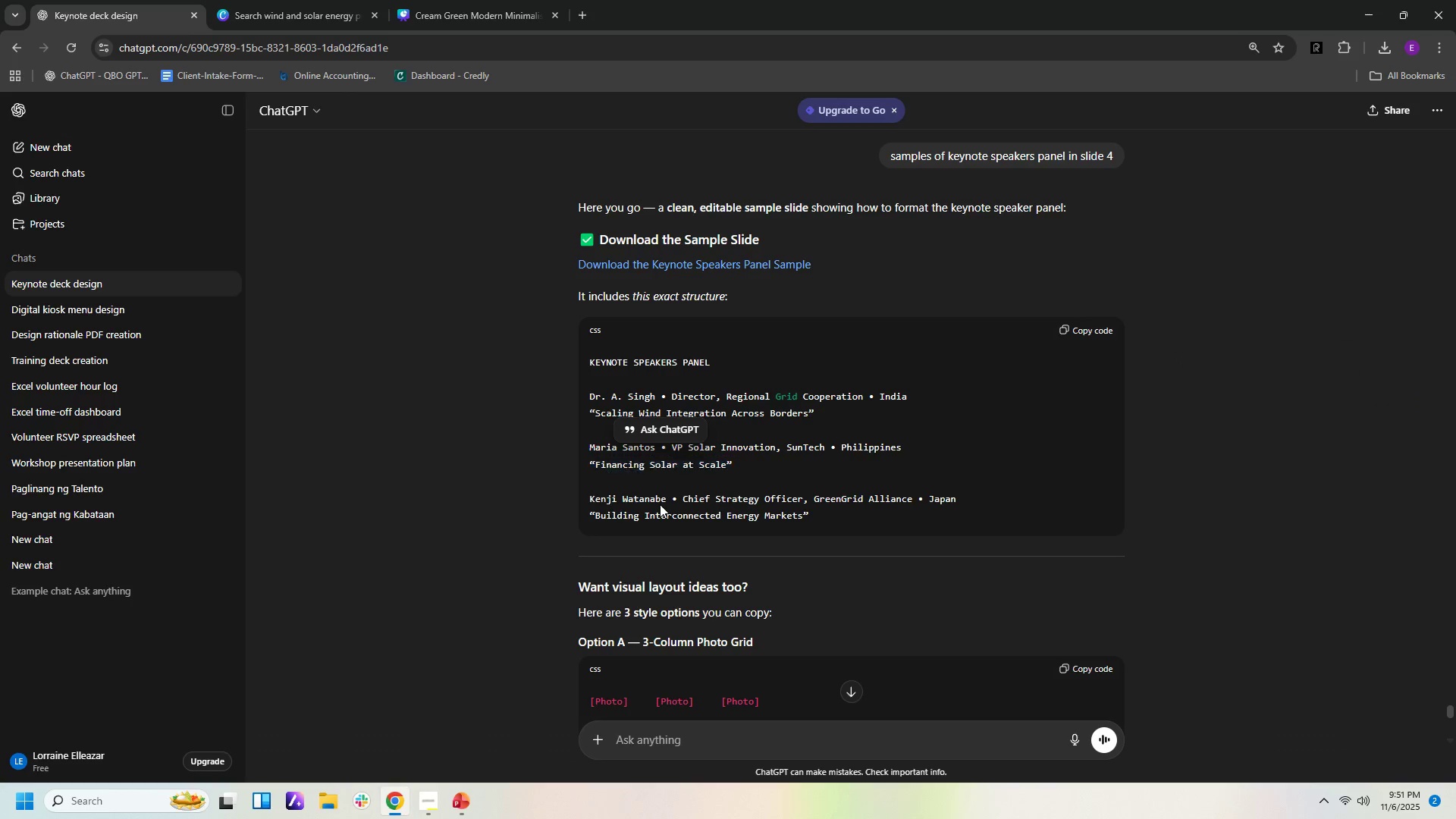 
left_click([660, 504])
 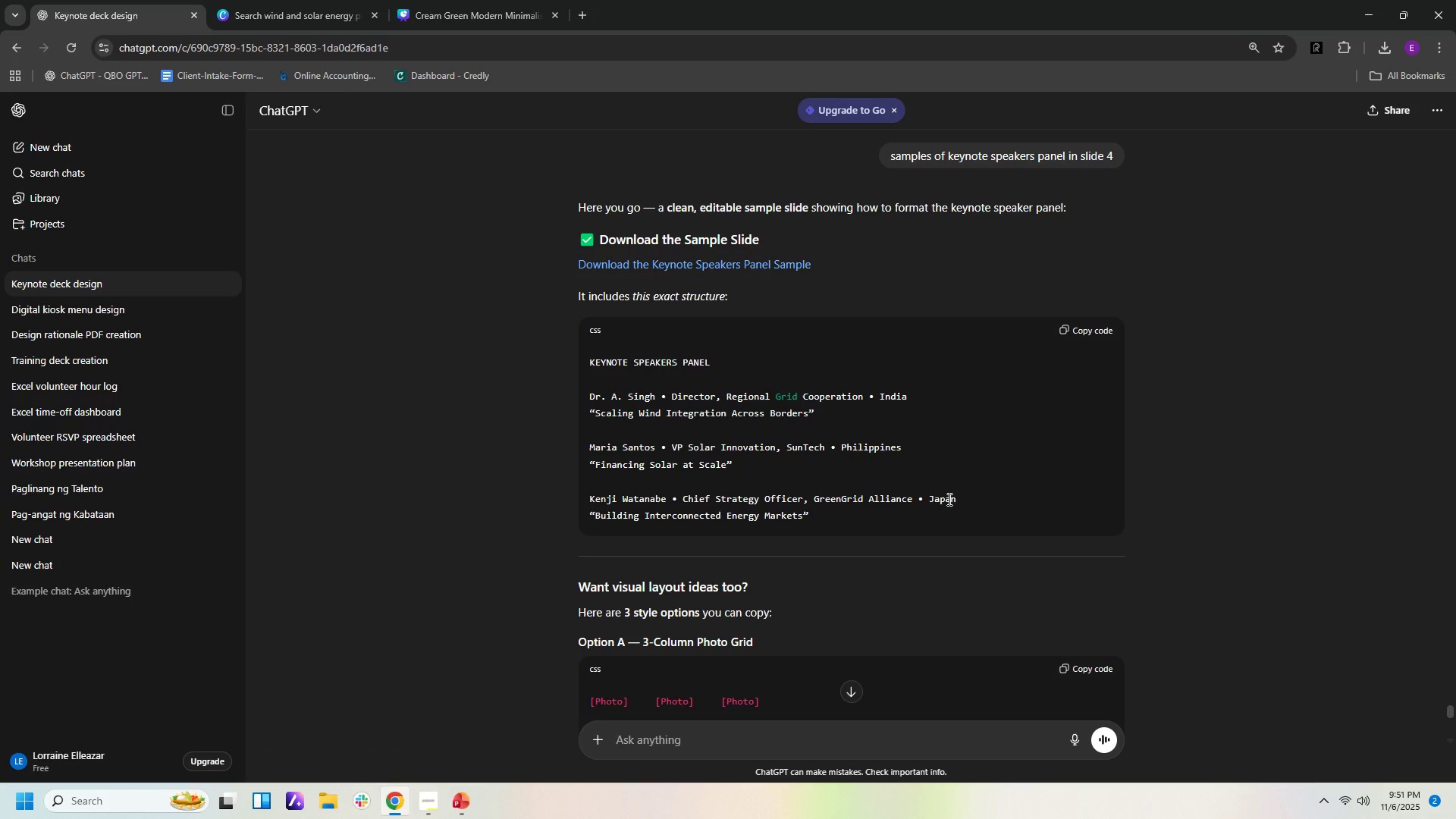 
left_click([948, 499])
 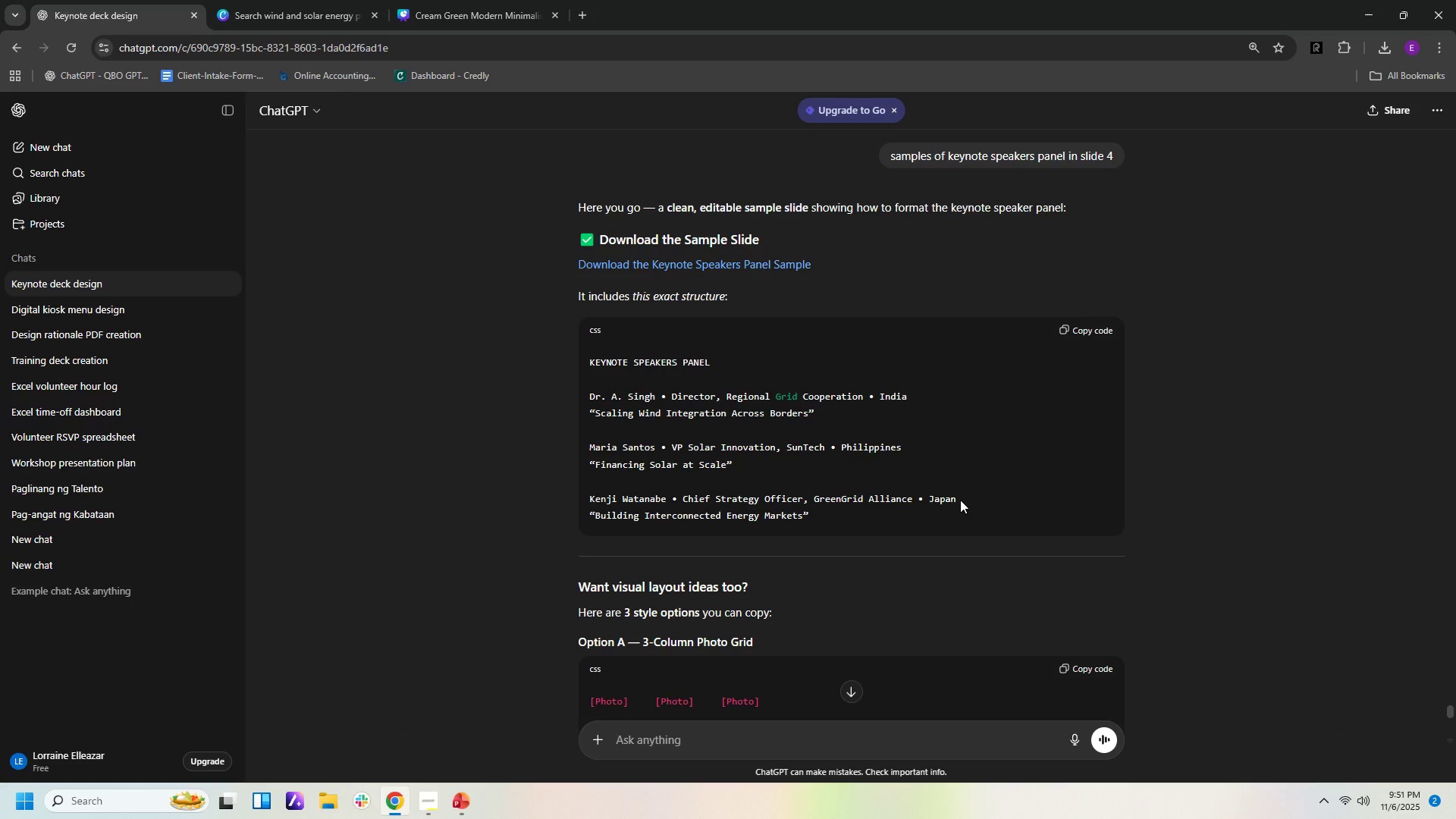 
left_click([959, 500])
 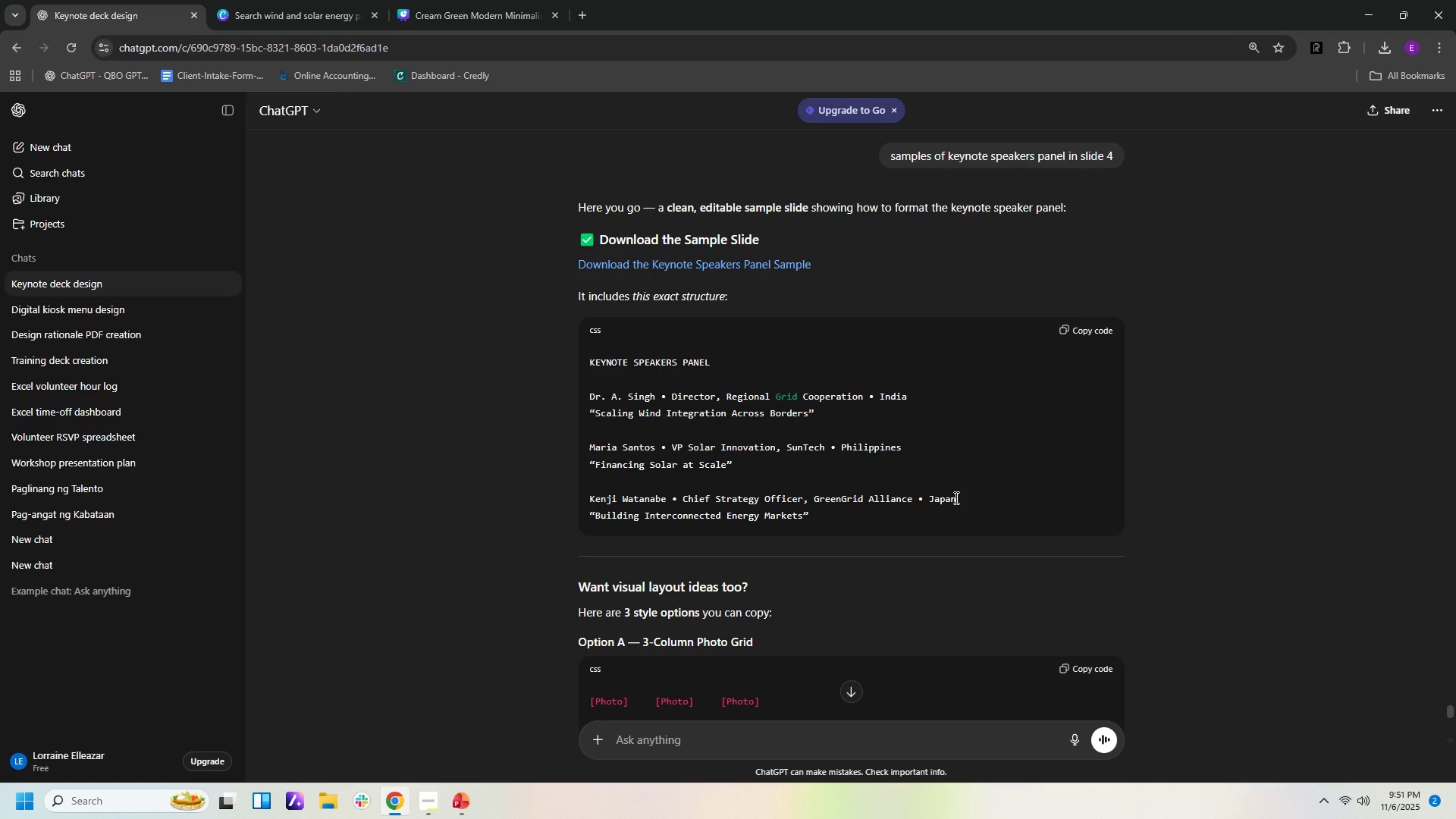 
left_click_drag(start_coordinate=[955, 497], to_coordinate=[592, 497])
 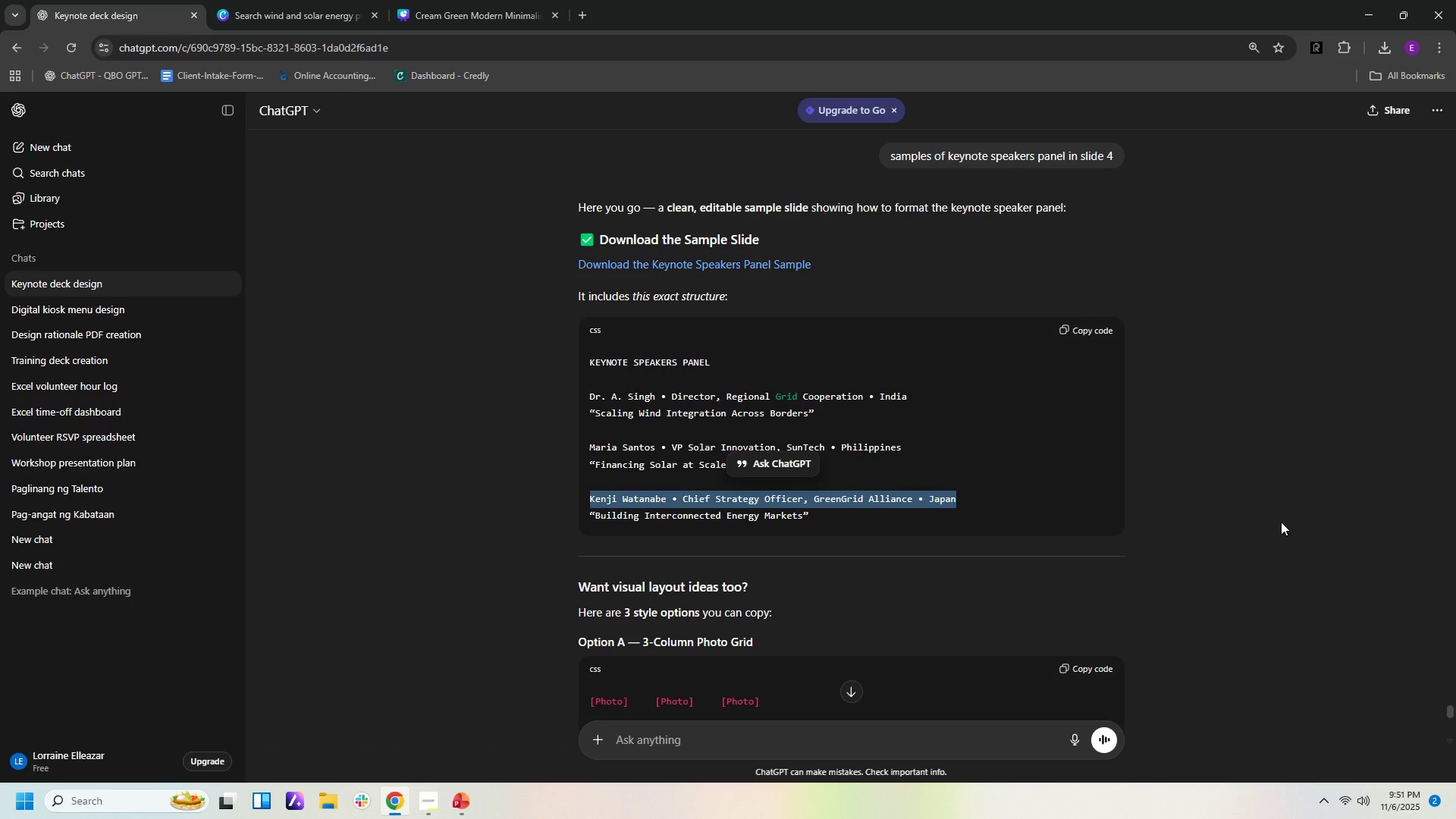 
key(Control+C)
 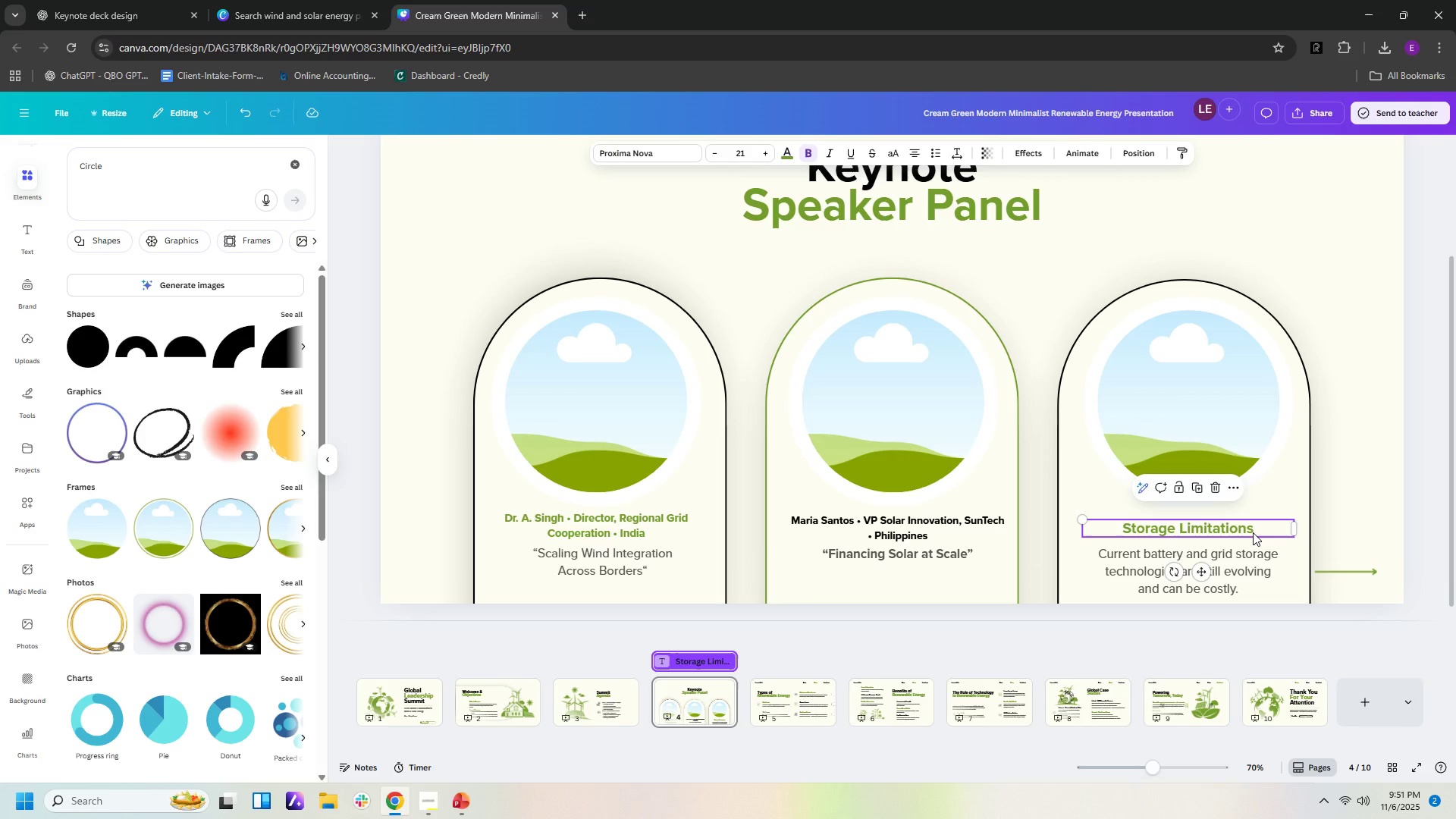 
left_click([1253, 532])
 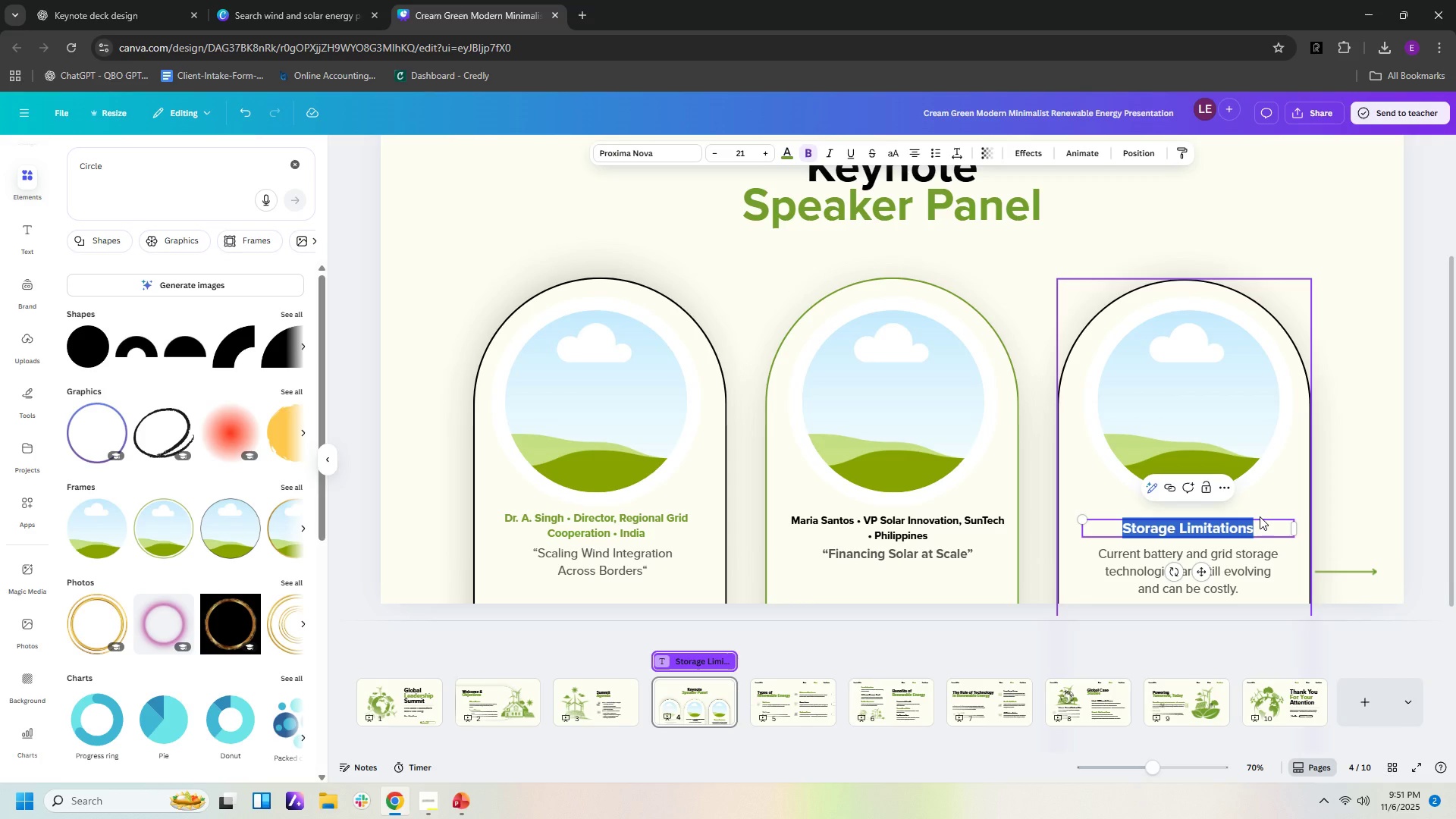 
hold_key(key=ControlLeft, duration=0.34)
 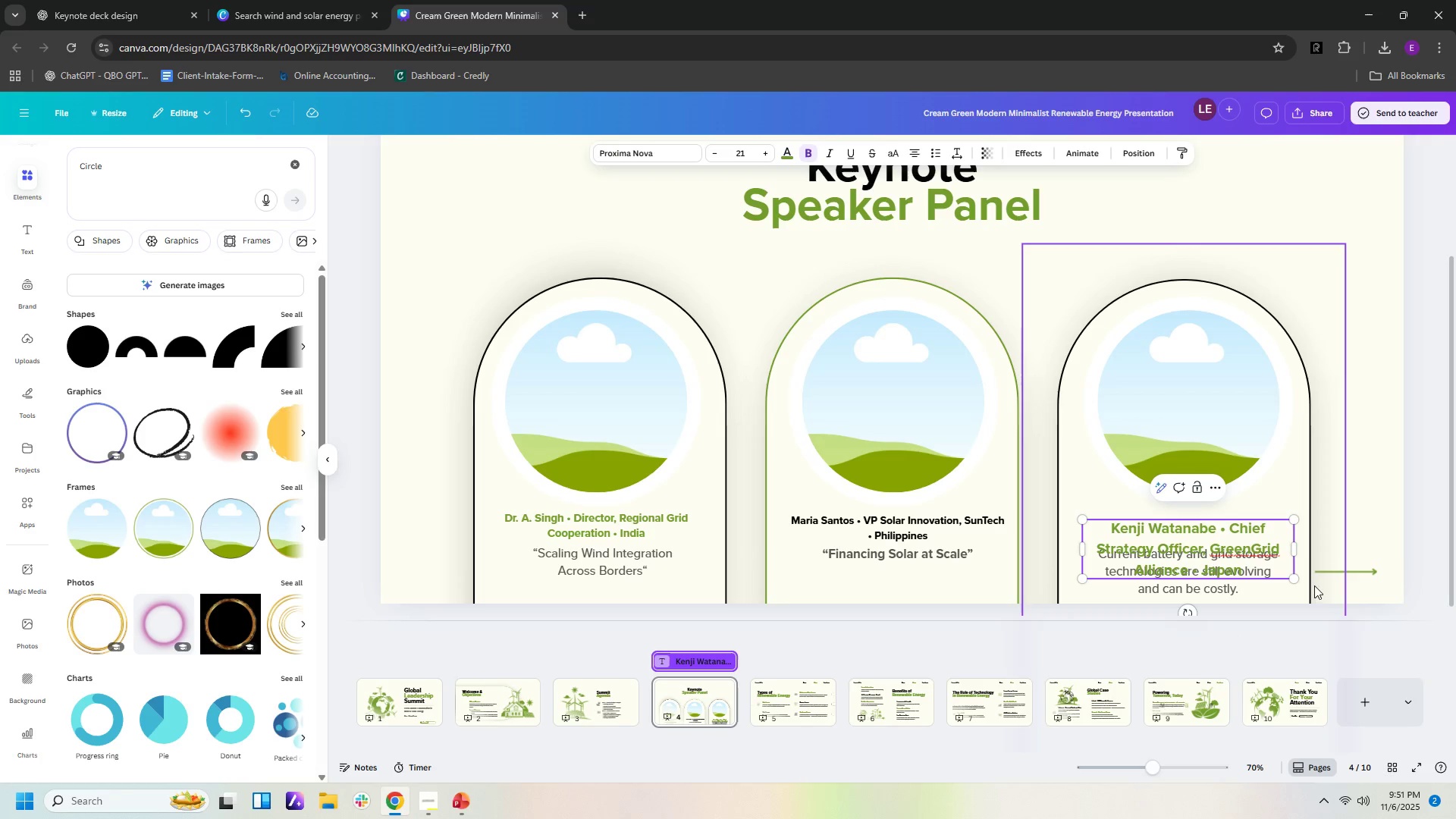 
left_click_drag(start_coordinate=[1294, 576], to_coordinate=[1257, 542])
 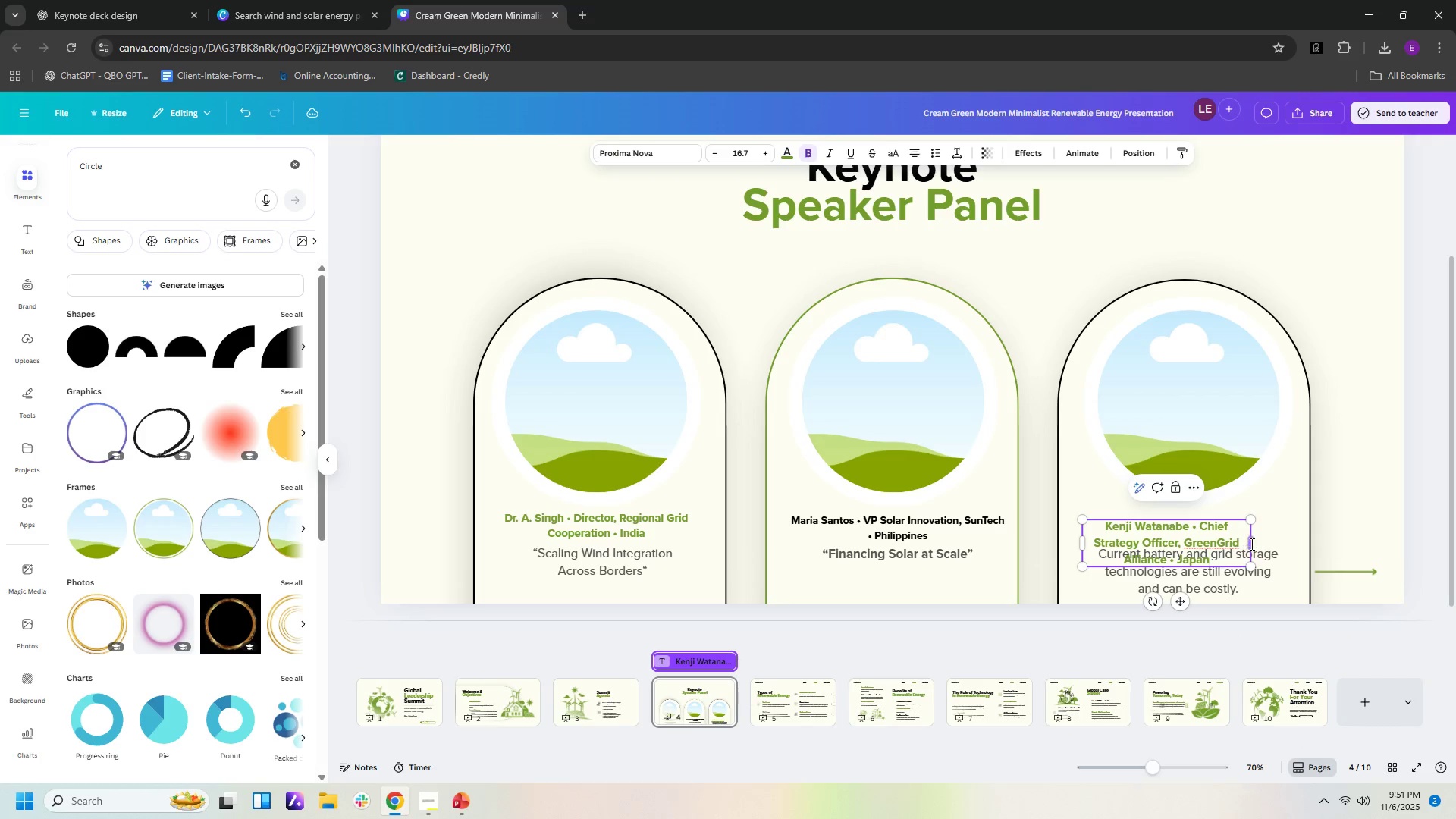 
left_click_drag(start_coordinate=[1250, 544], to_coordinate=[1257, 544])
 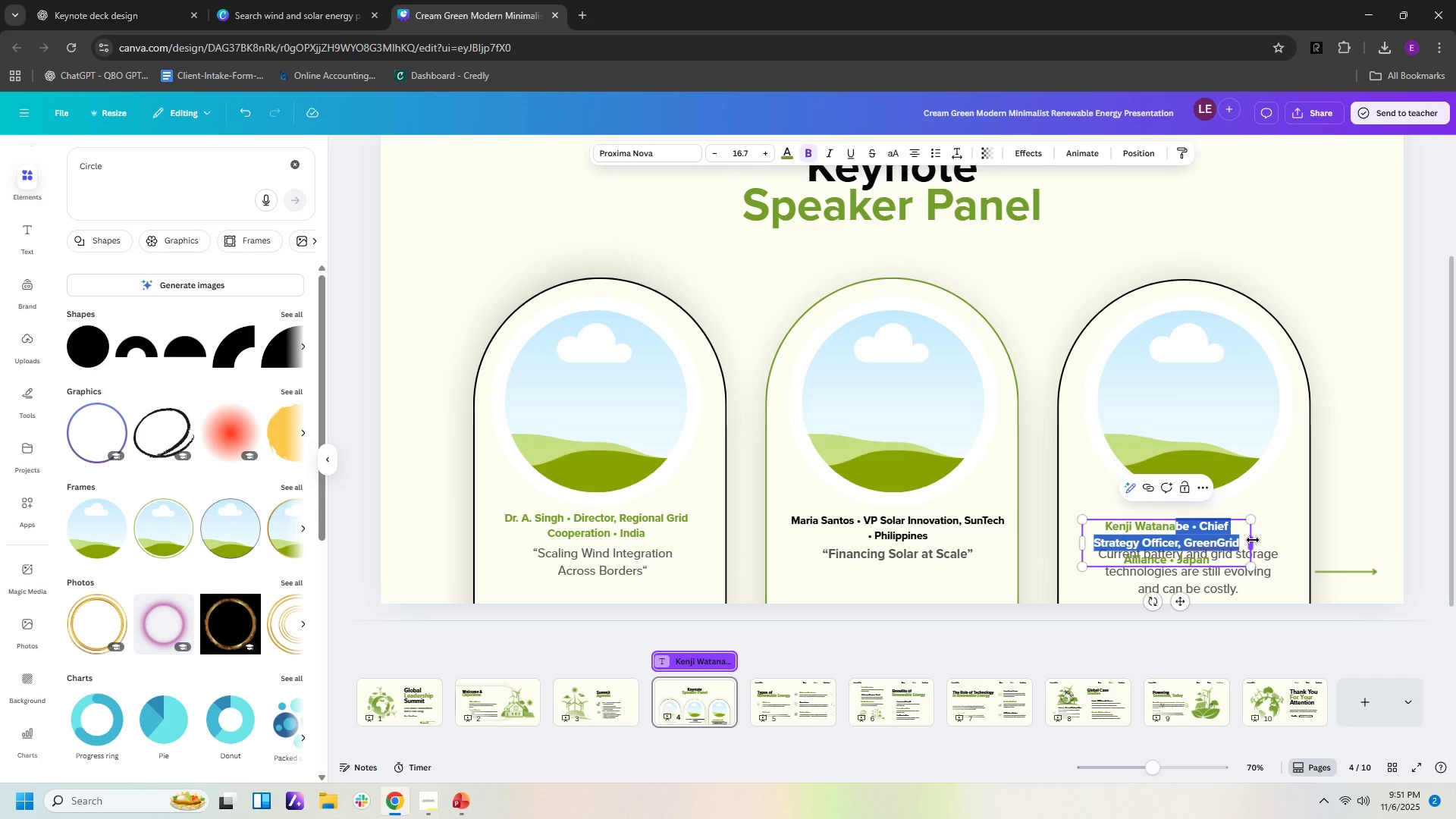 
left_click_drag(start_coordinate=[1252, 540], to_coordinate=[1285, 534])
 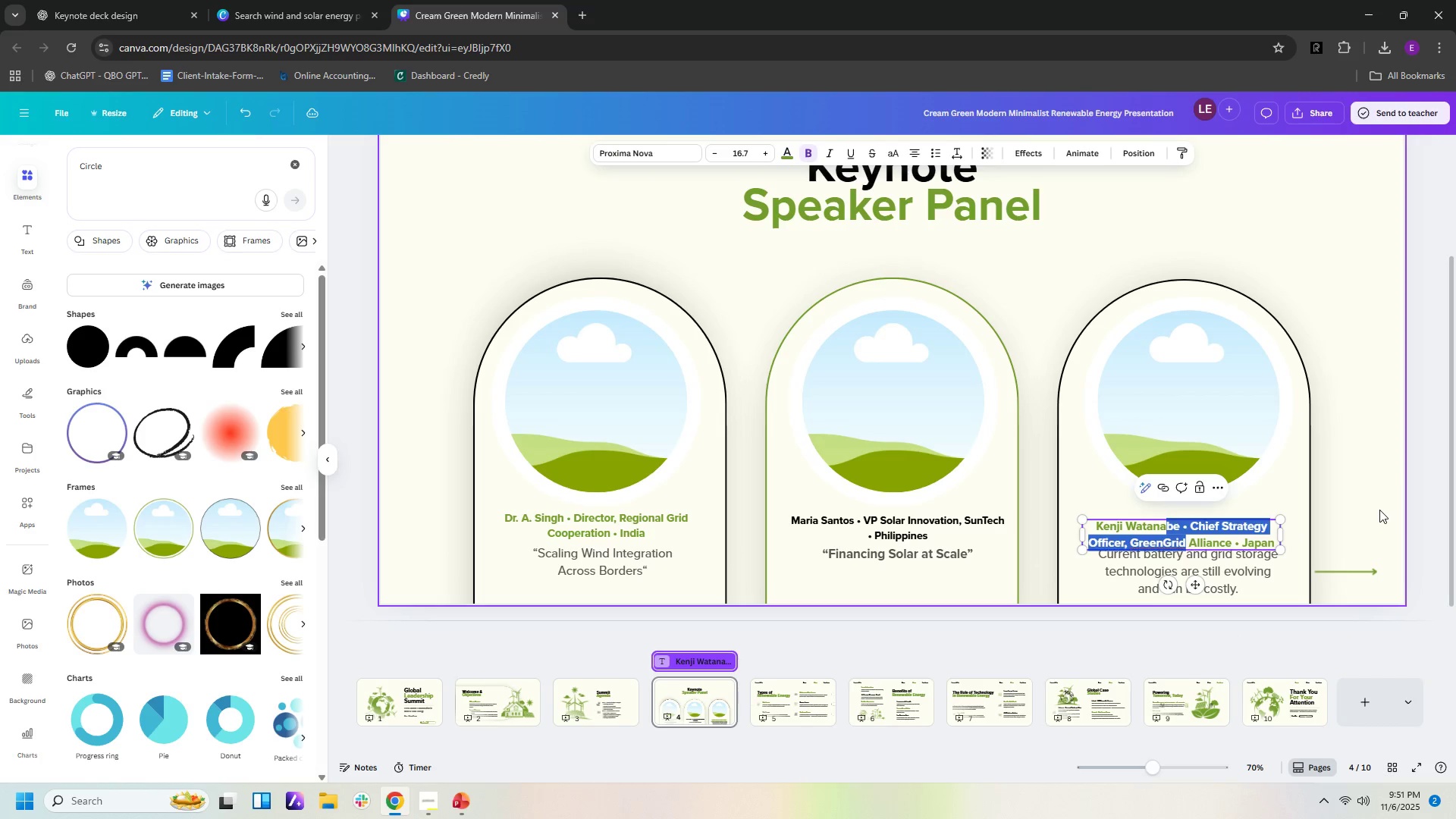 
left_click([1379, 510])
 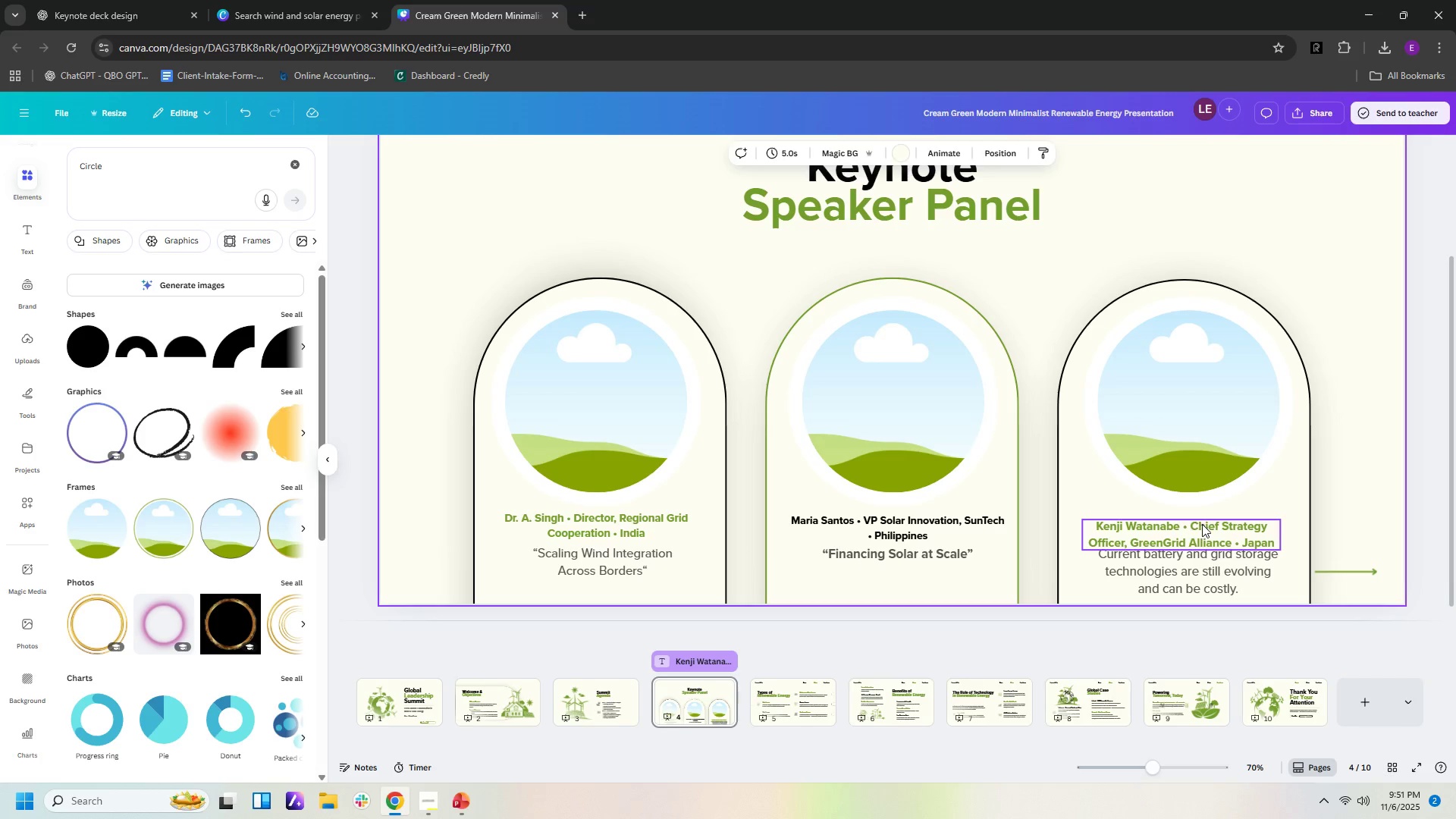 
left_click_drag(start_coordinate=[1202, 525], to_coordinate=[1205, 520])
 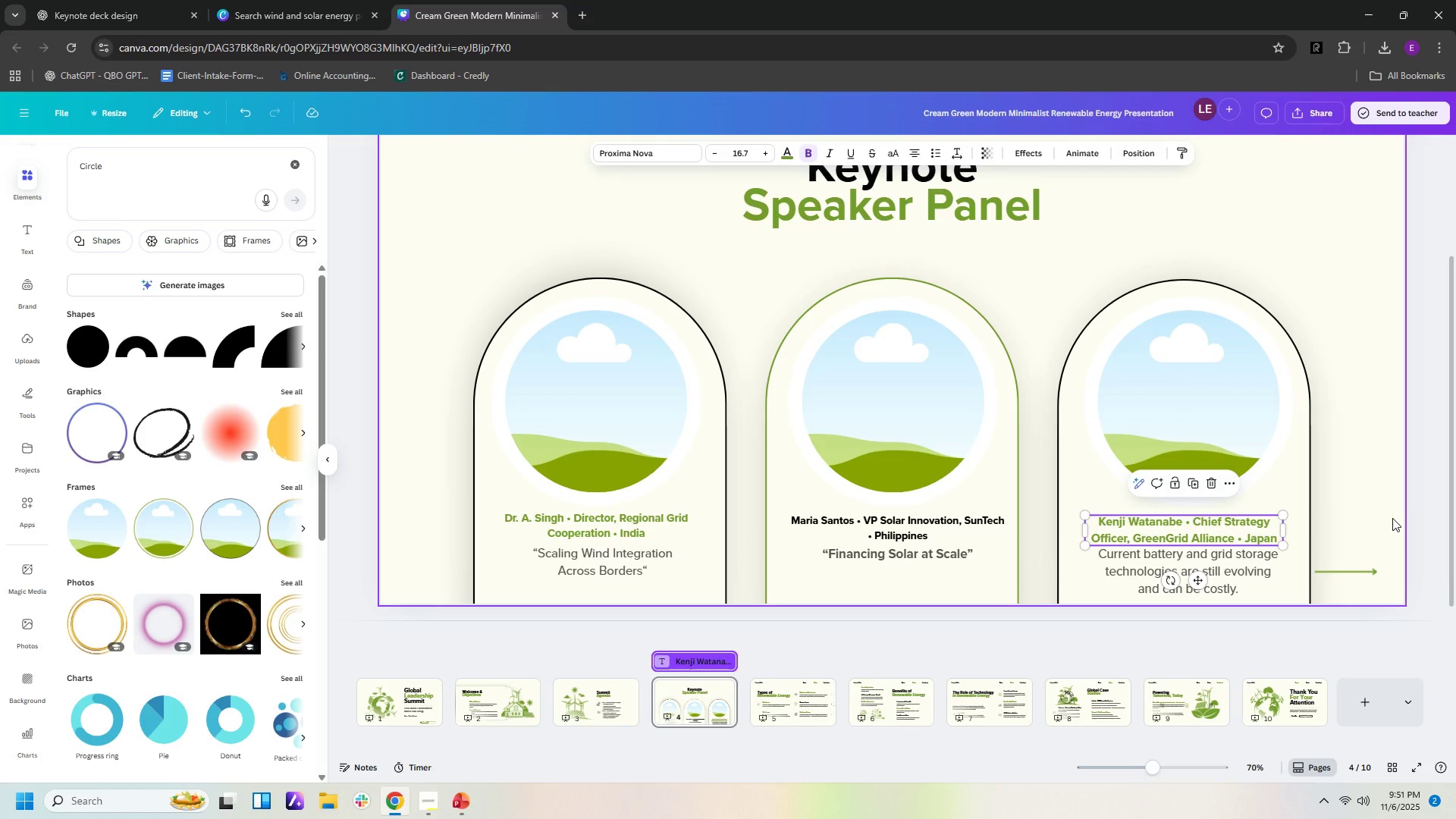 
left_click([1392, 518])
 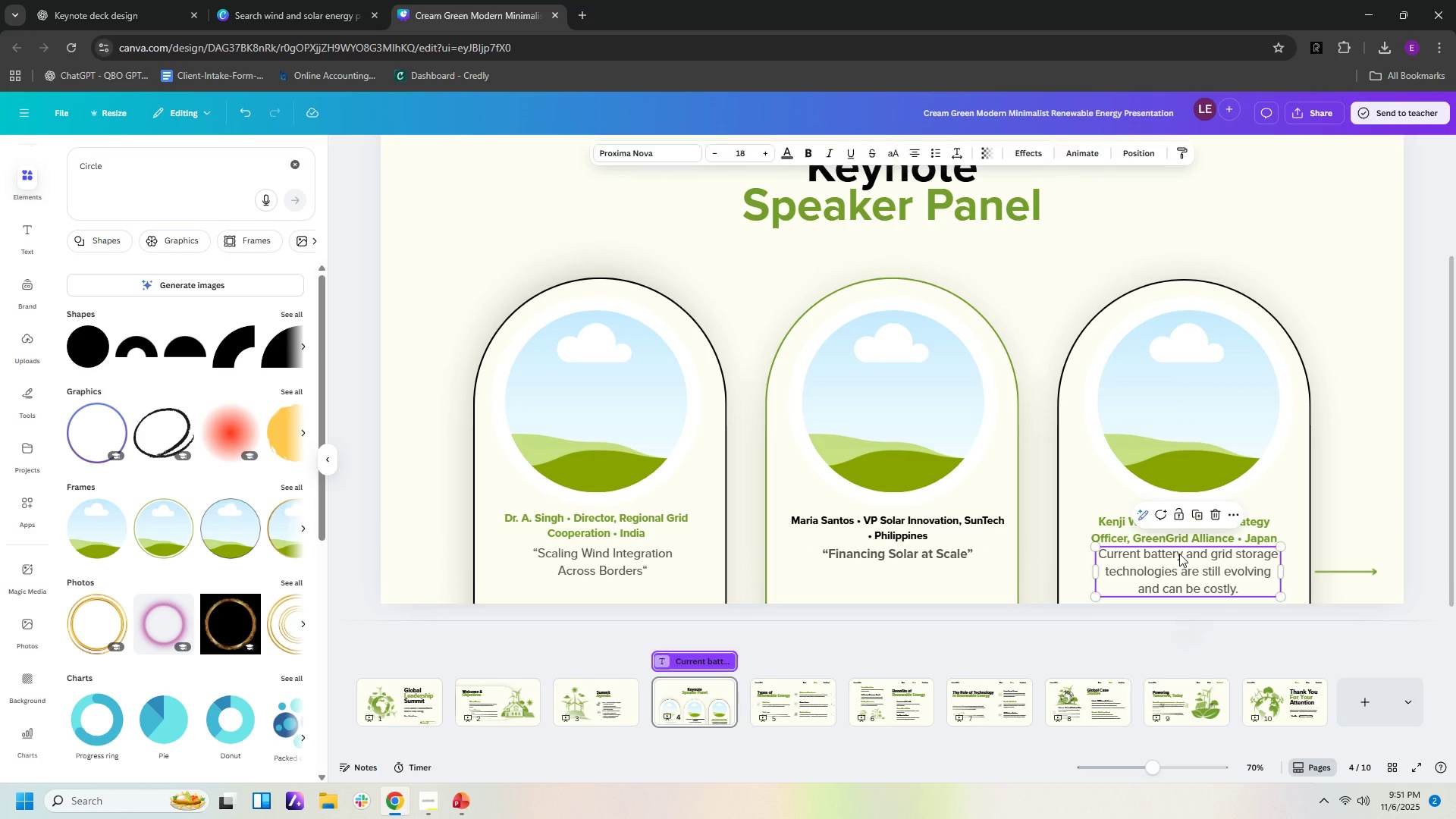 
left_click([1179, 554])
 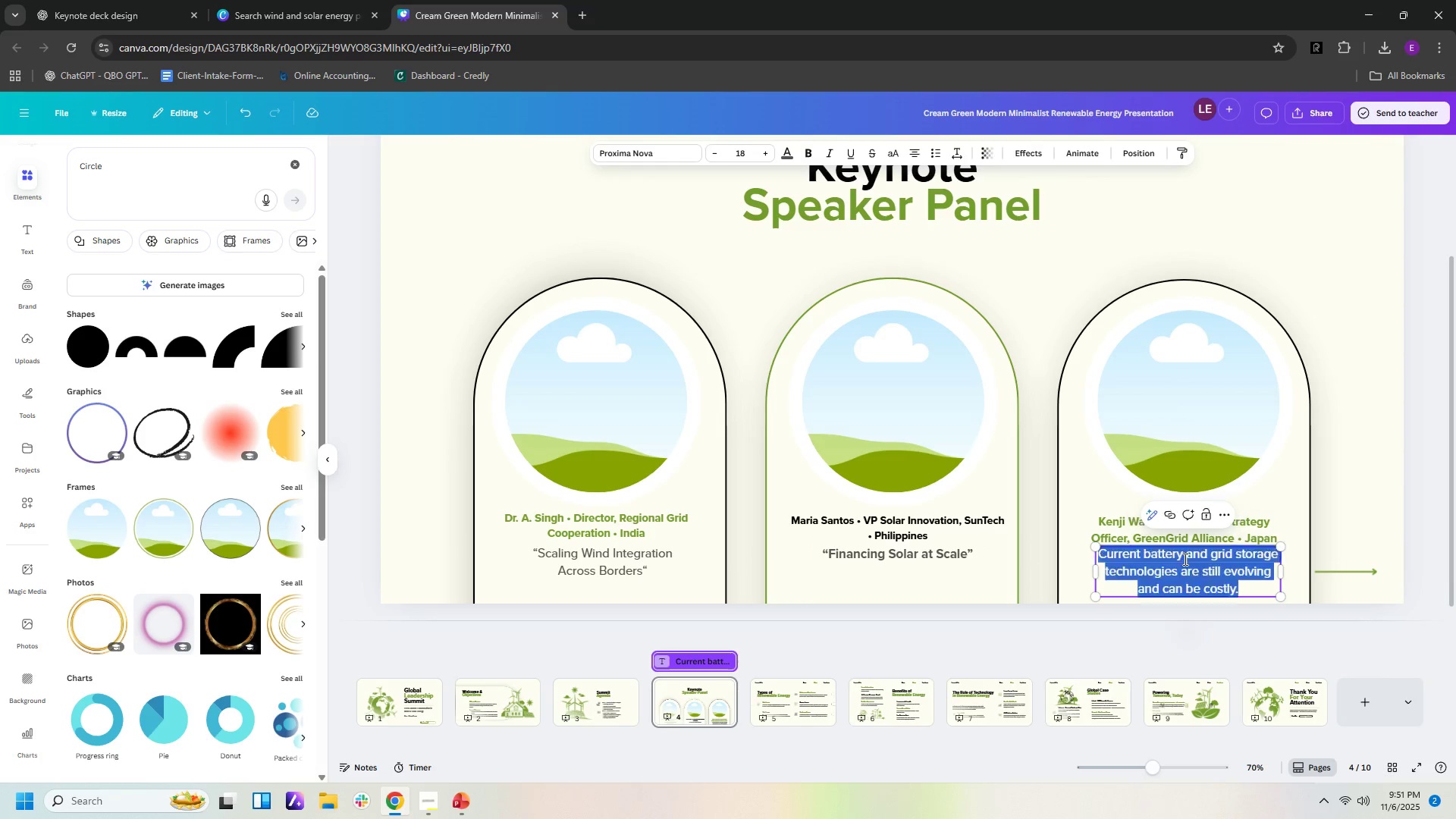 
double_click([1184, 559])
 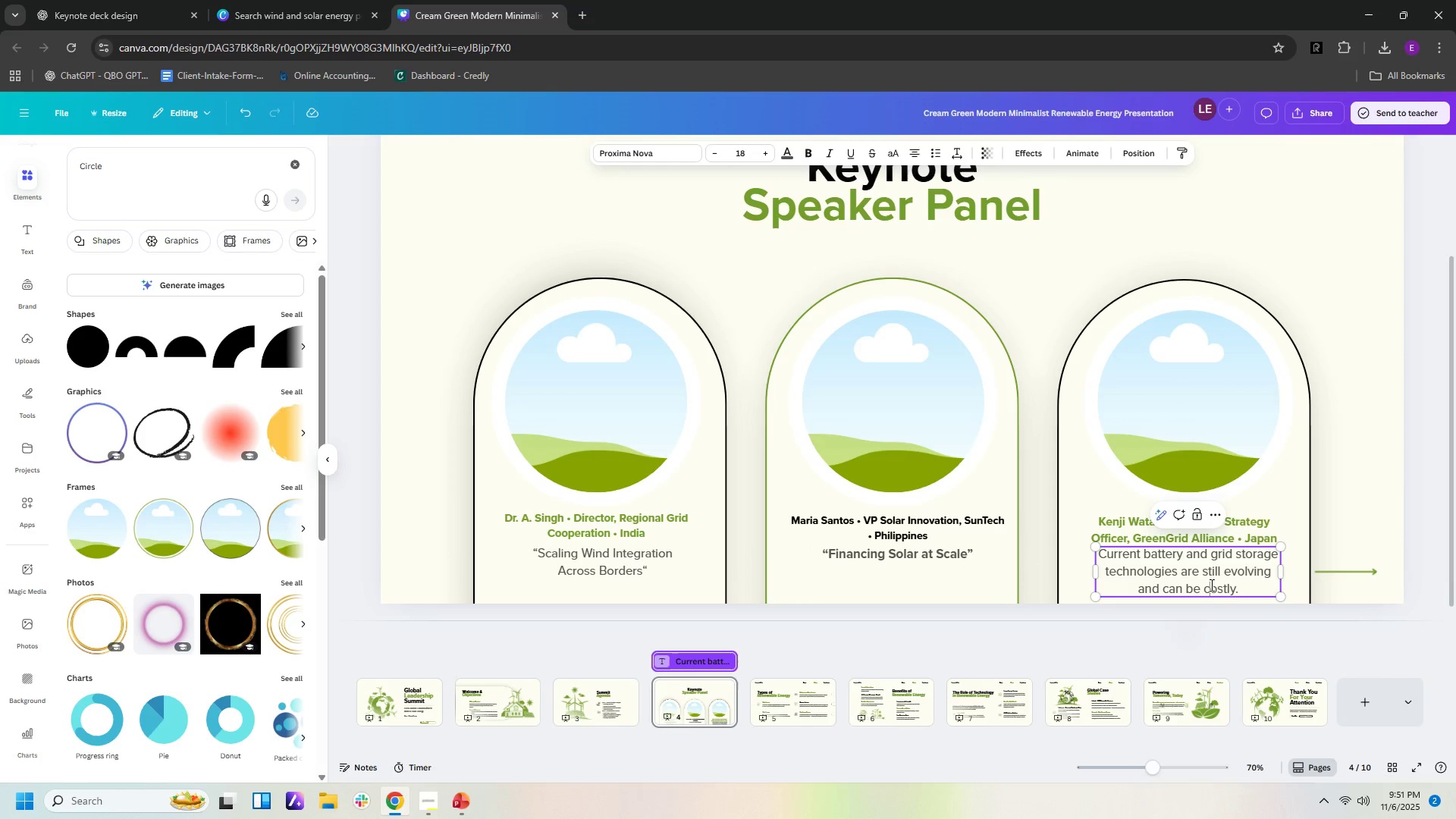 
left_click([1210, 585])
 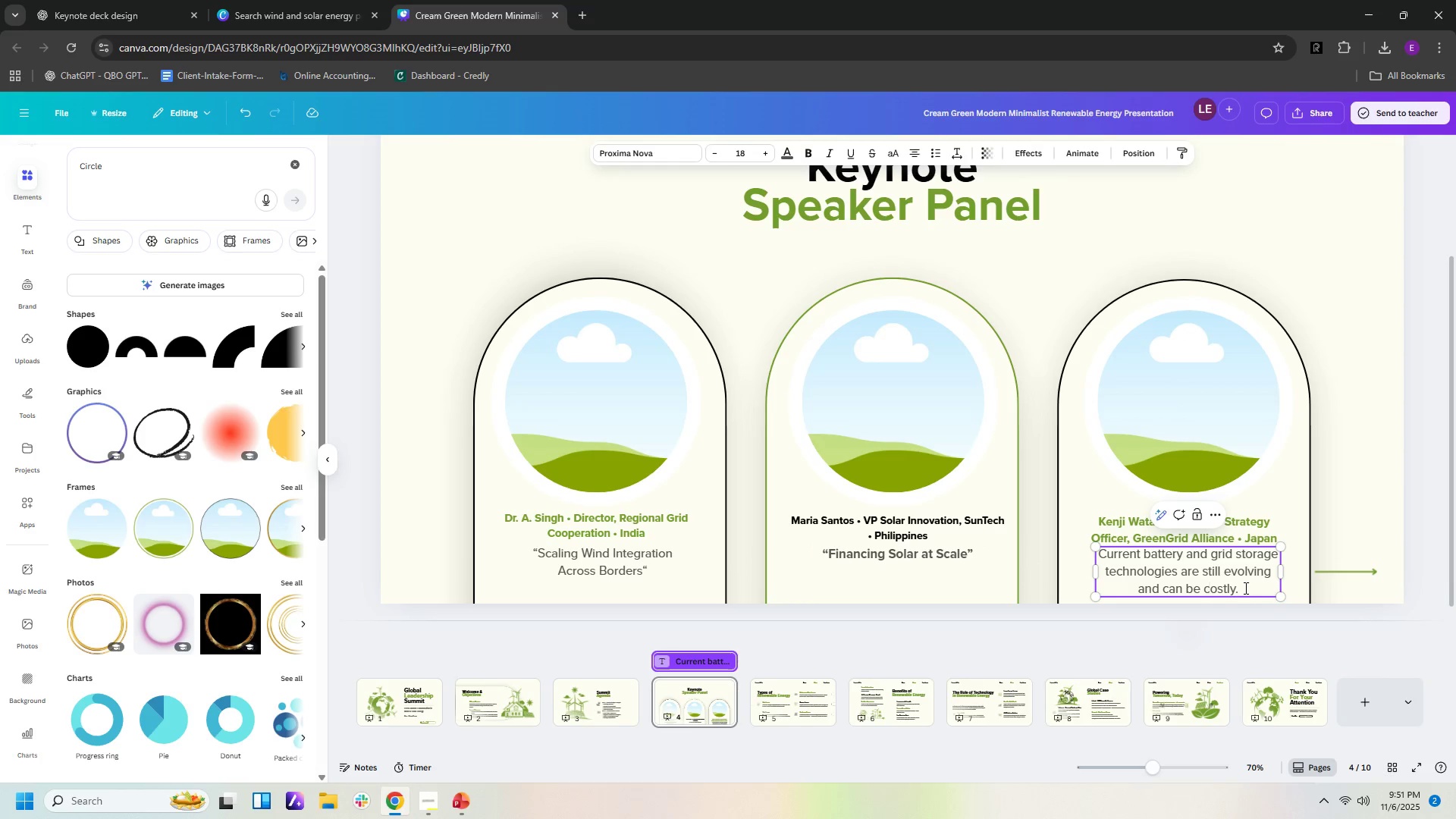 
left_click_drag(start_coordinate=[1244, 588], to_coordinate=[1084, 551])
 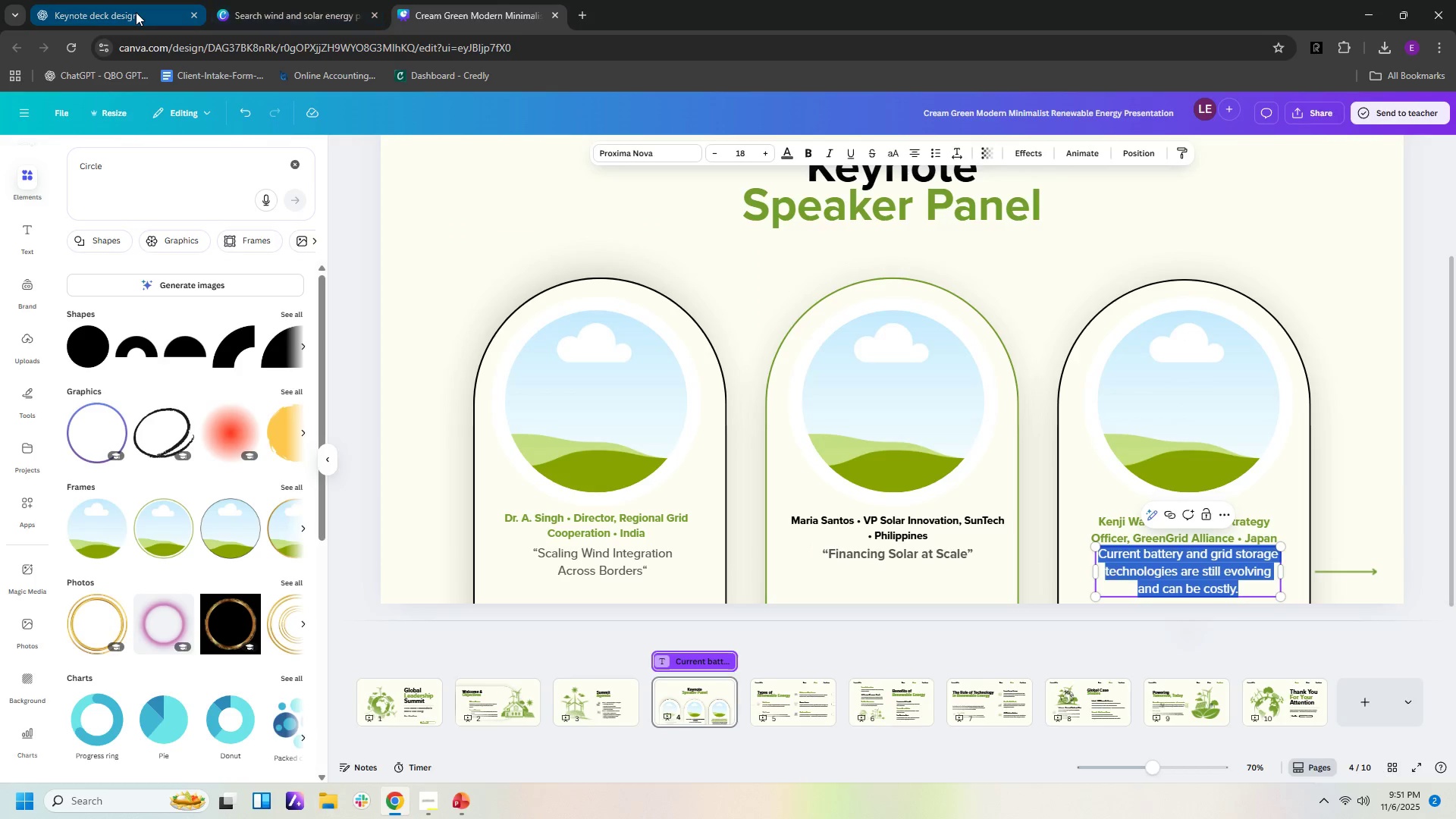 
left_click([136, 12])
 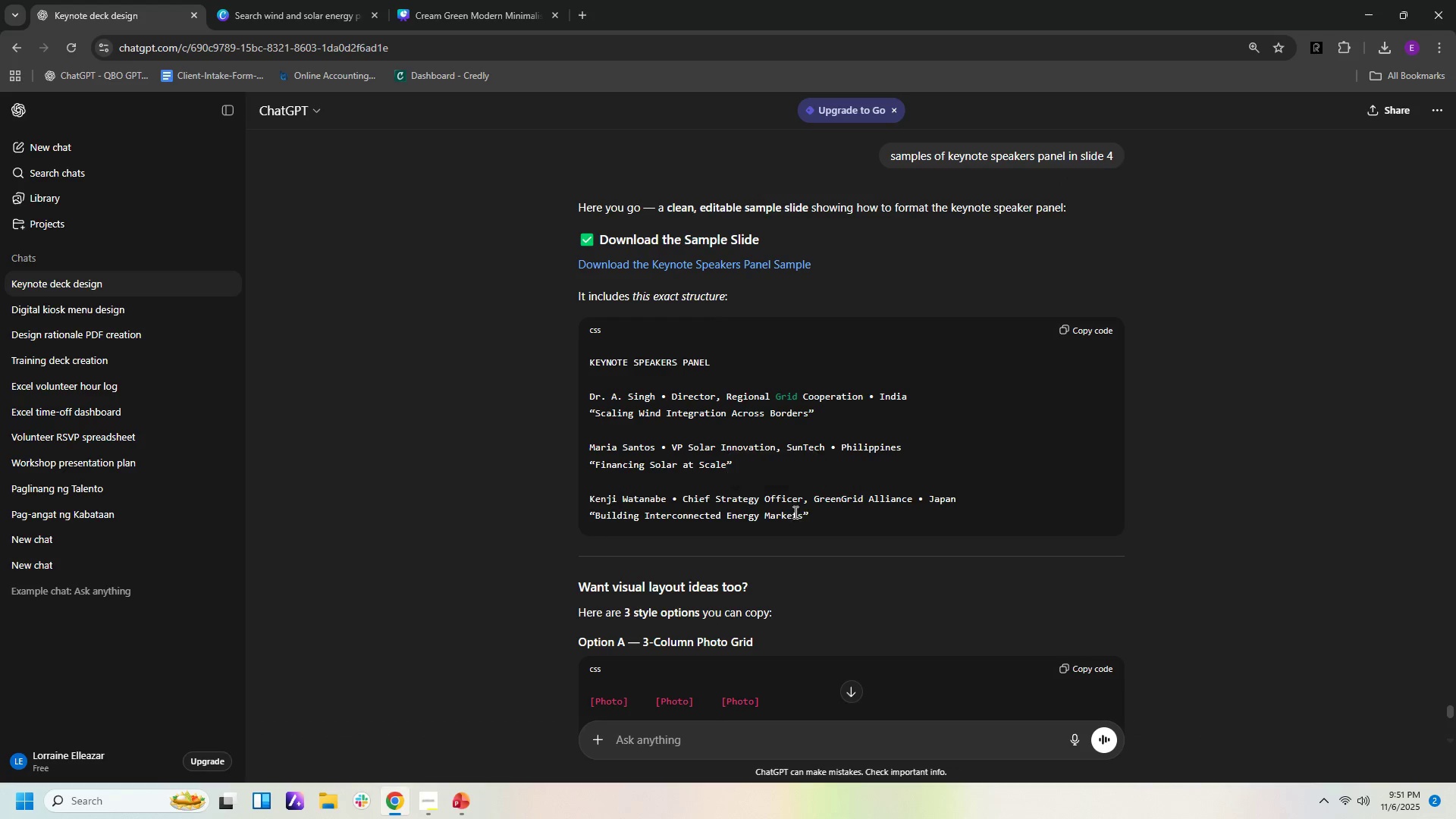 
left_click([792, 512])
 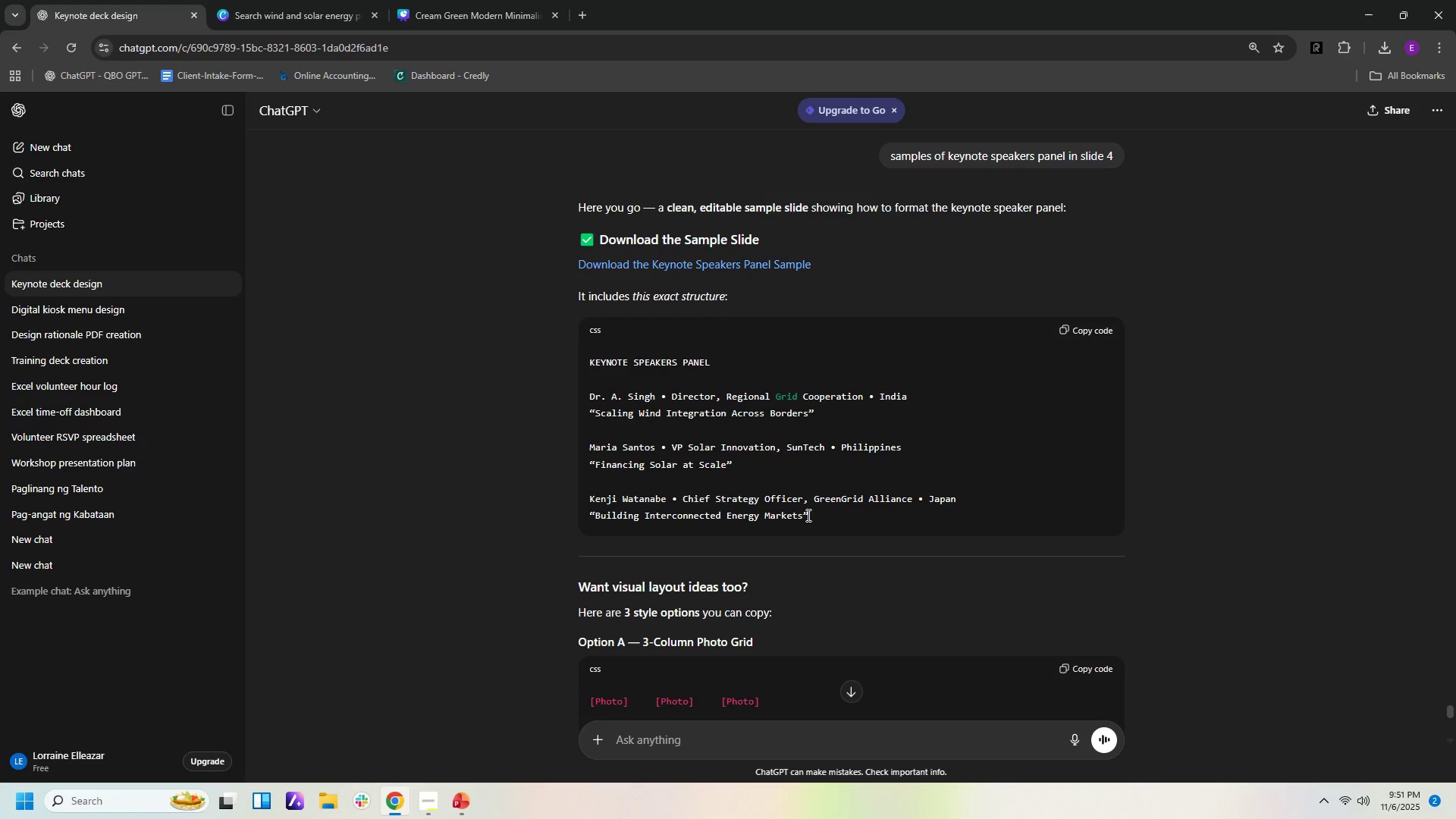 
left_click([805, 515])
 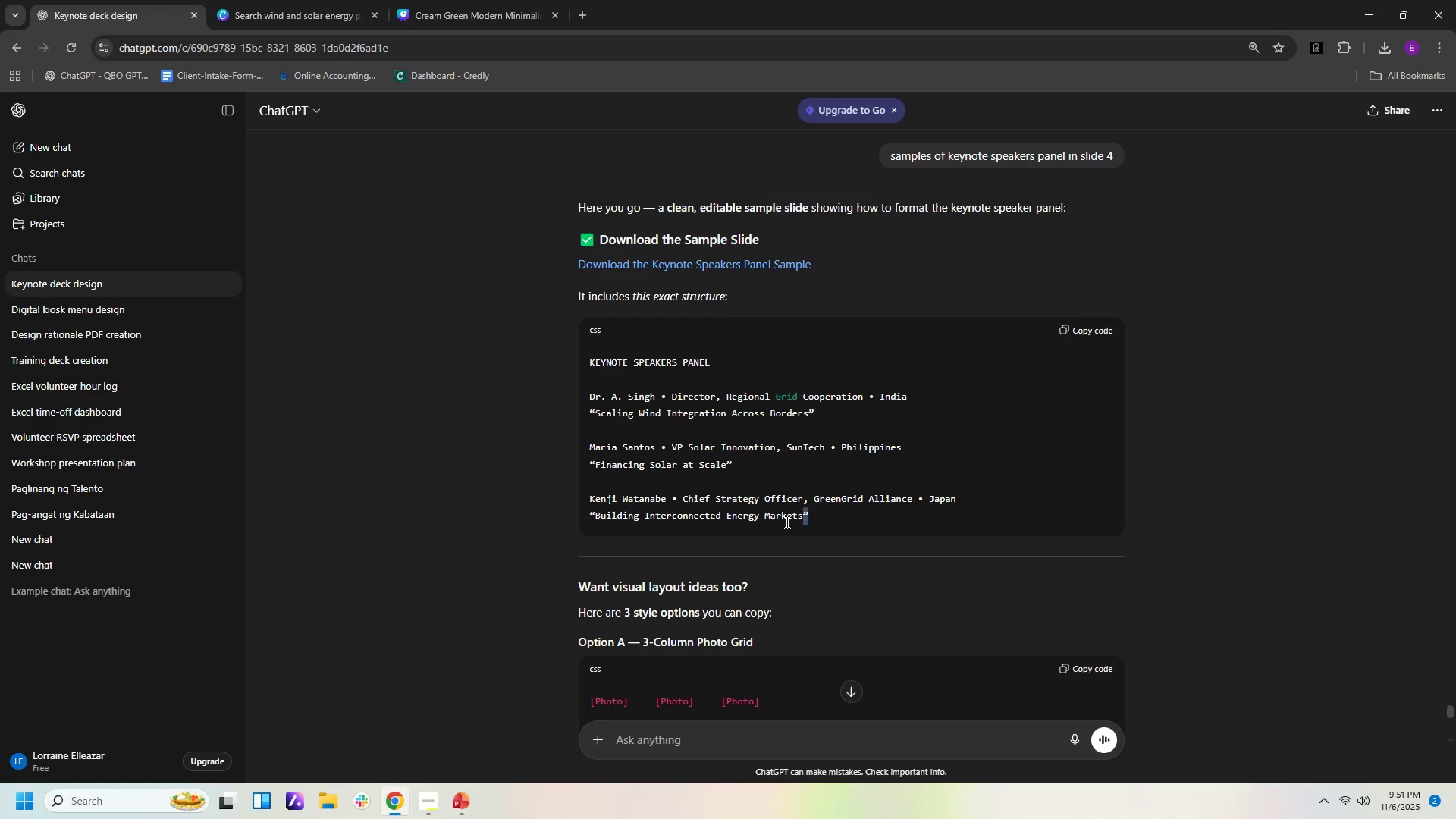 
left_click_drag(start_coordinate=[808, 516], to_coordinate=[589, 525])
 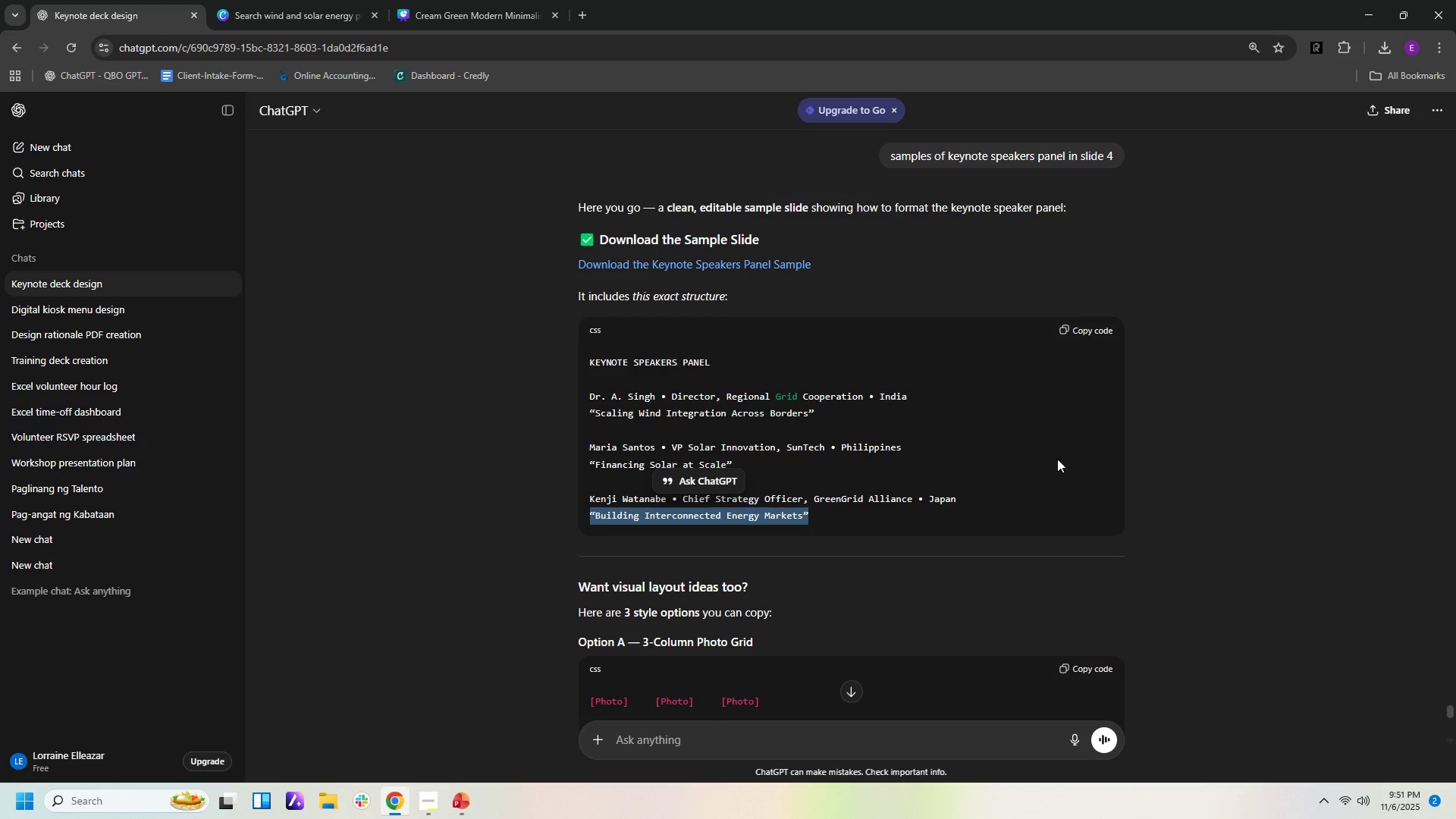 
key(Control+C)
 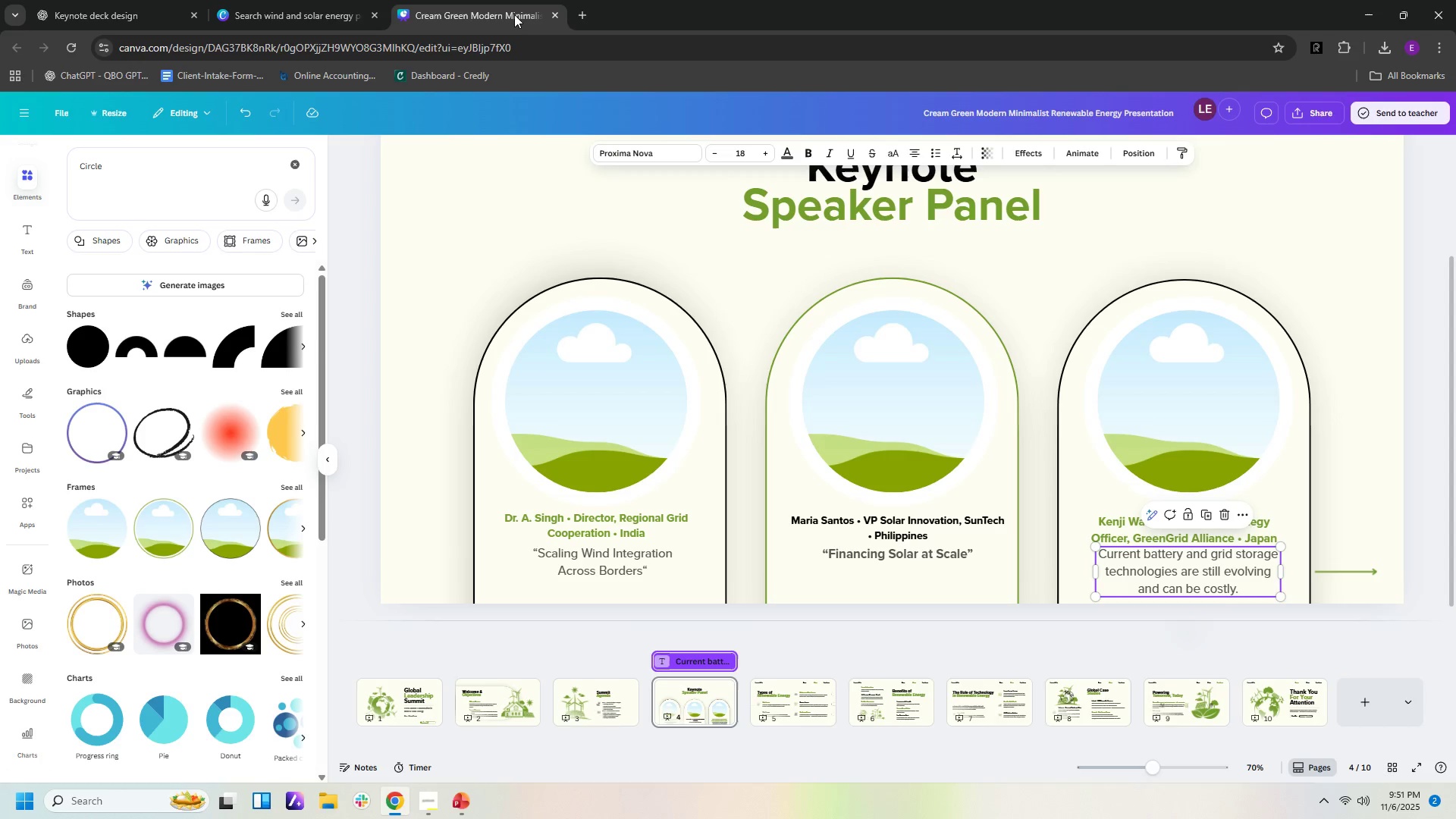 
left_click([514, 14])
 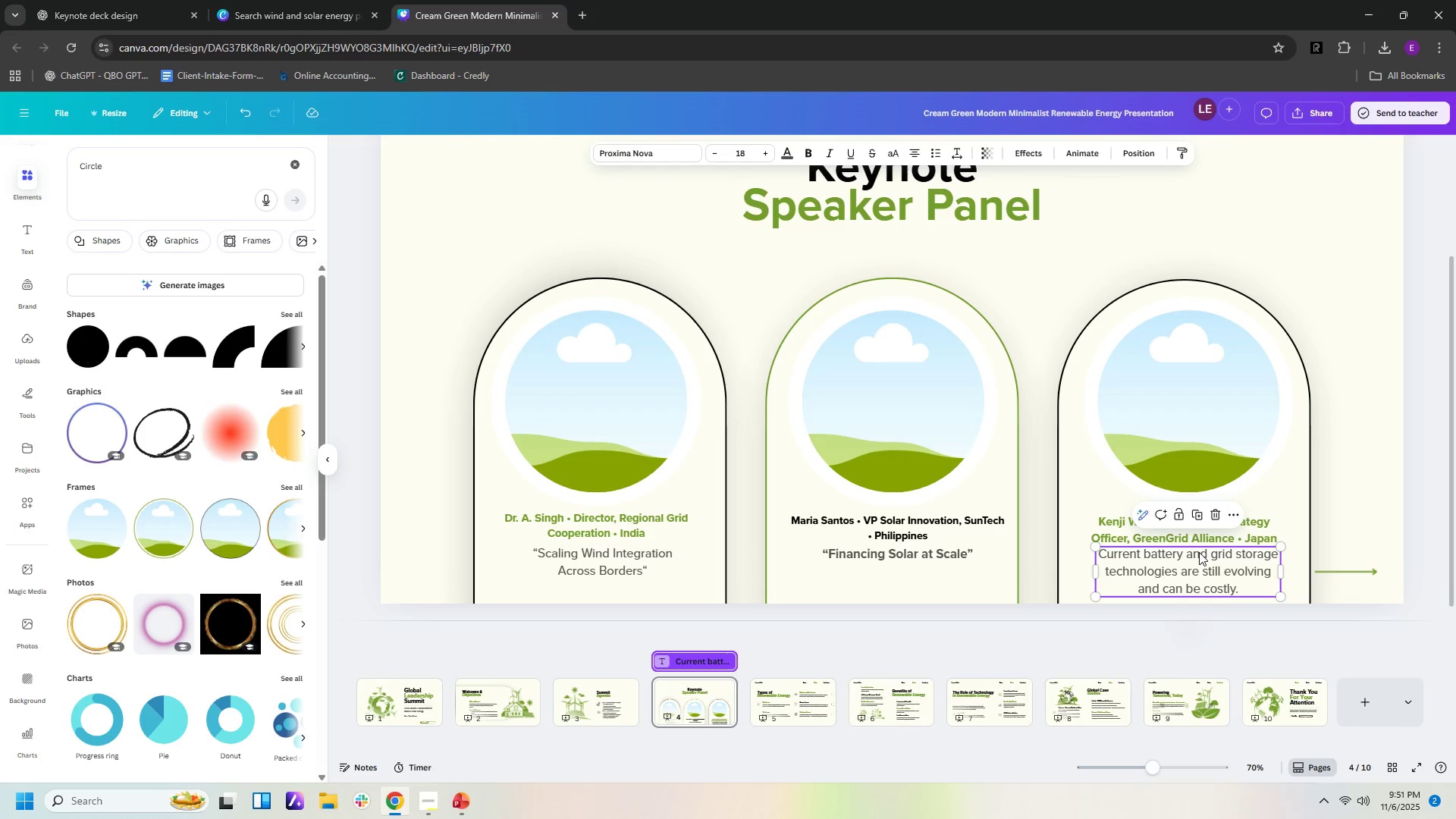 
left_click([1199, 552])
 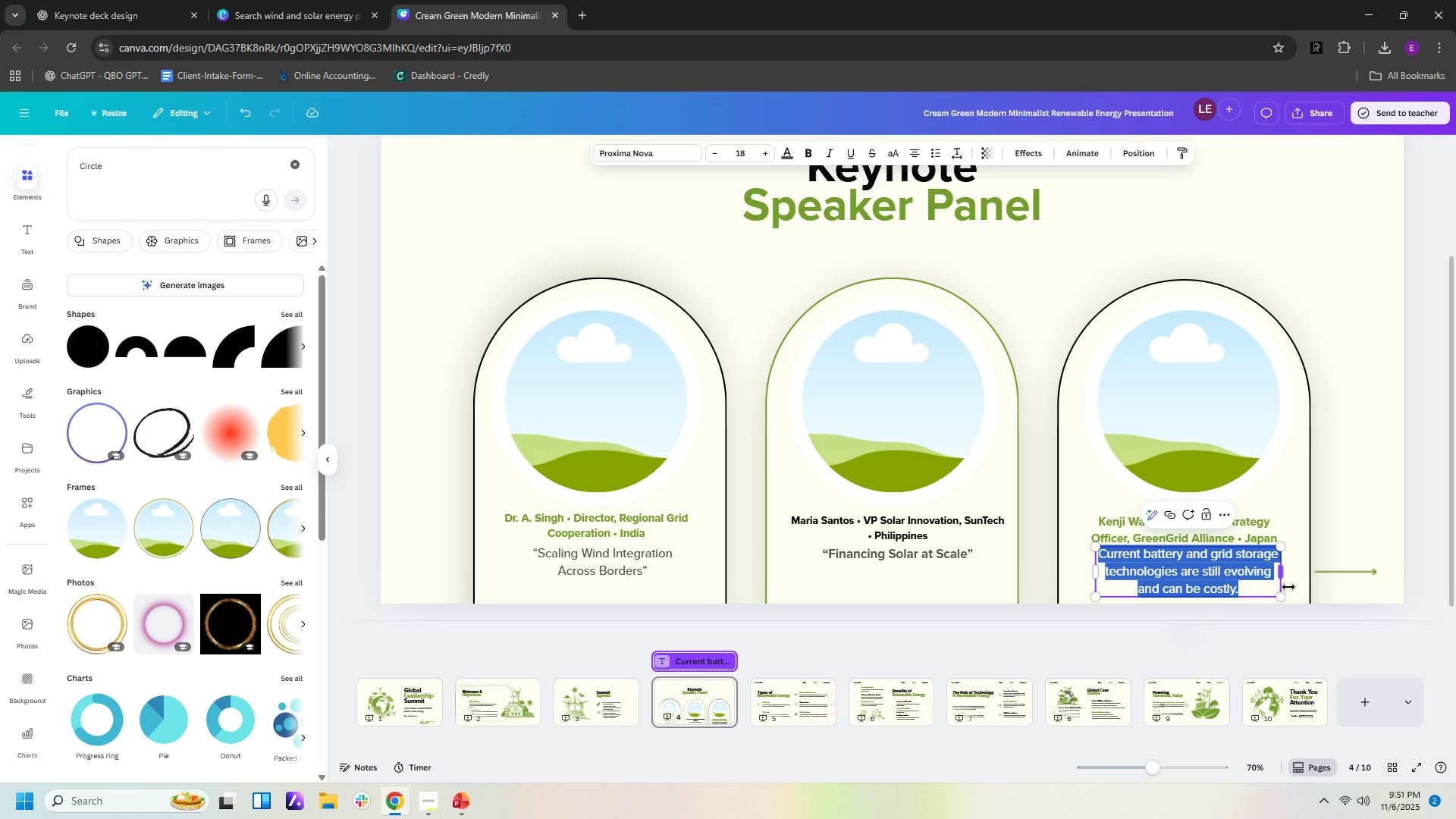 
key(Control+V)
 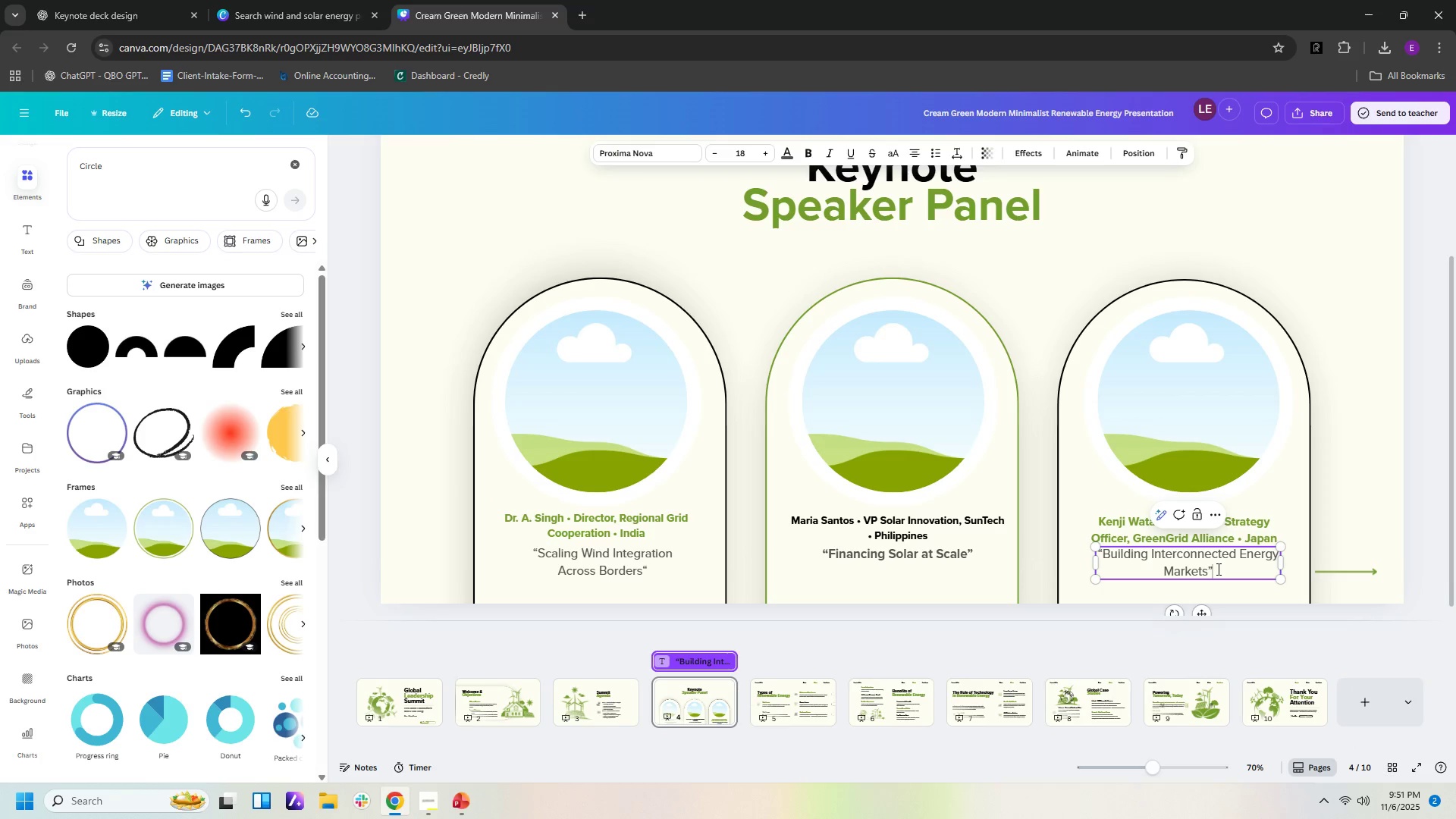 
wait(10.33)
 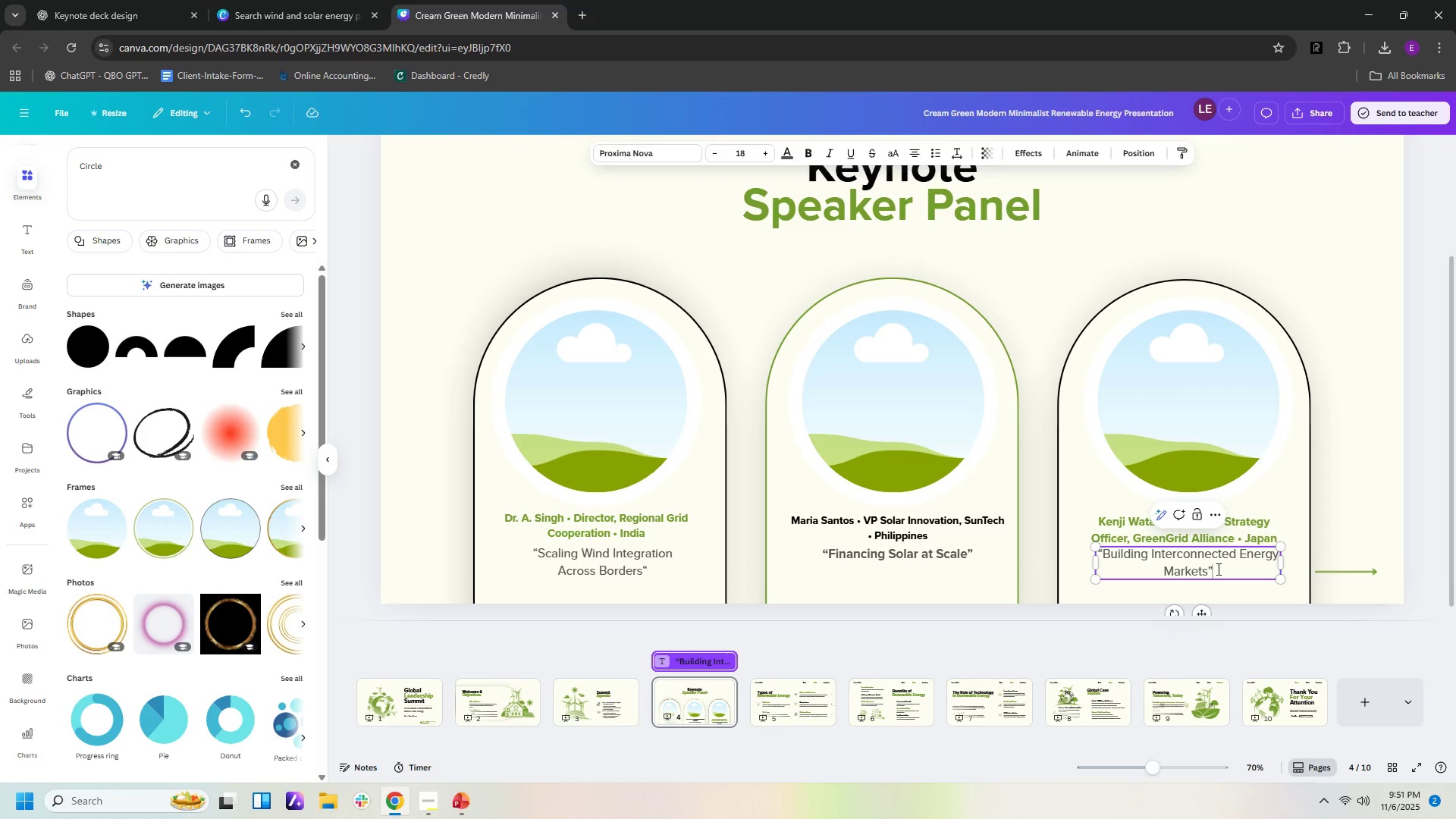 
left_click([649, 528])
 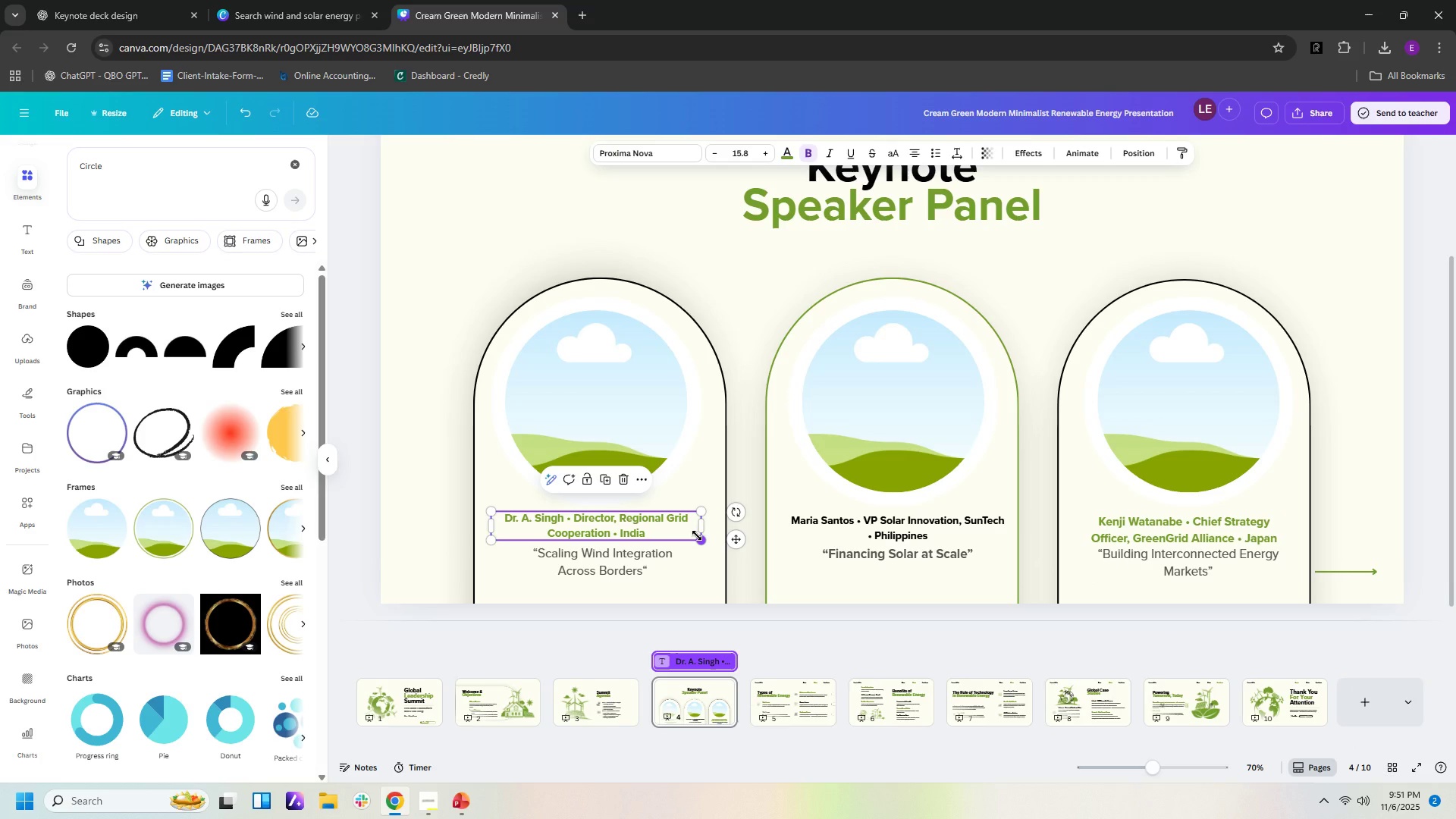 
left_click_drag(start_coordinate=[697, 535], to_coordinate=[705, 539])
 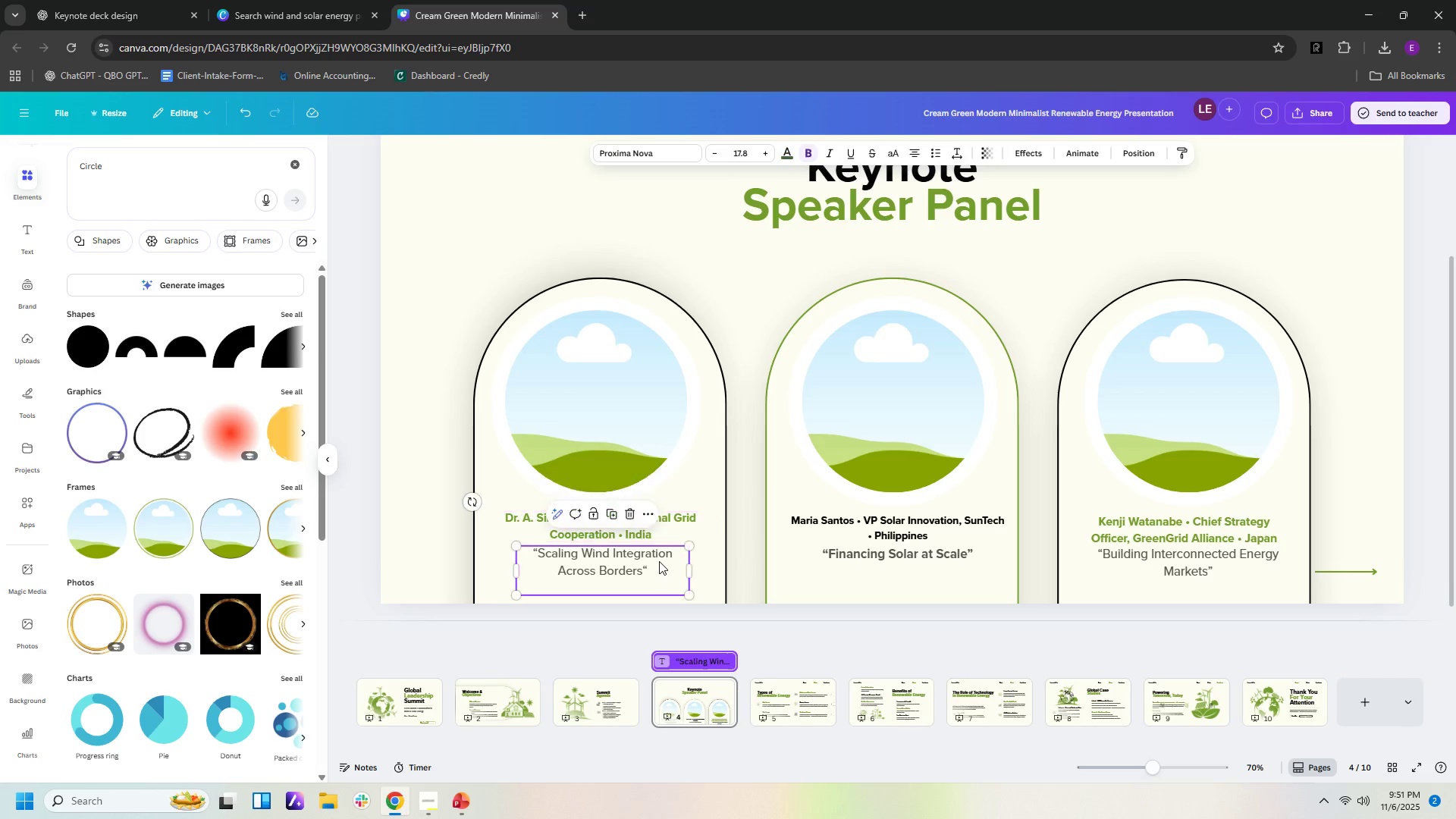 
left_click([659, 561])
 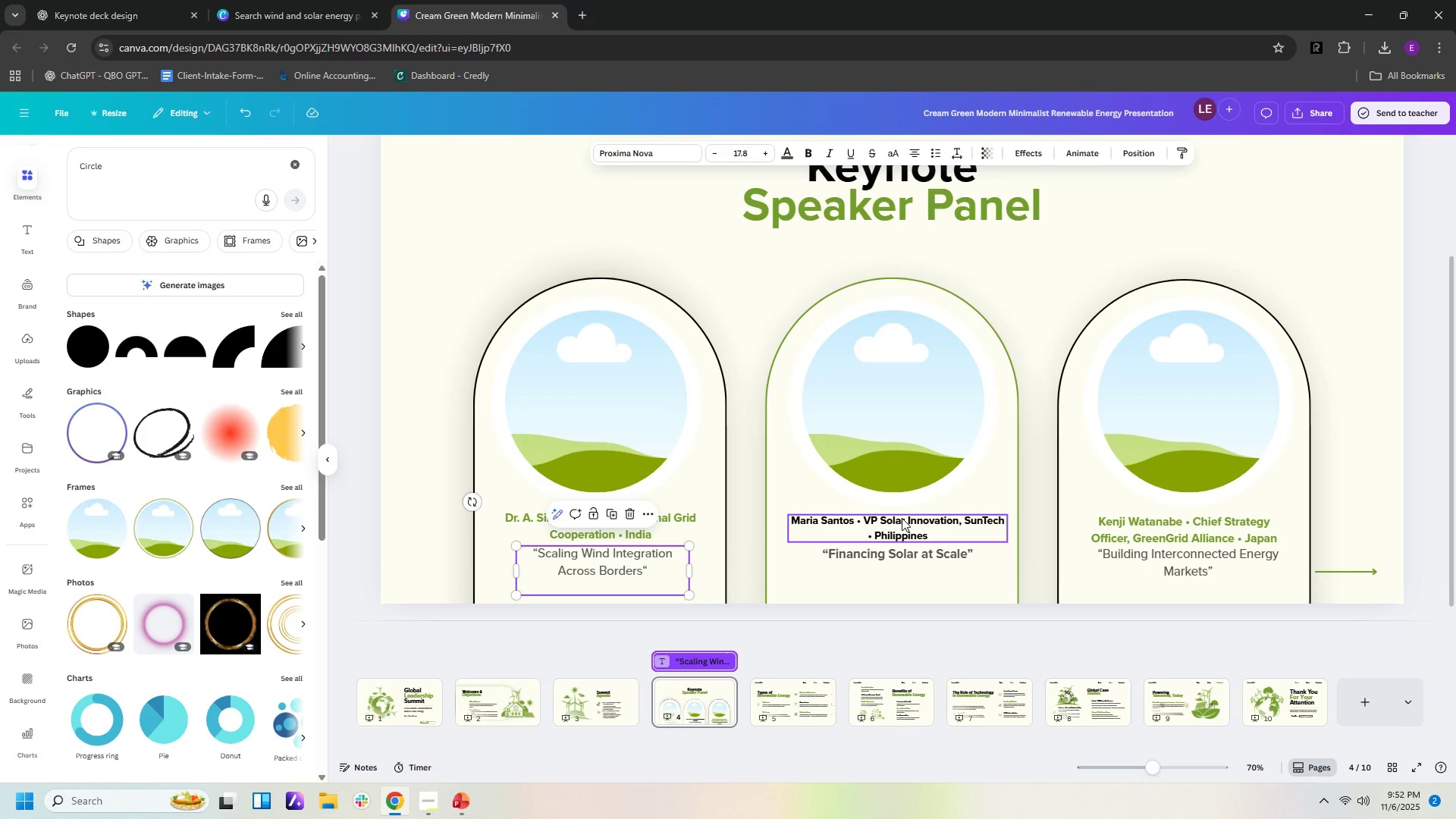 
left_click([902, 522])
 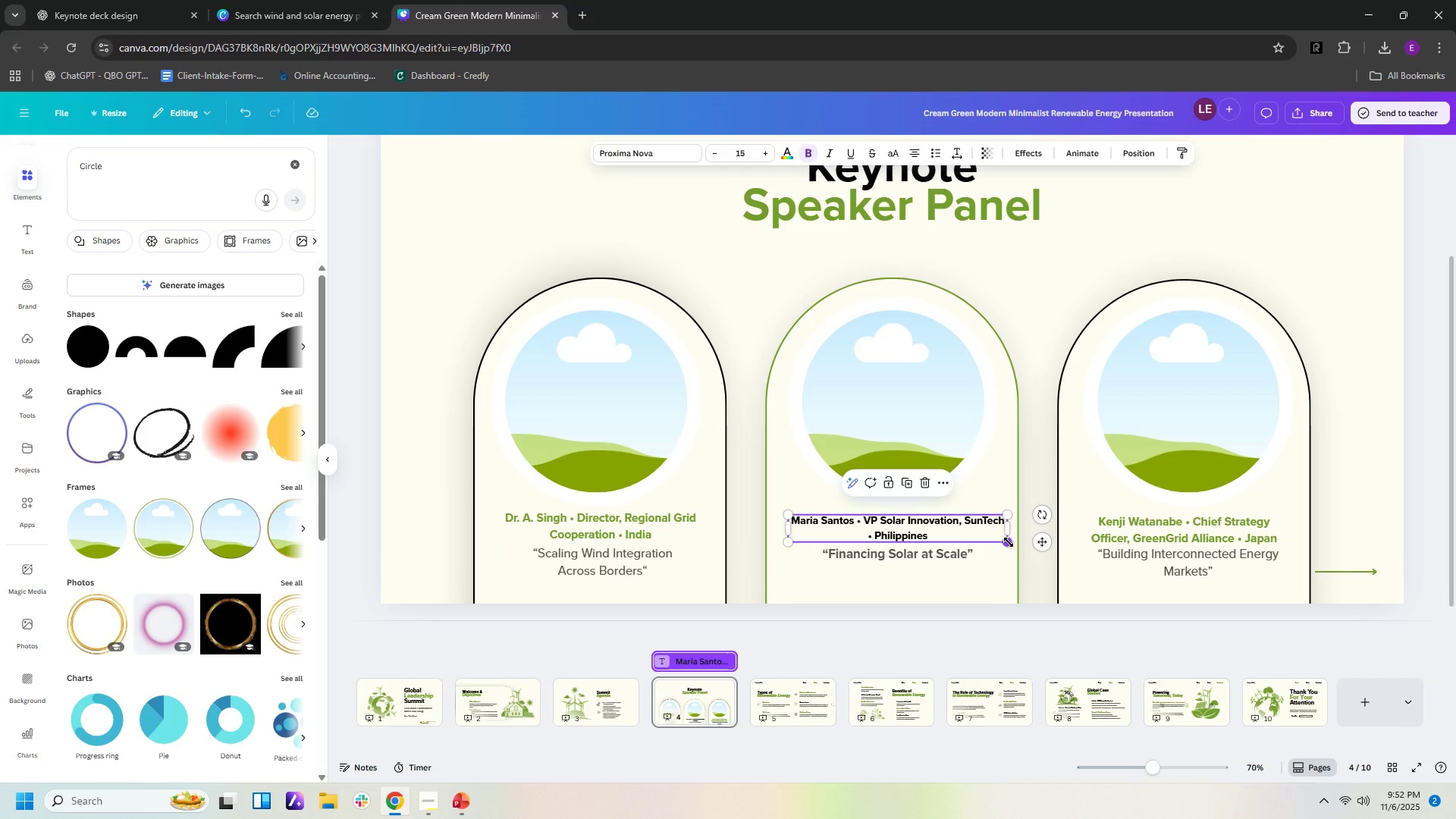 
left_click([1009, 542])
 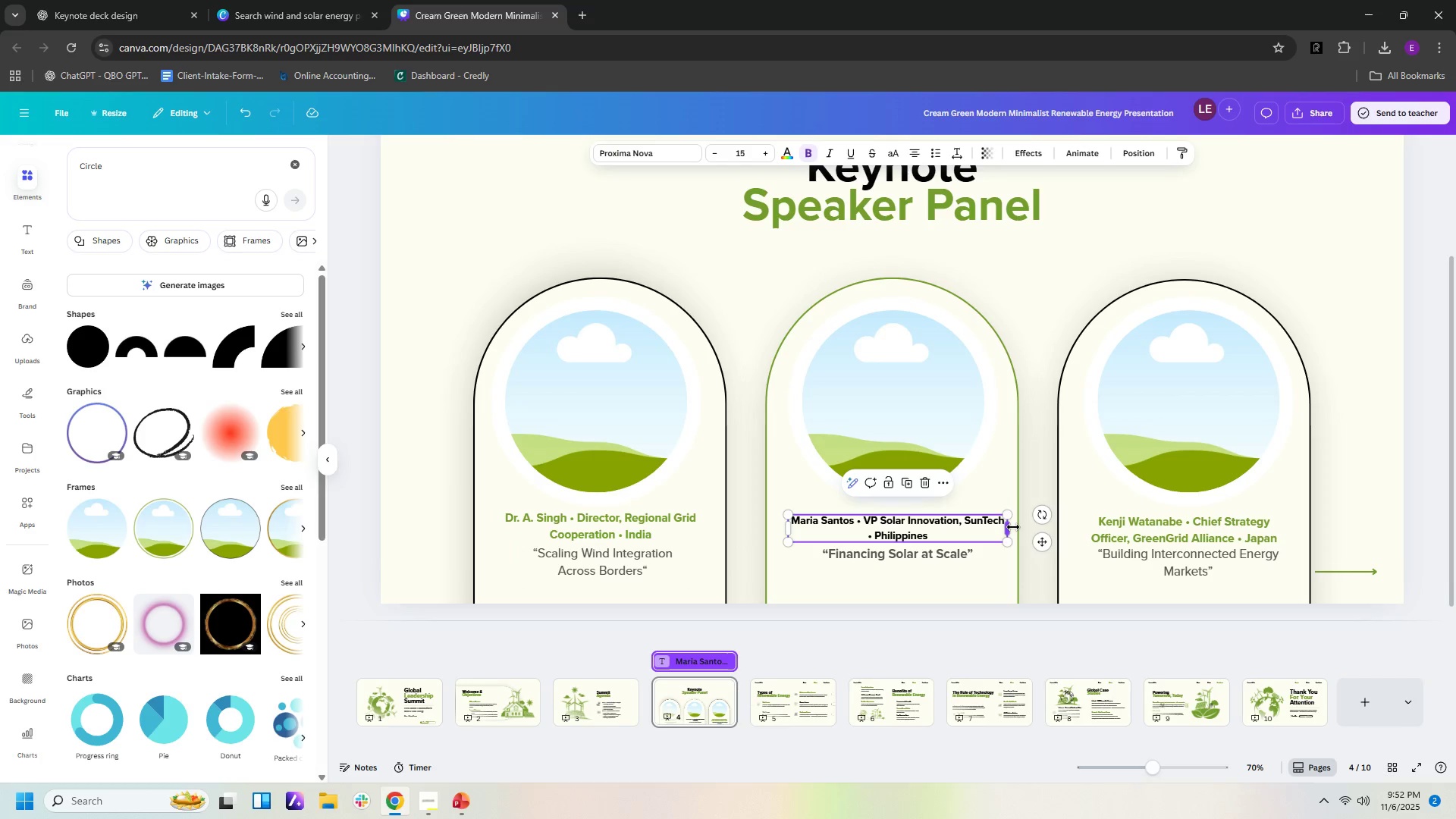 
left_click_drag(start_coordinate=[1009, 527], to_coordinate=[978, 529])
 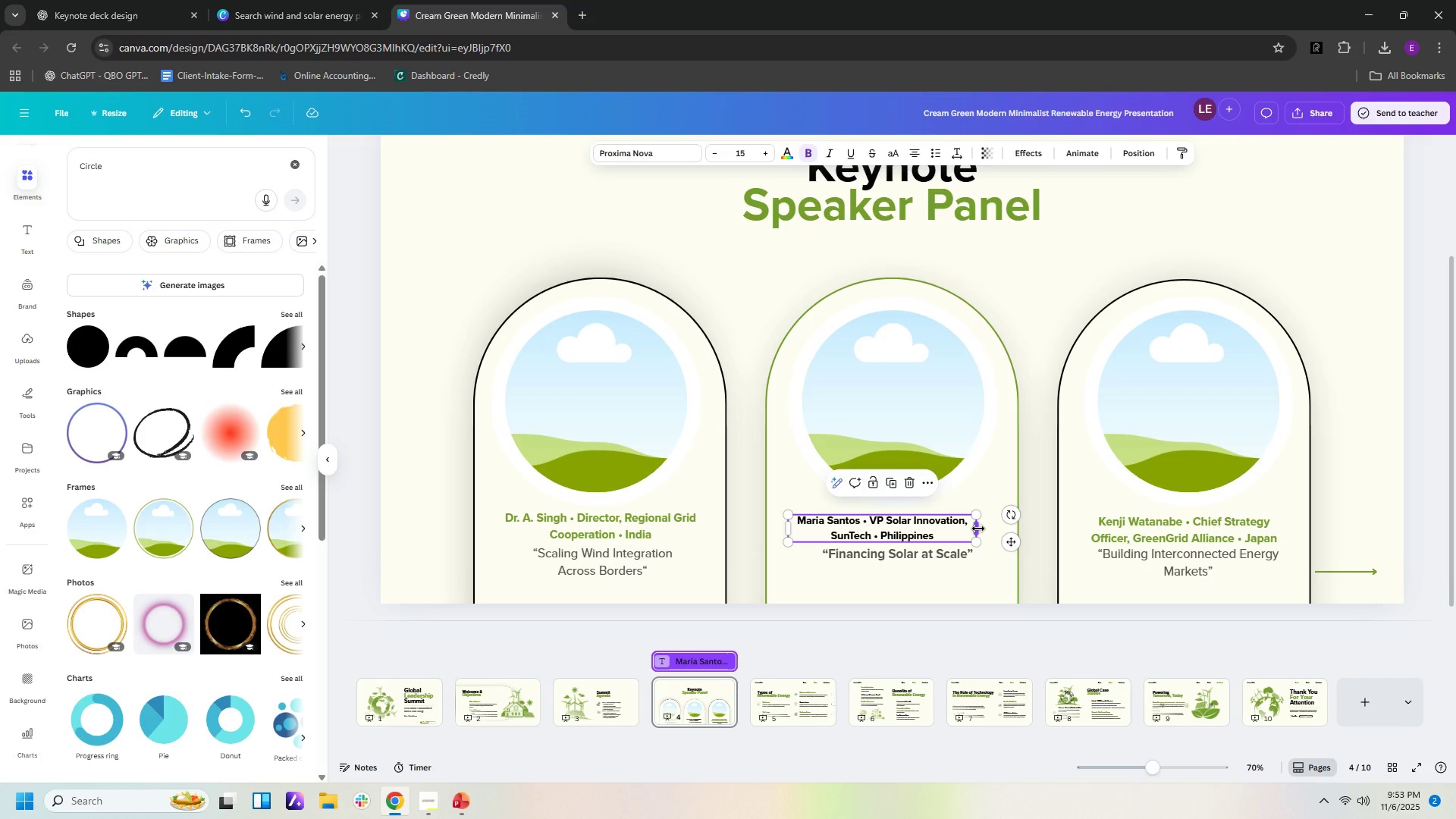 
wait(103.04)
 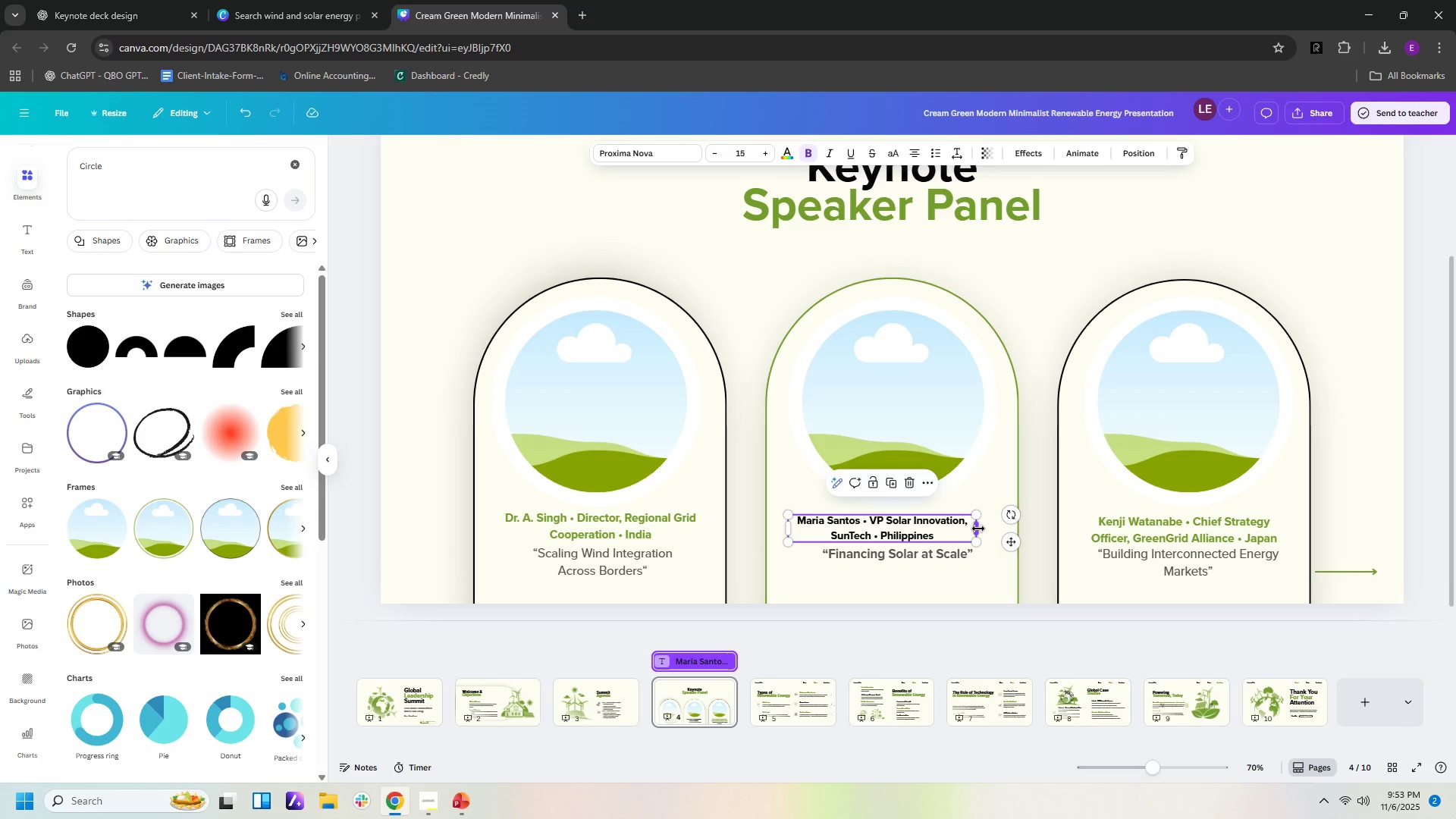 
left_click([1379, 320])
 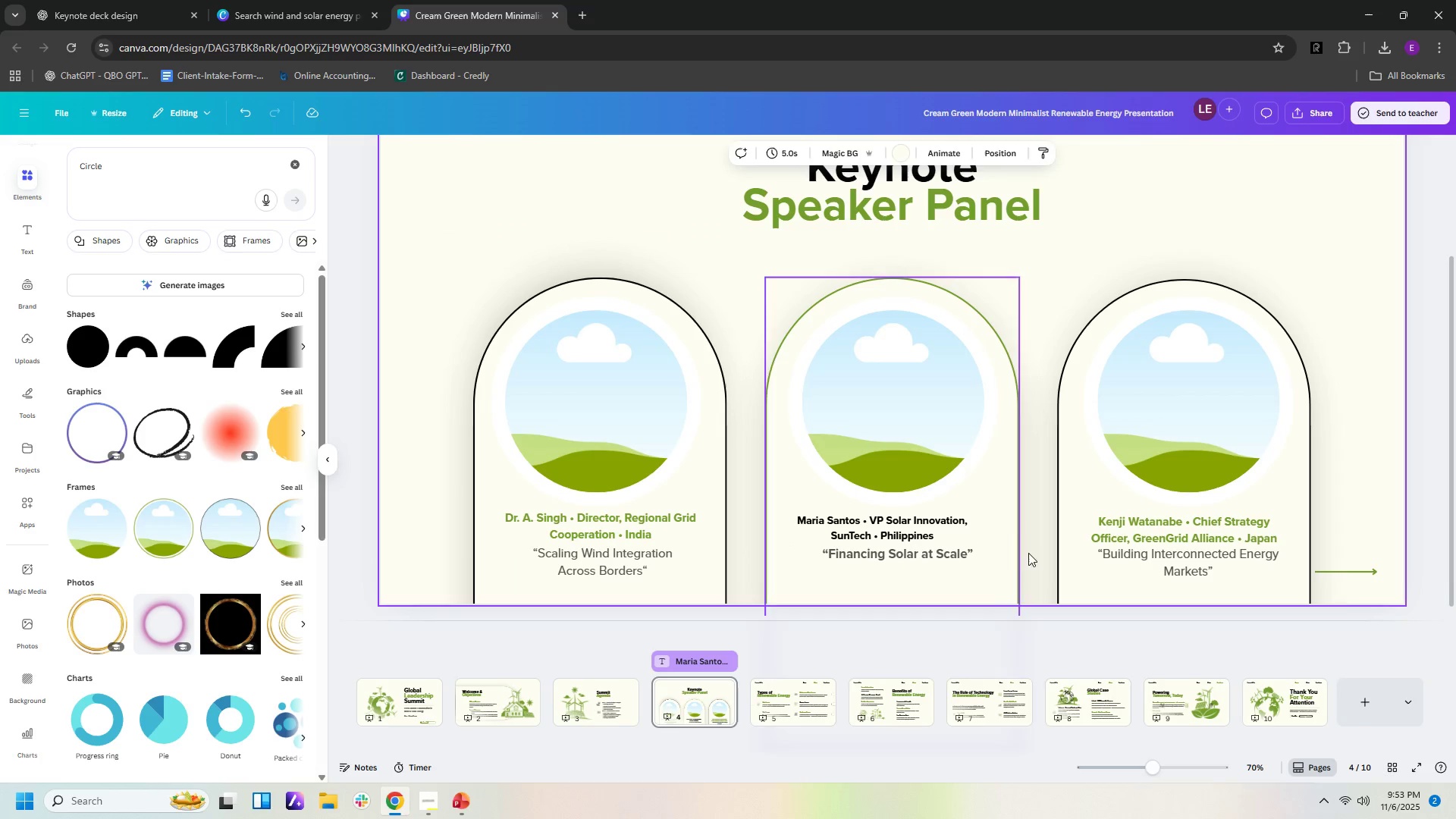 
left_click([932, 557])
 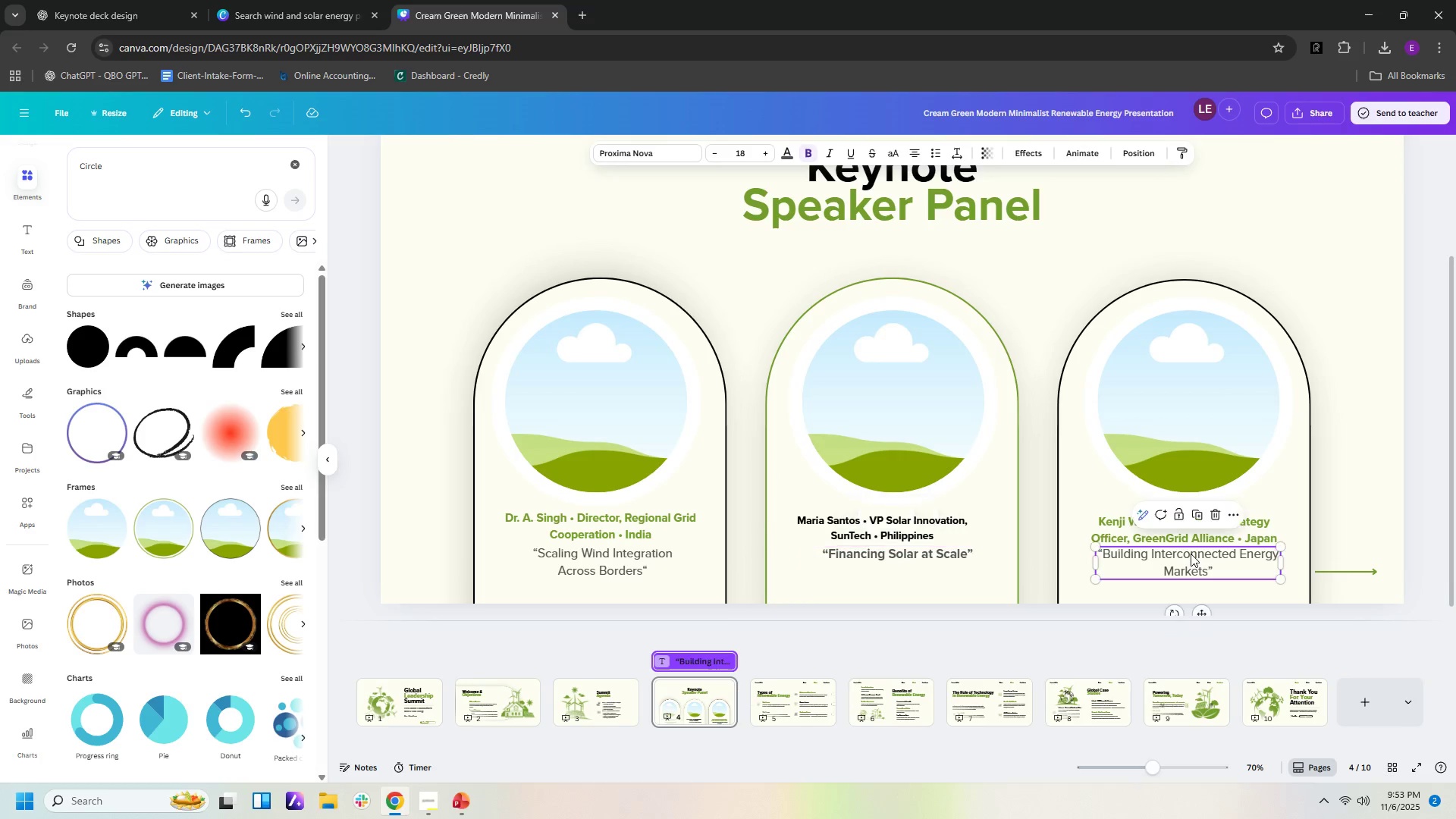 
left_click([1191, 554])
 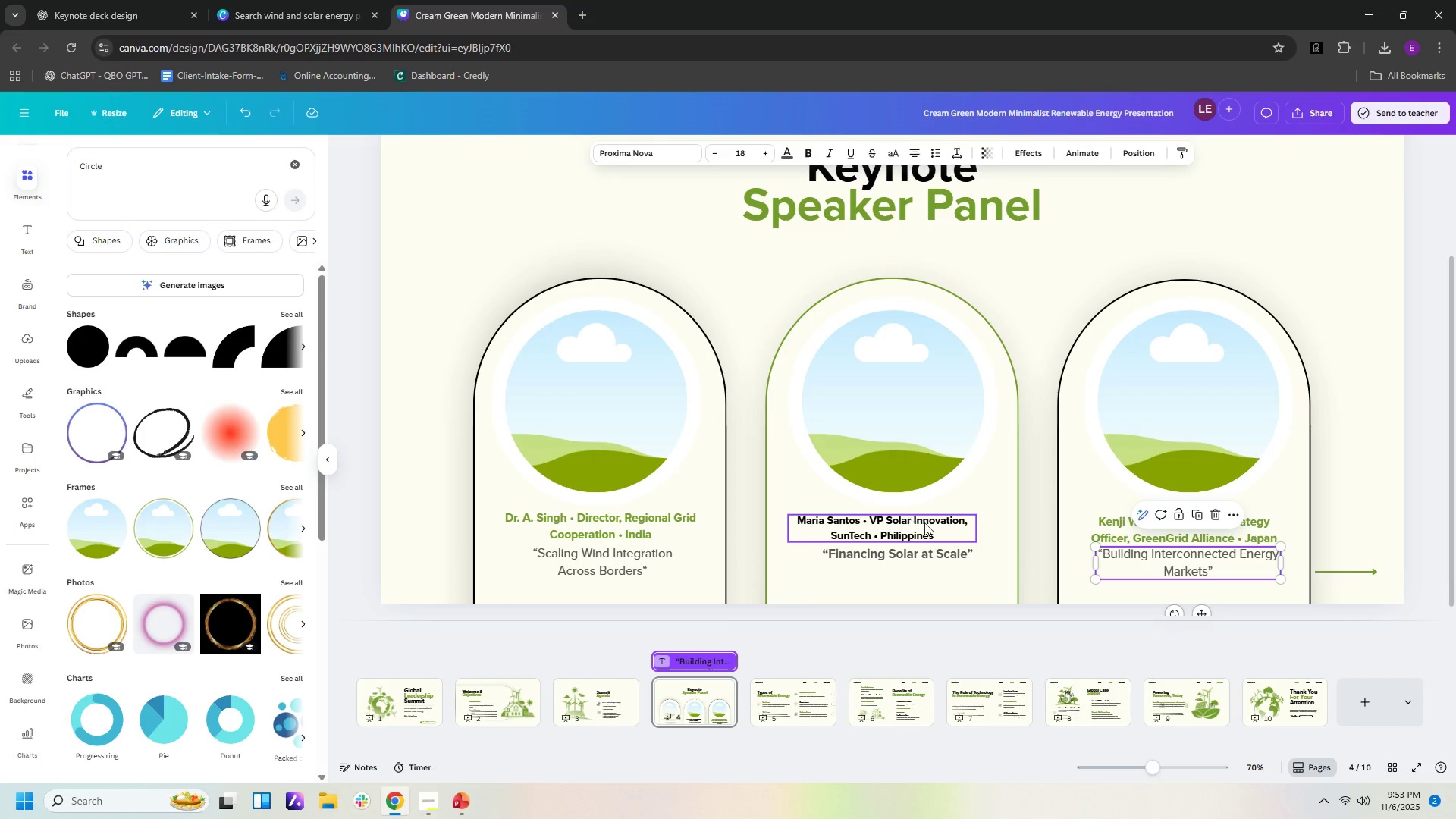 
left_click_drag(start_coordinate=[930, 525], to_coordinate=[937, 526])
 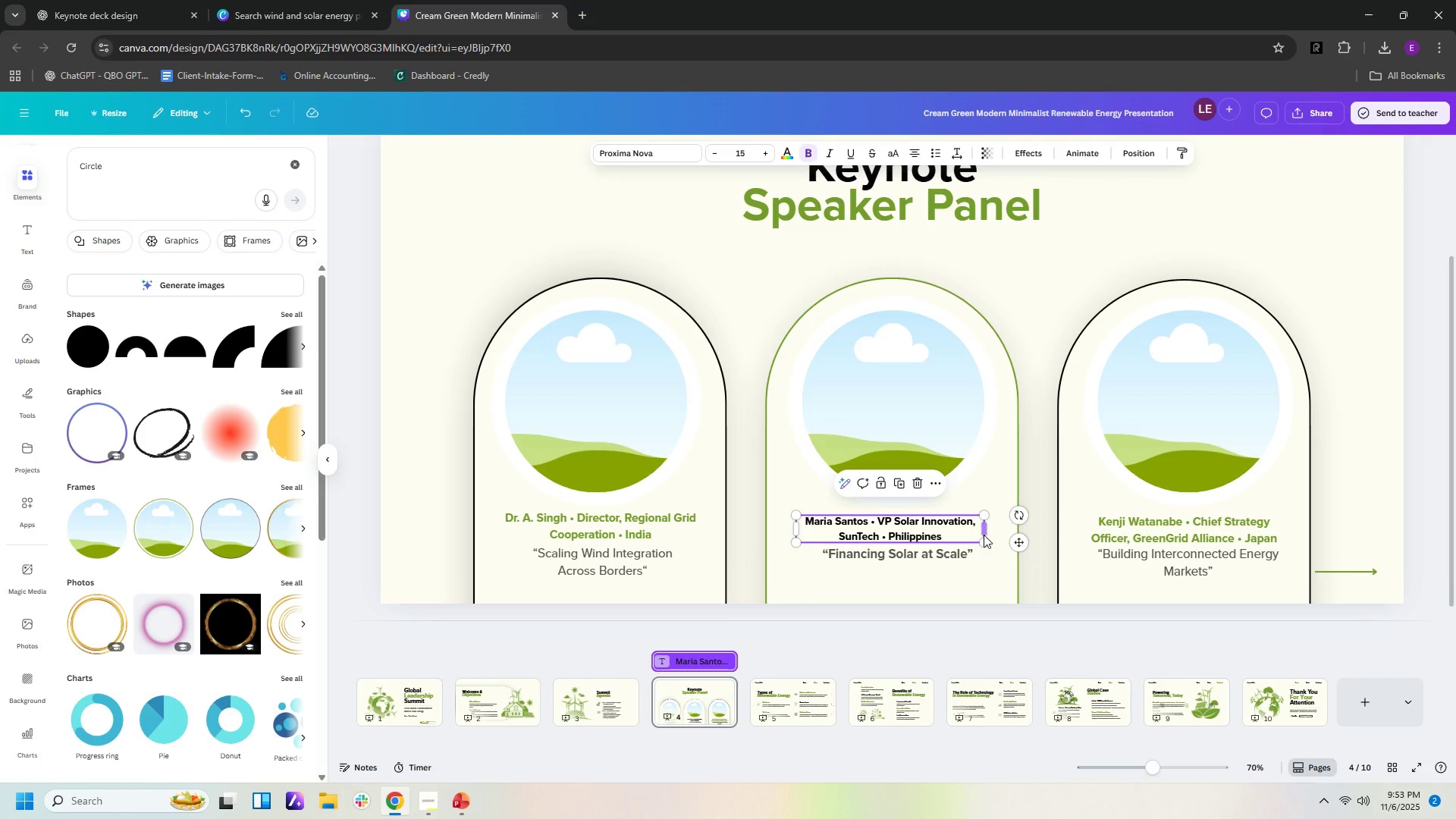 
left_click_drag(start_coordinate=[984, 540], to_coordinate=[1009, 558])
 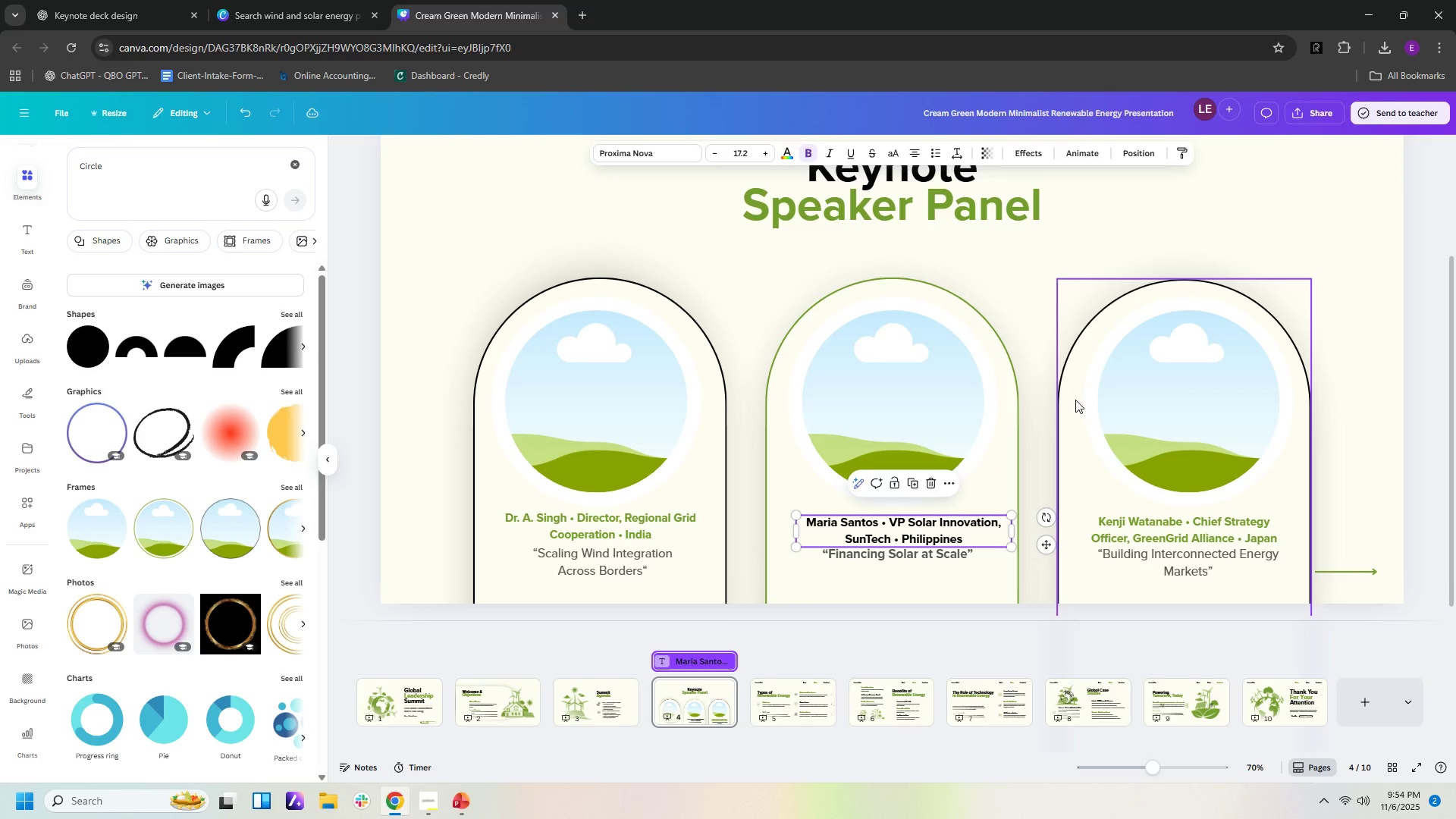 
left_click([1075, 400])
 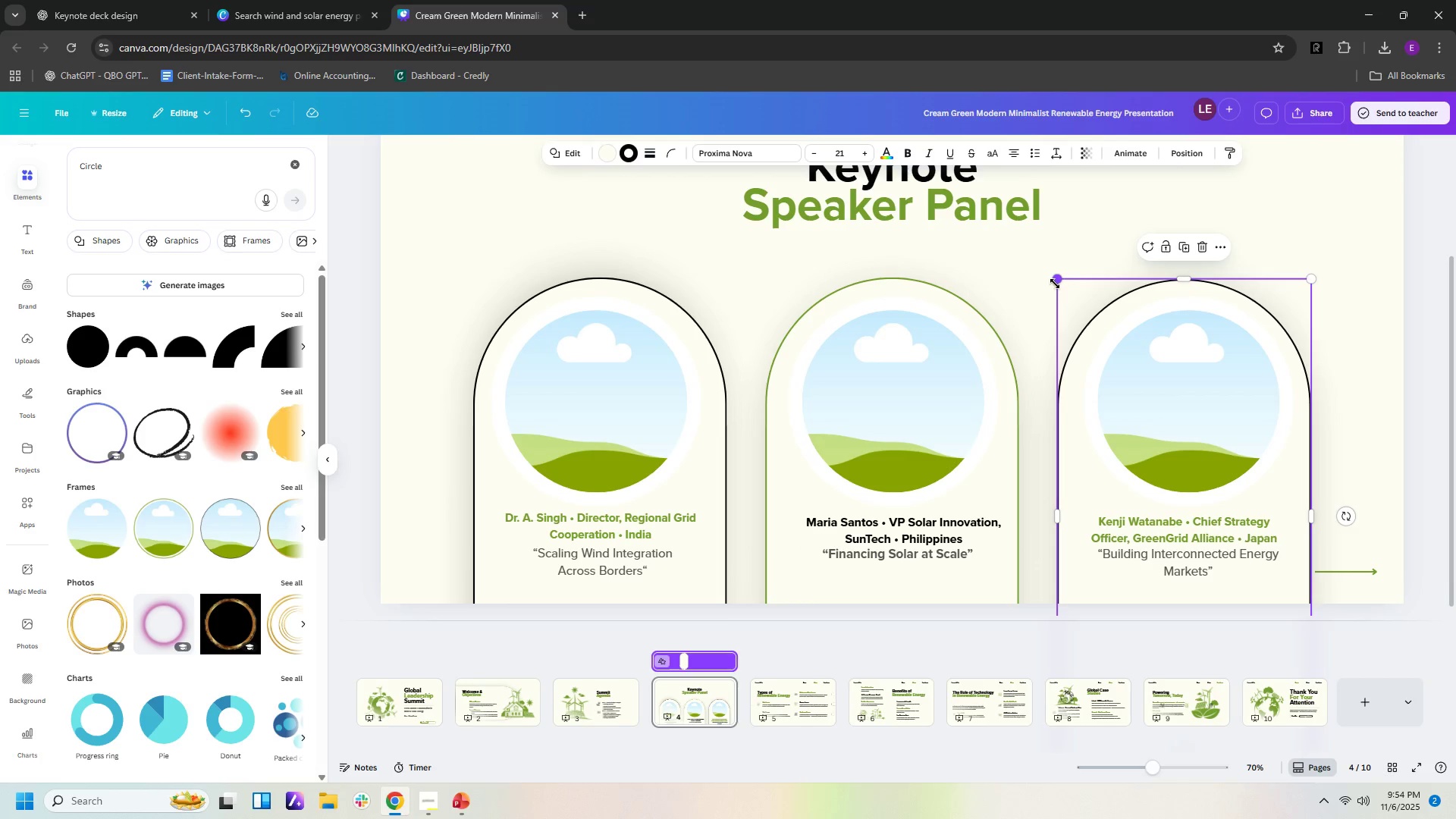 
left_click([1055, 284])
 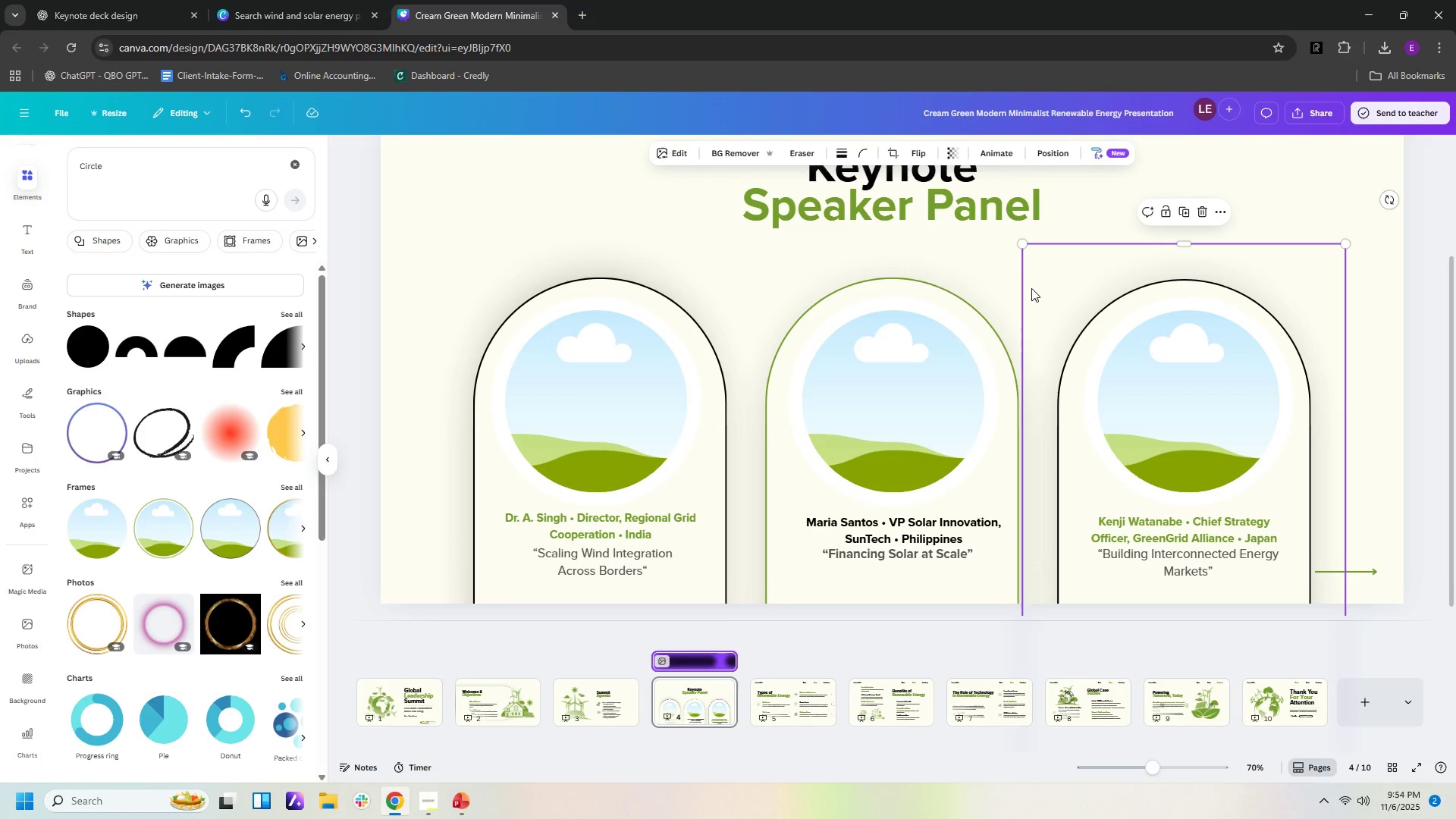 
left_click([1036, 284])
 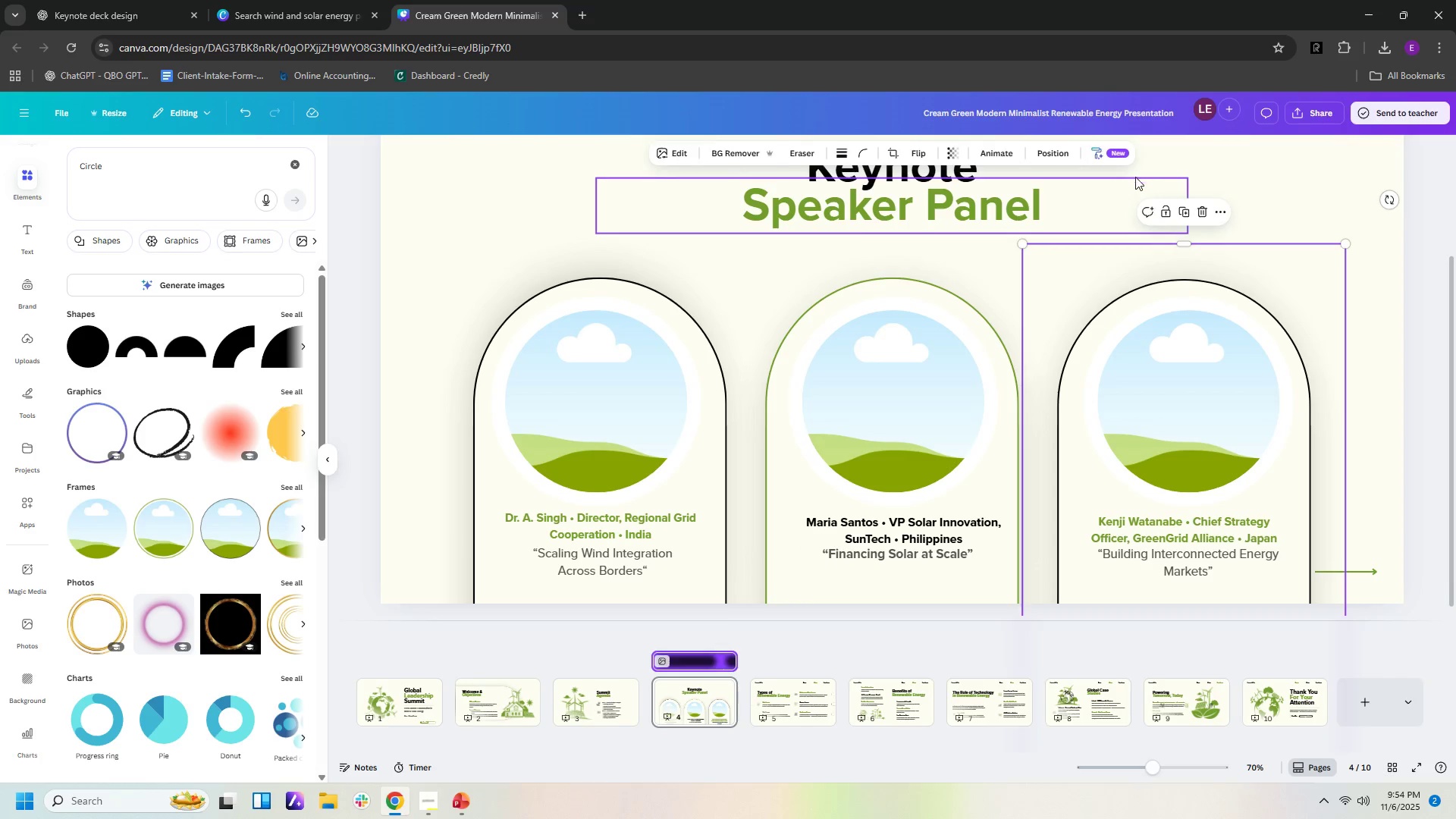 
left_click([1135, 173])
 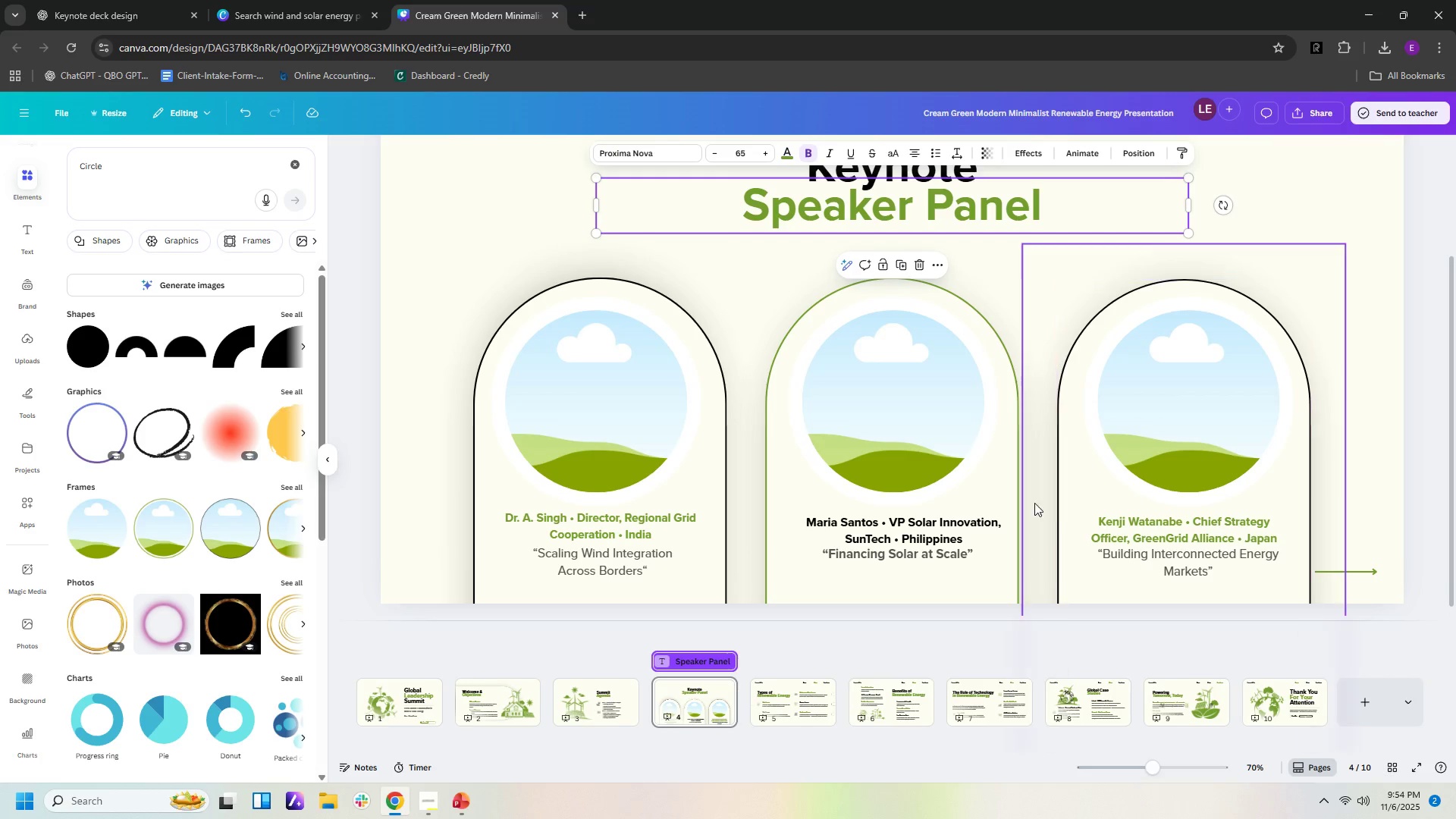 
left_click_drag(start_coordinate=[1136, 526], to_coordinate=[1145, 523])
 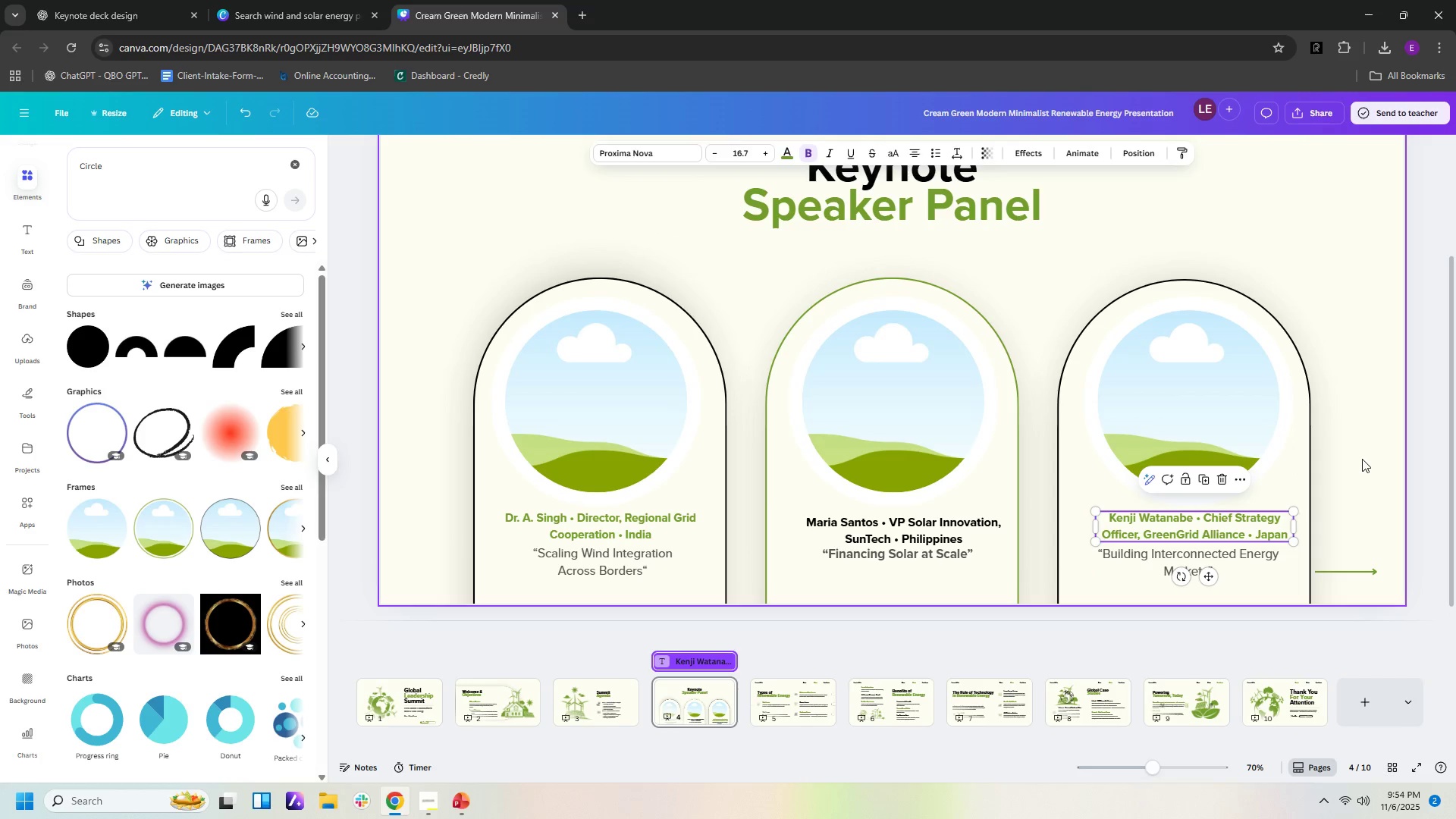 
left_click([1362, 459])
 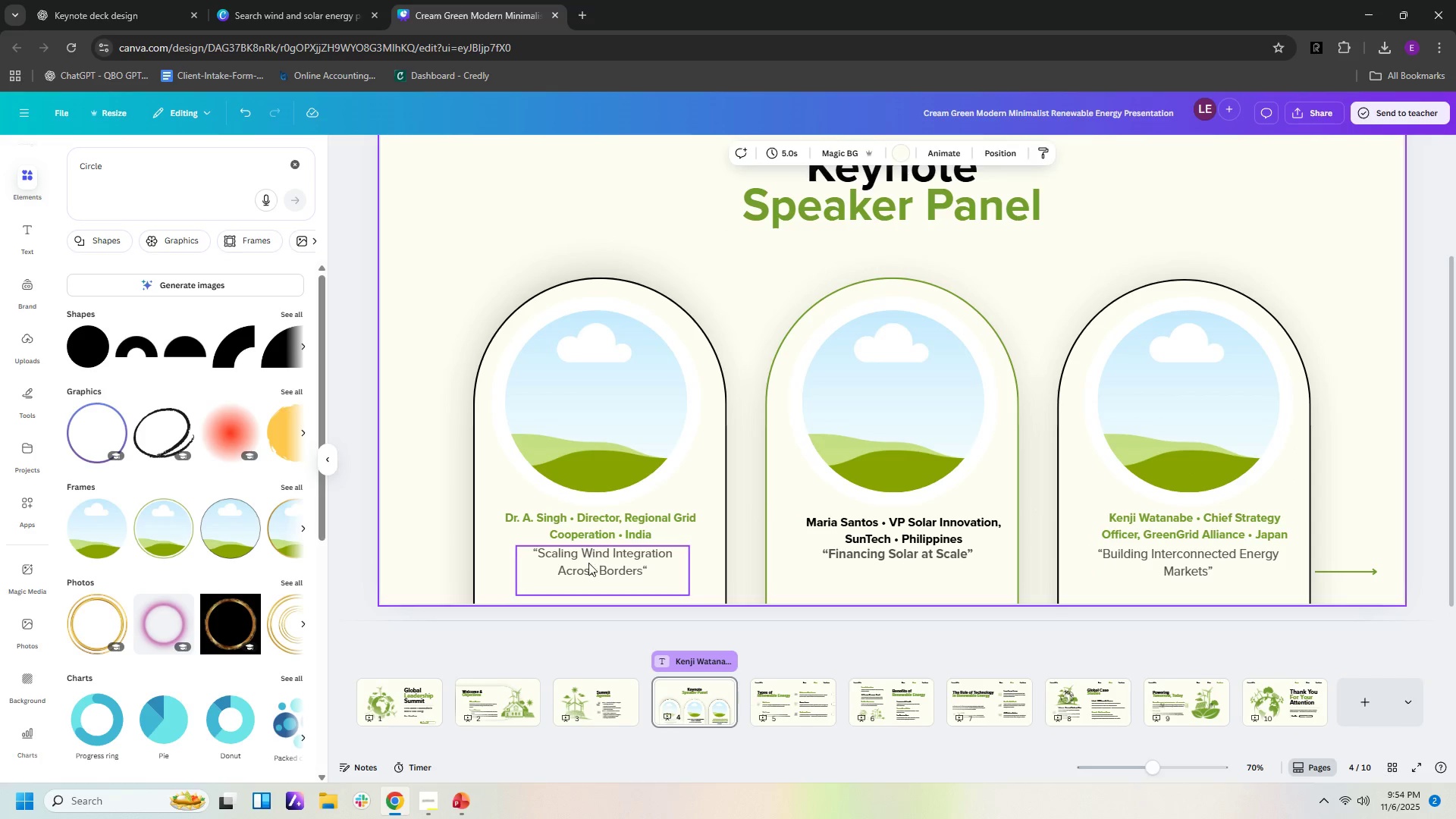 
left_click_drag(start_coordinate=[588, 563], to_coordinate=[585, 563])
 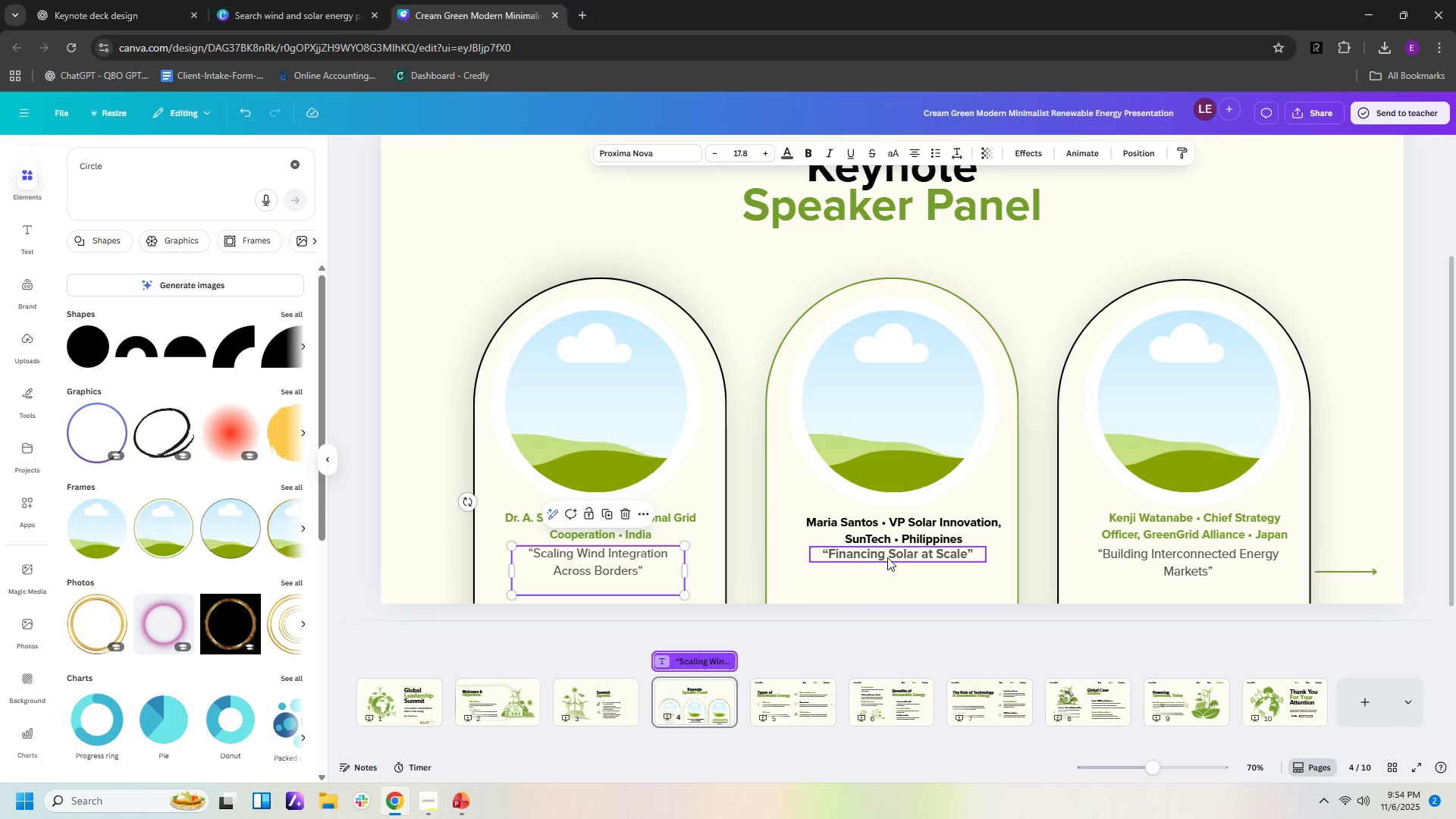 
left_click_drag(start_coordinate=[887, 557], to_coordinate=[894, 560])
 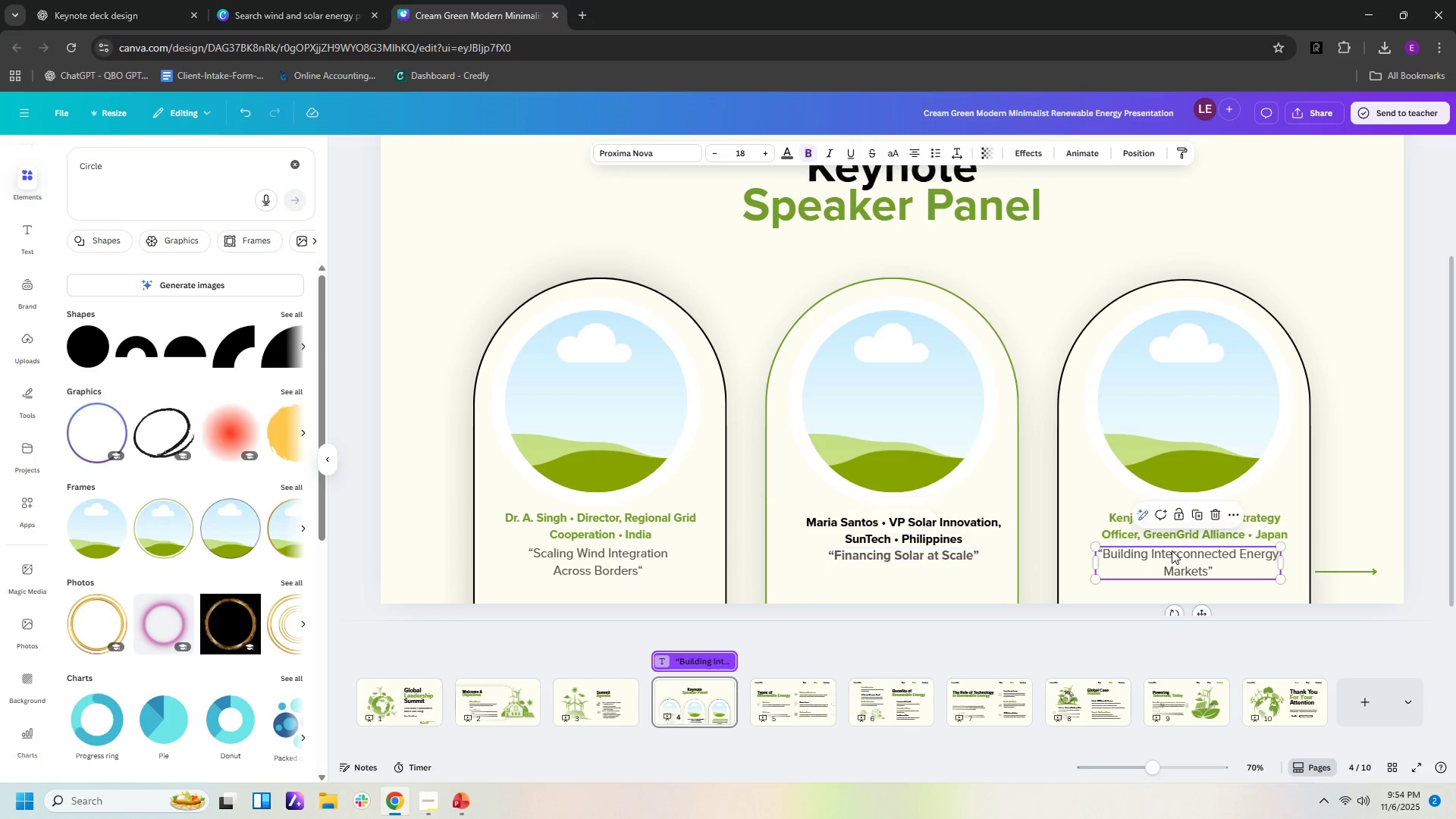 
left_click([1172, 551])
 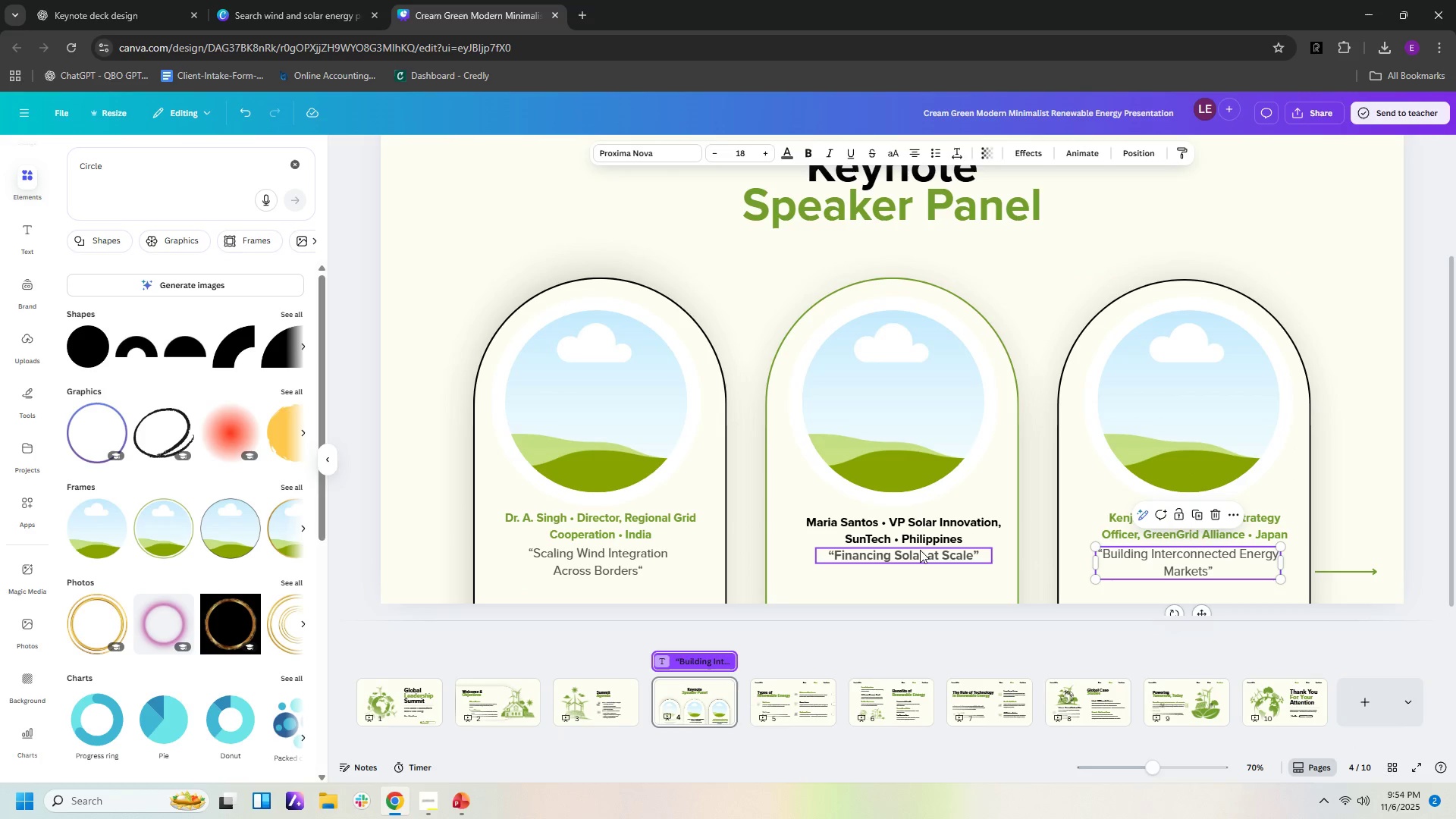 
left_click([921, 554])
 